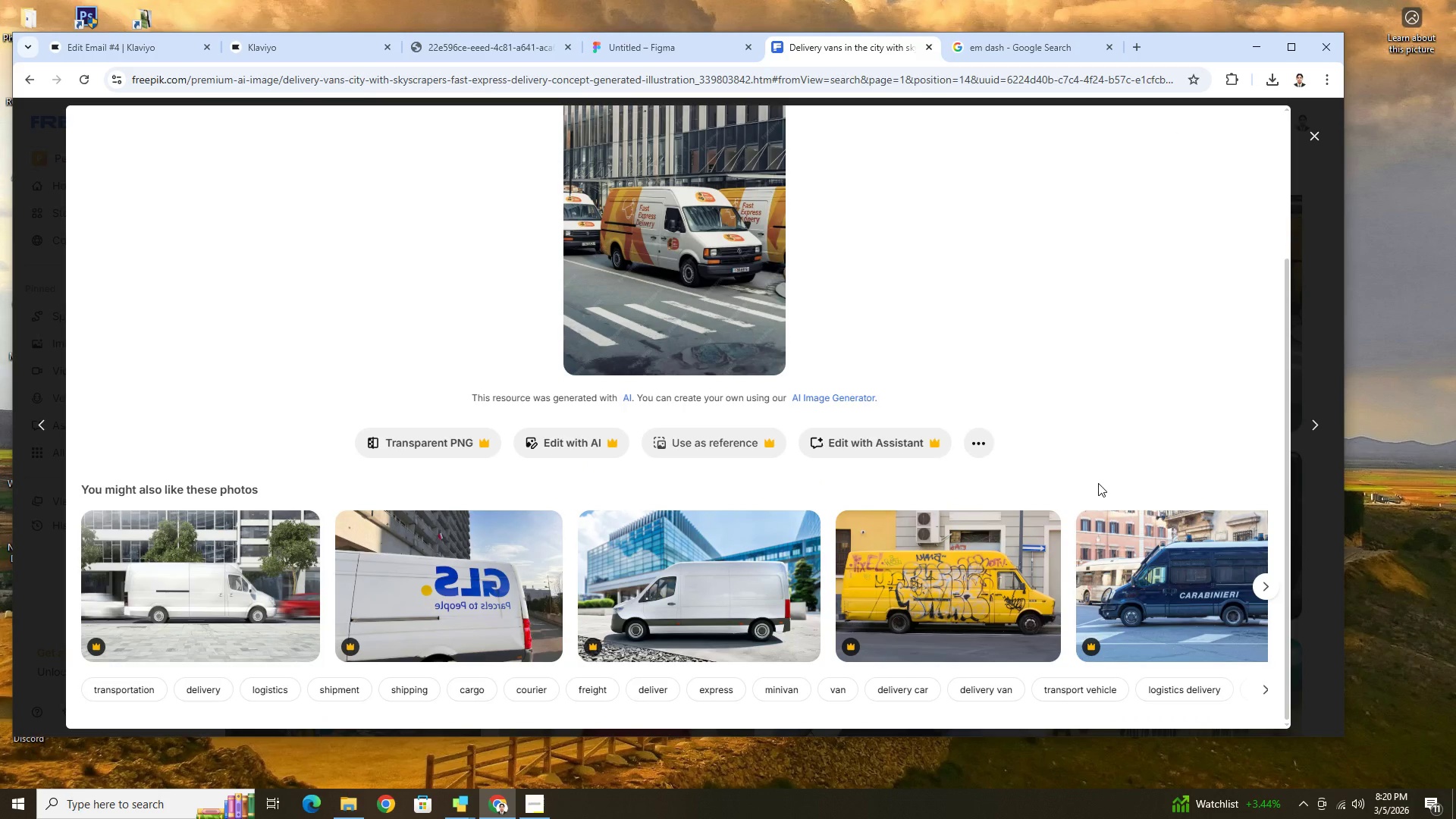 
scroll: coordinate [610, 613], scroll_direction: down, amount: 11.0
 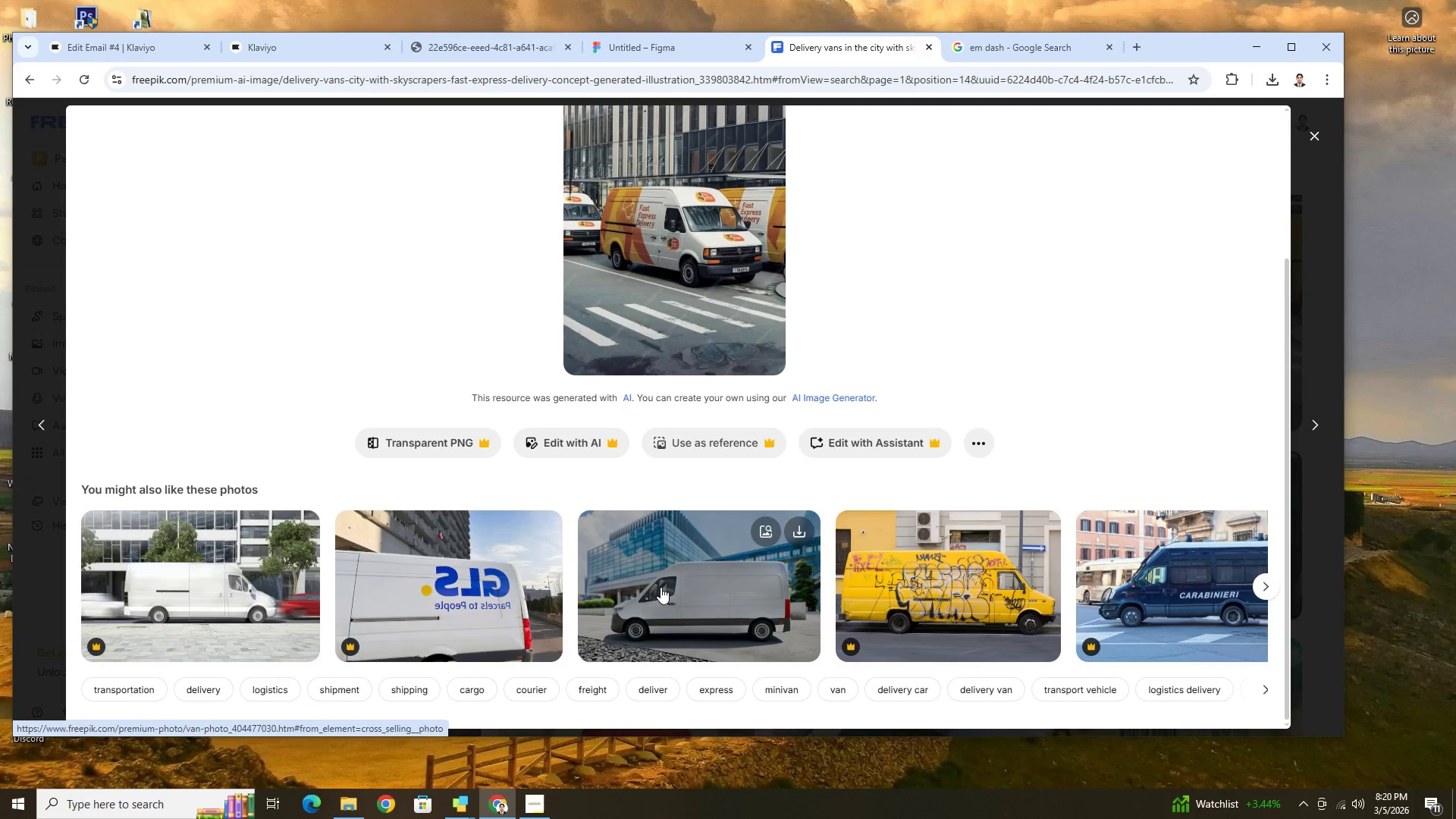 
scroll: coordinate [662, 586], scroll_direction: down, amount: 3.0
 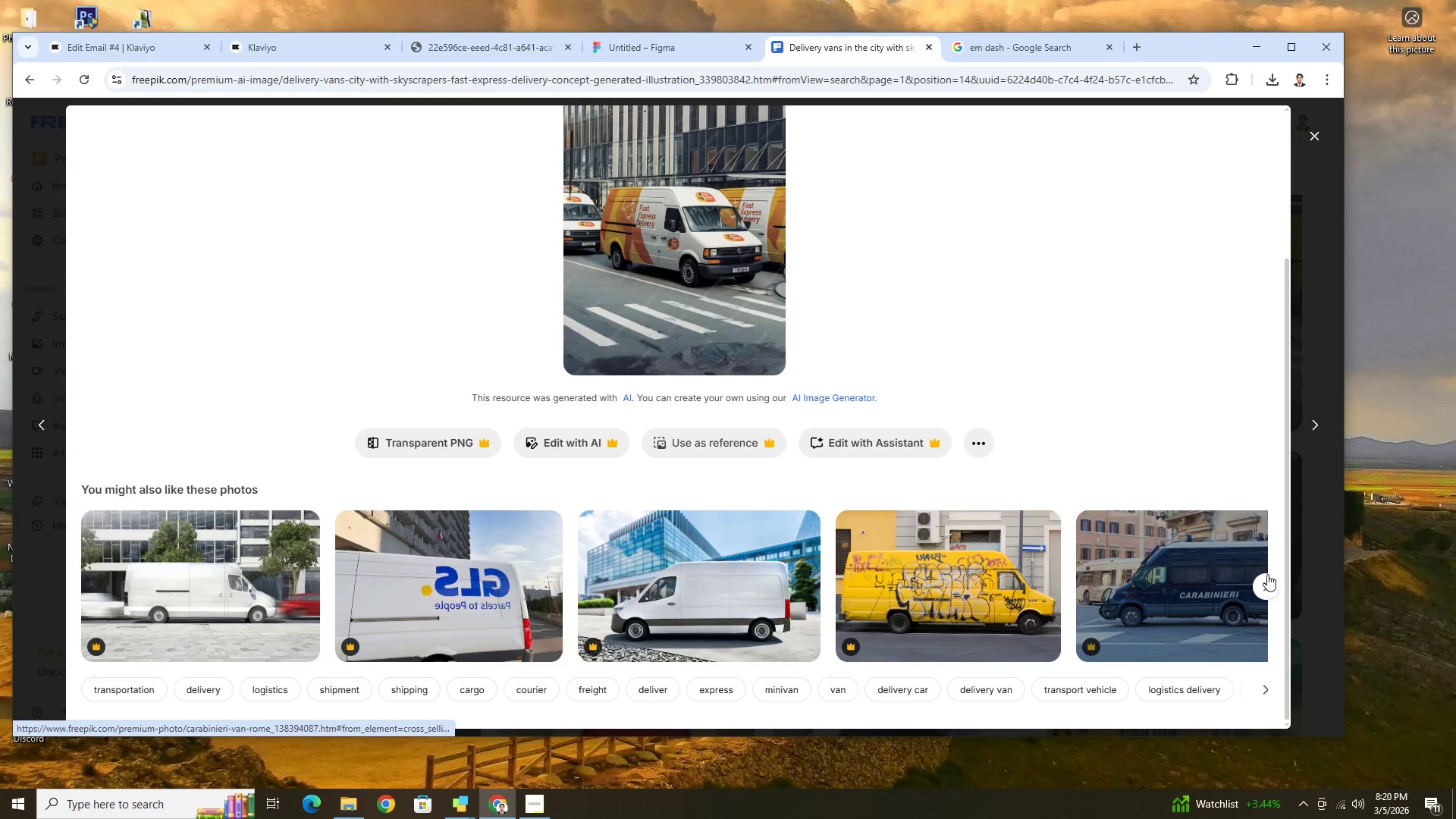 
left_click([1263, 582])
 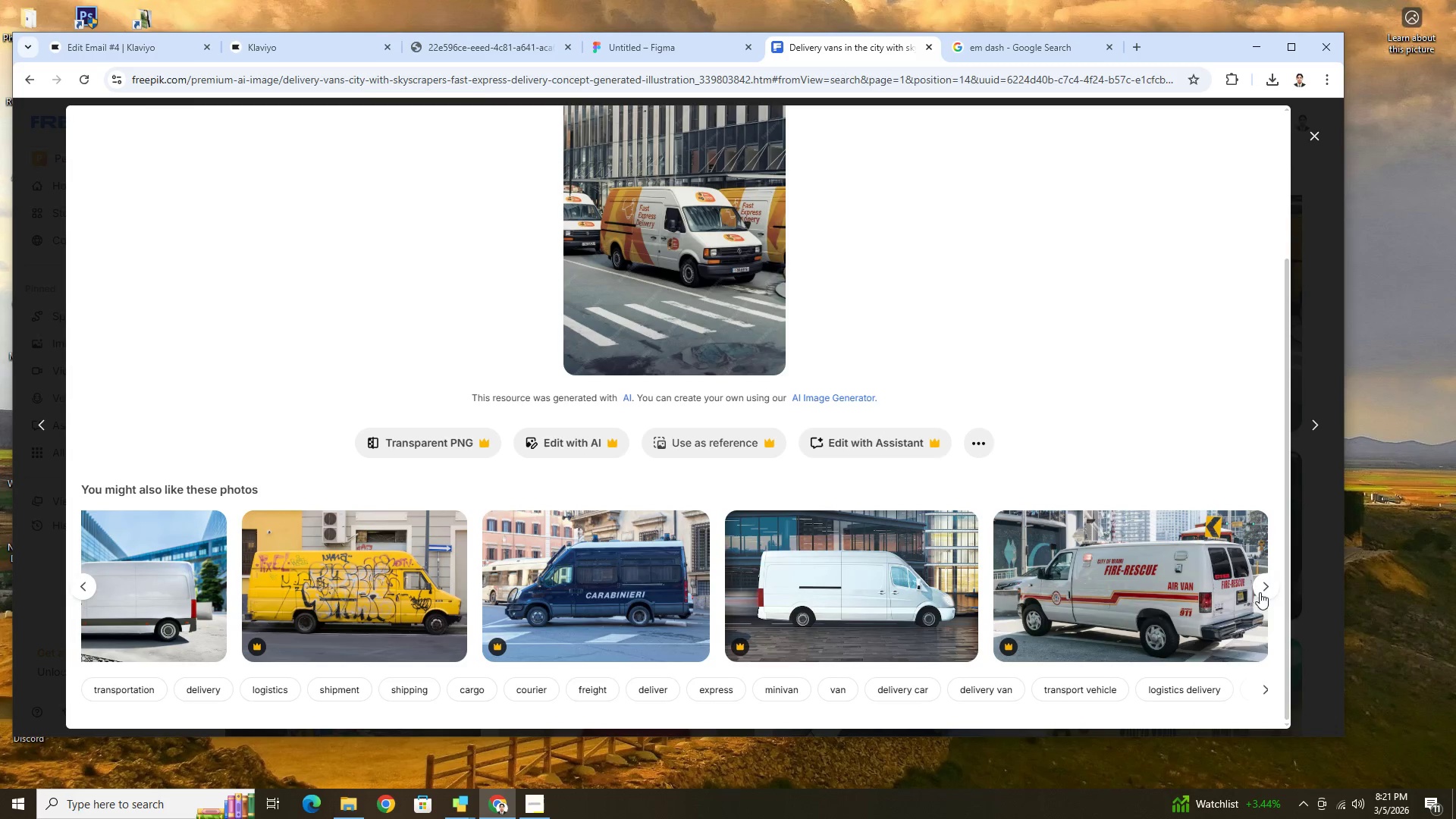 
wait(5.44)
 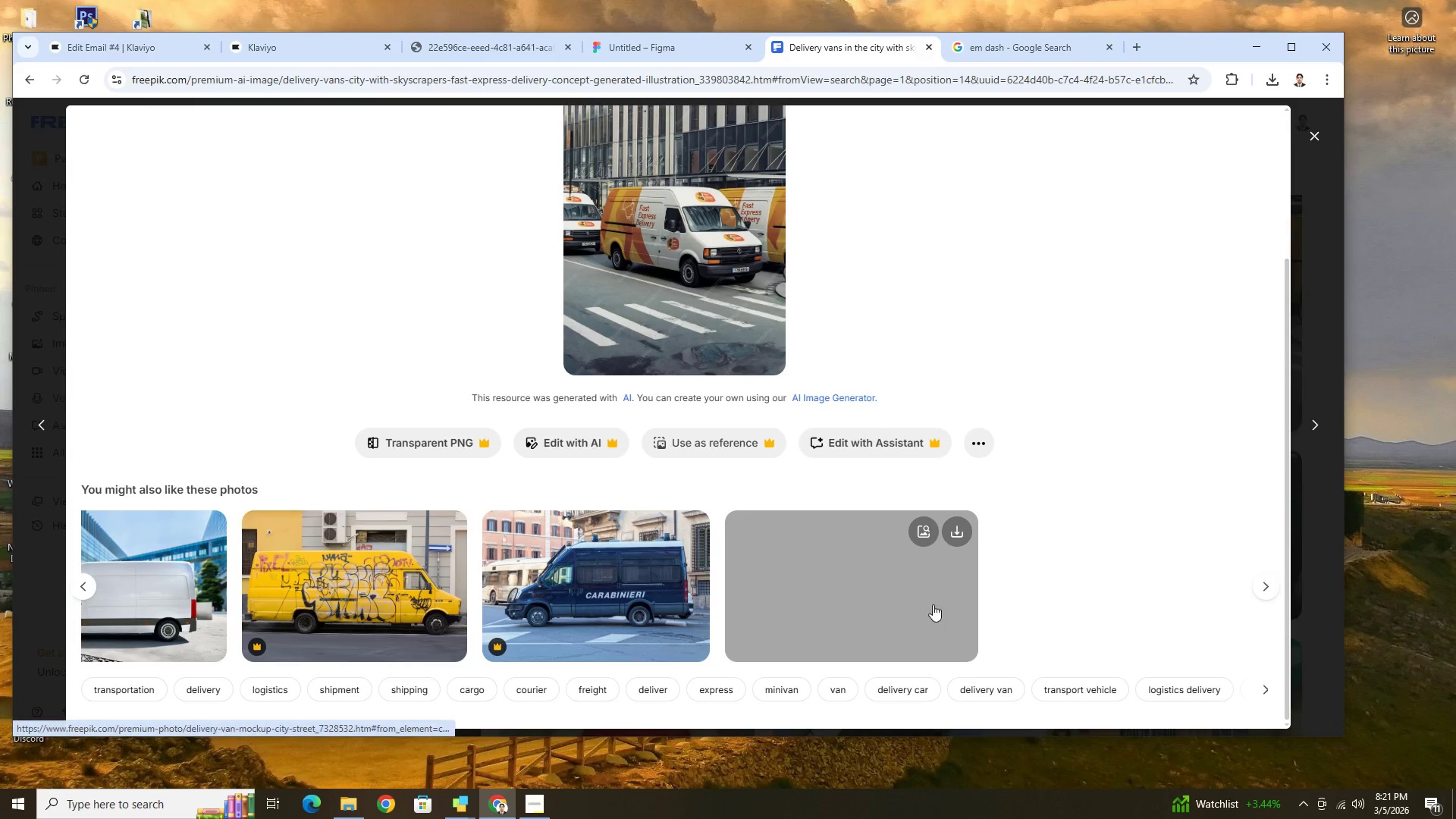 
left_click([1269, 580])
 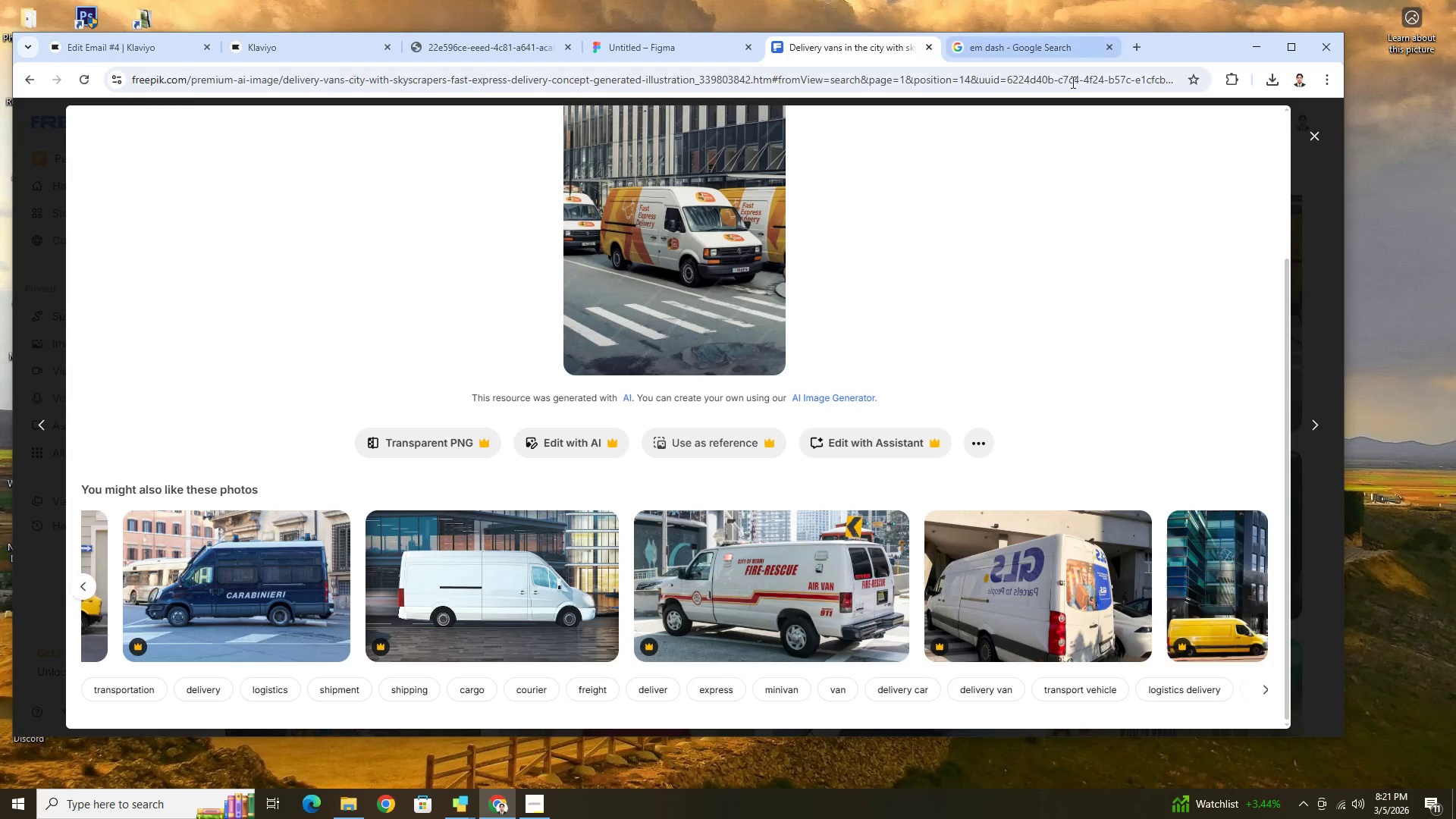 
left_click([1314, 133])
 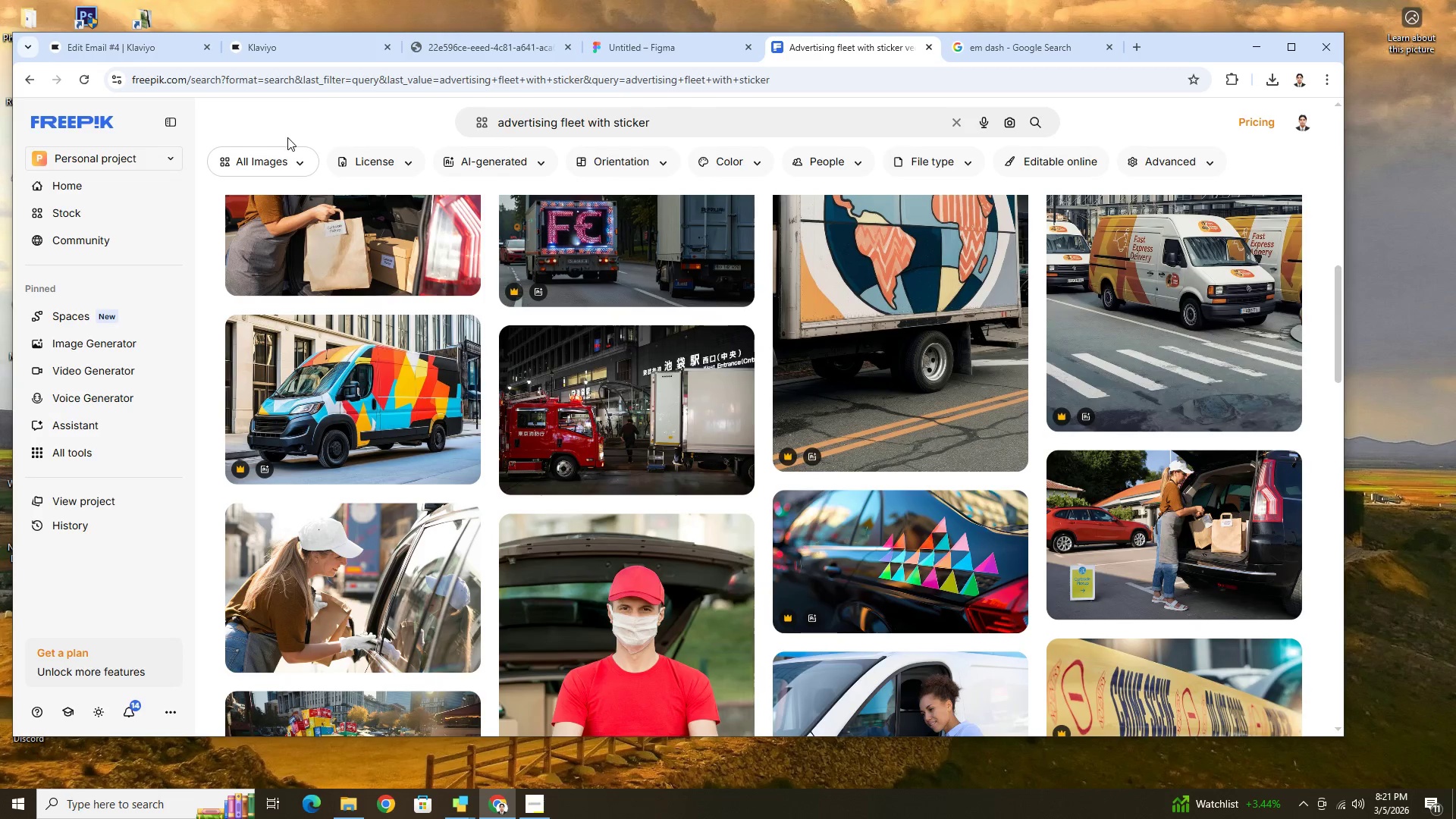 
left_click([384, 162])
 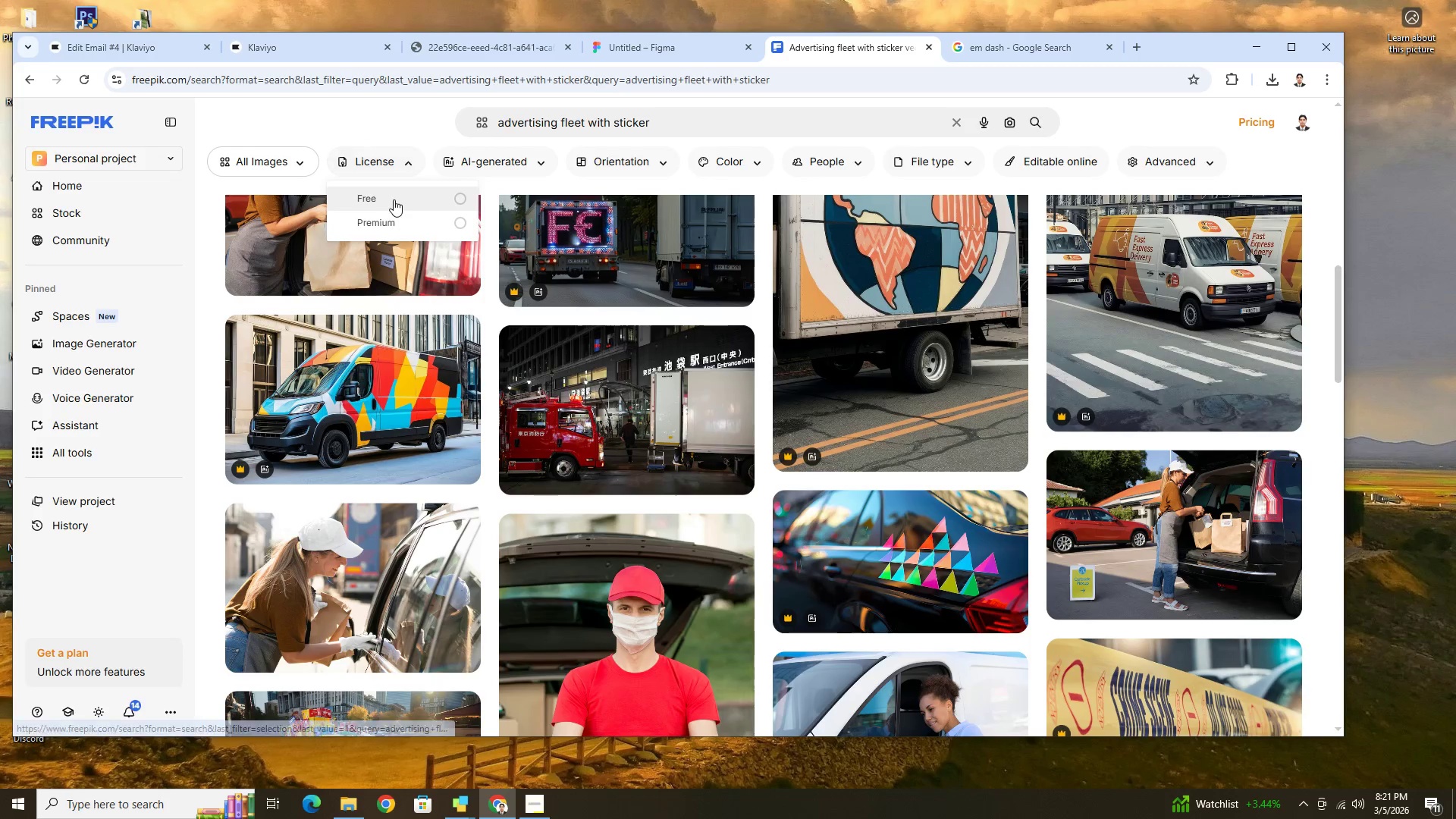 
left_click([413, 198])
 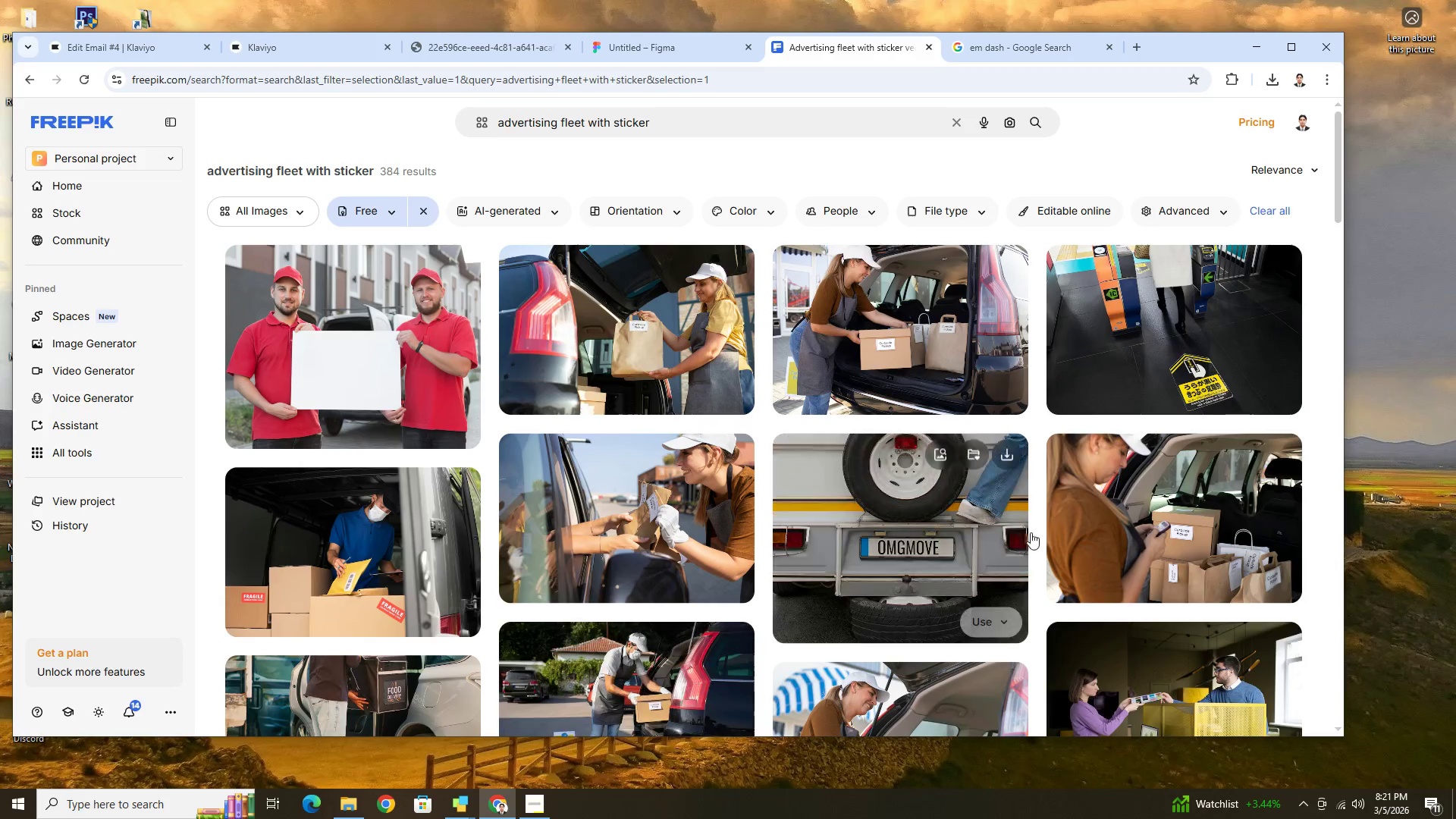 
scroll: coordinate [1202, 494], scroll_direction: down, amount: 20.0
 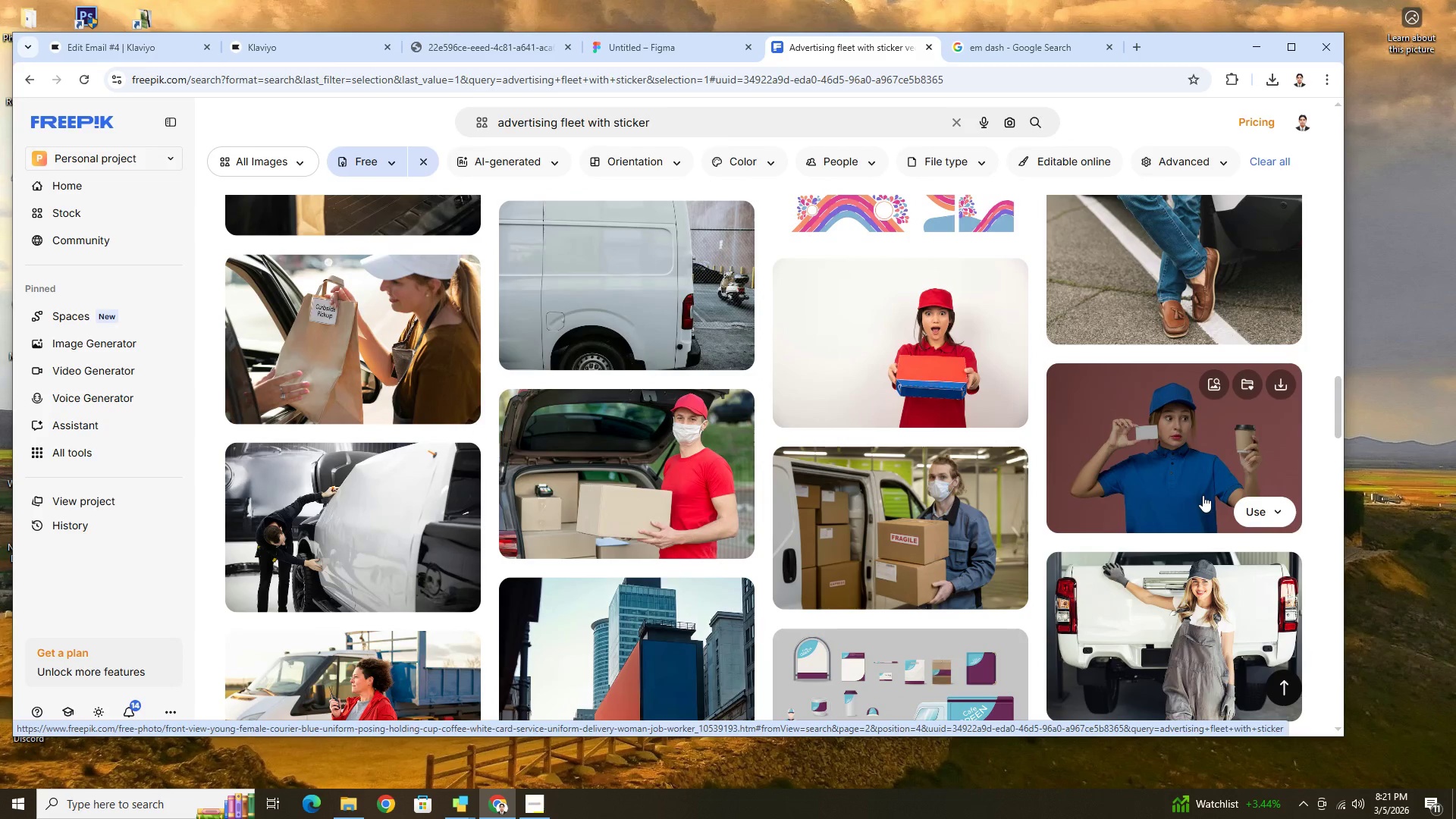 
scroll: coordinate [688, 589], scroll_direction: down, amount: 19.0
 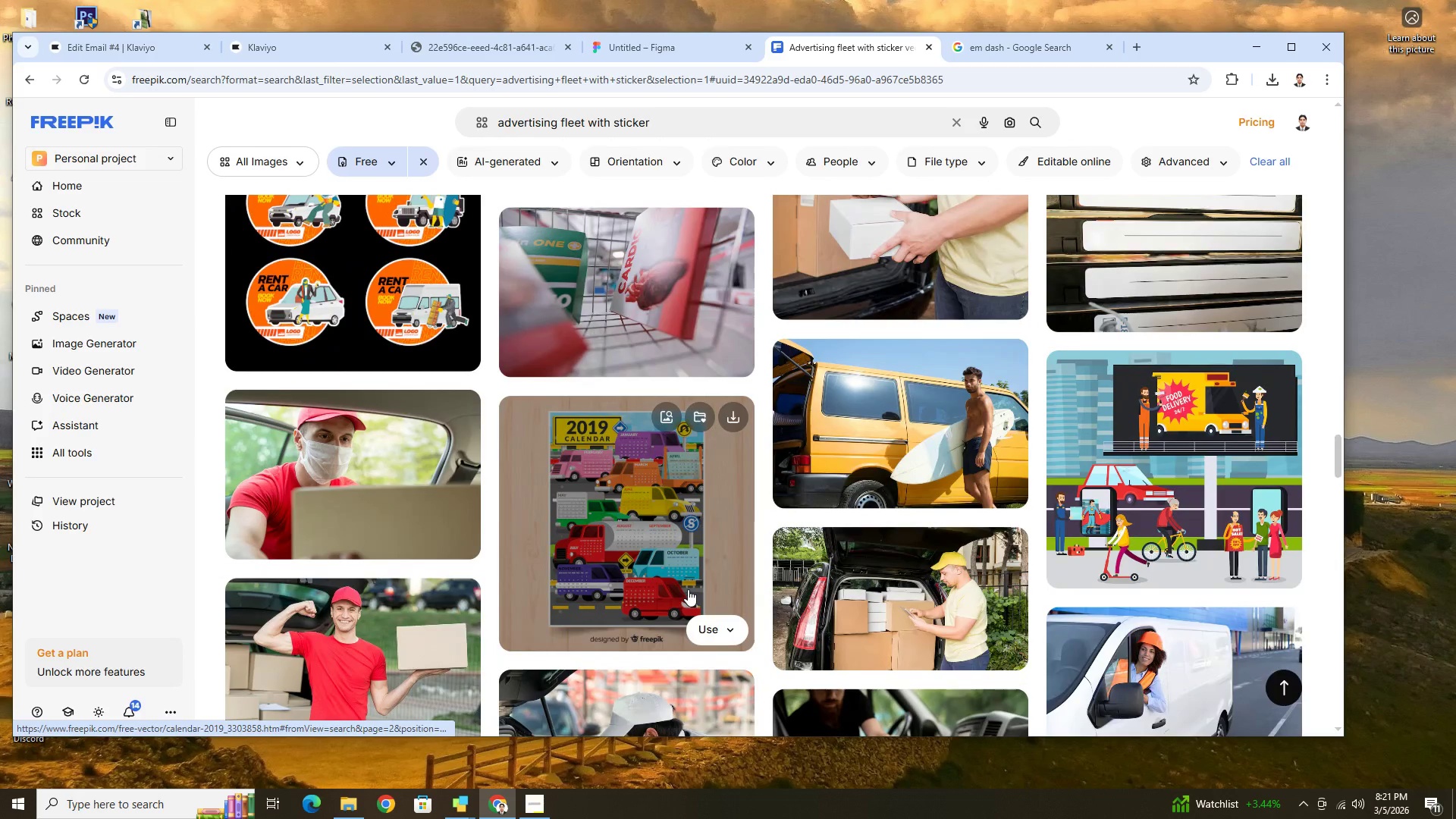 
scroll: coordinate [661, 557], scroll_direction: down, amount: 15.0
 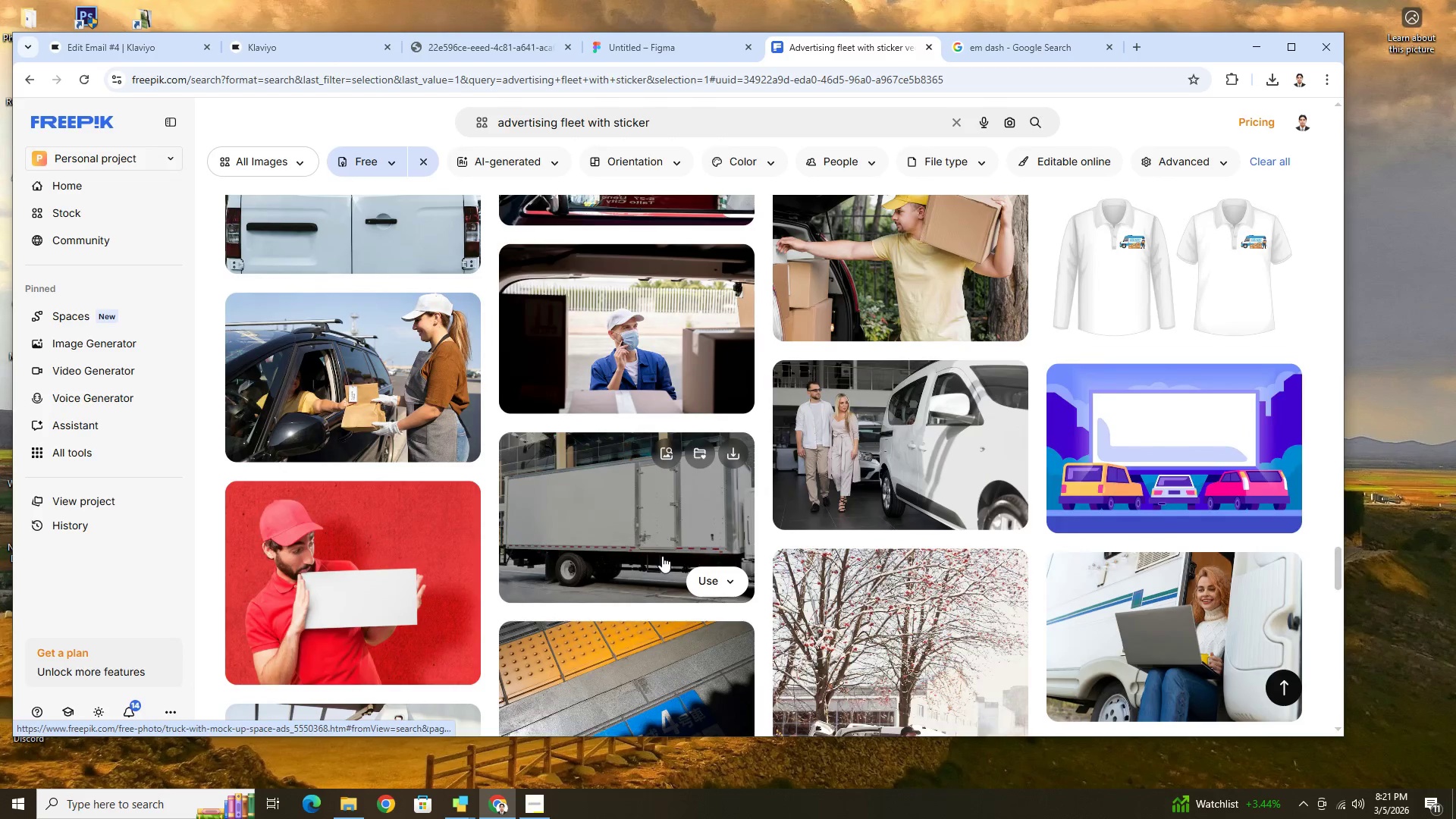 
scroll: coordinate [678, 536], scroll_direction: up, amount: 18.0
 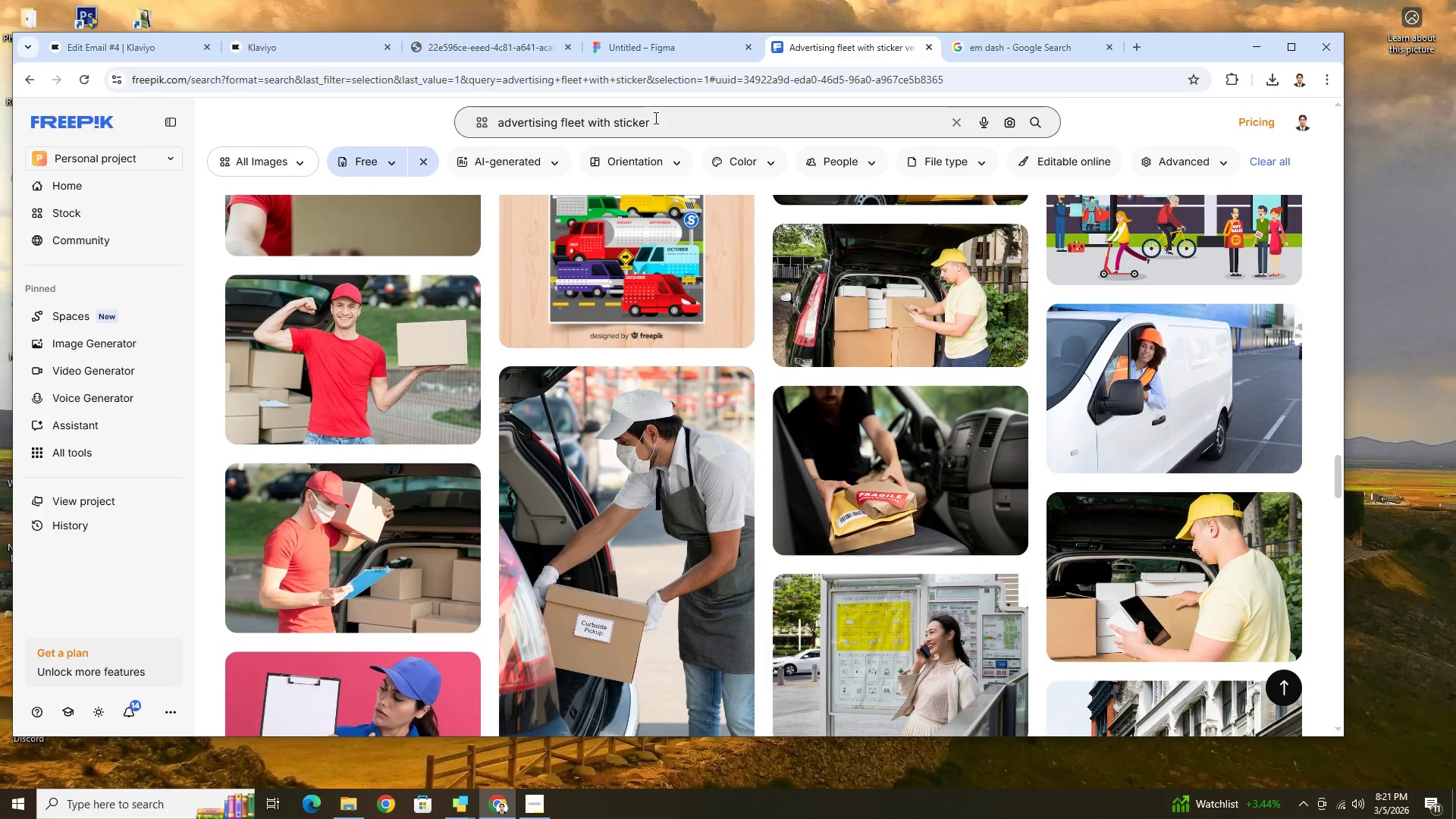 
left_click([654, 123])
 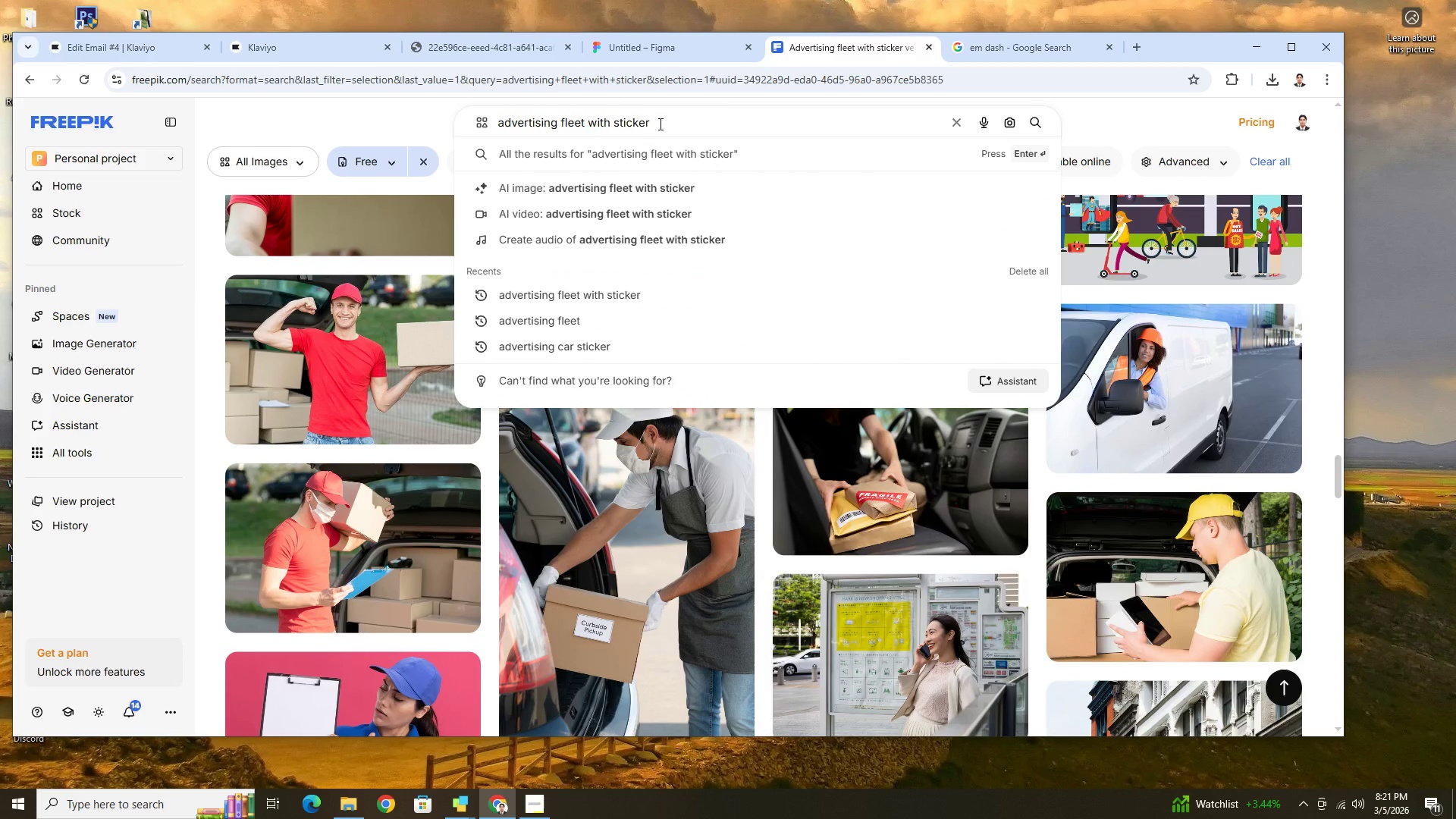 
type( loigo)
key(Backspace)
key(Backspace)
key(Backspace)
type(go)
 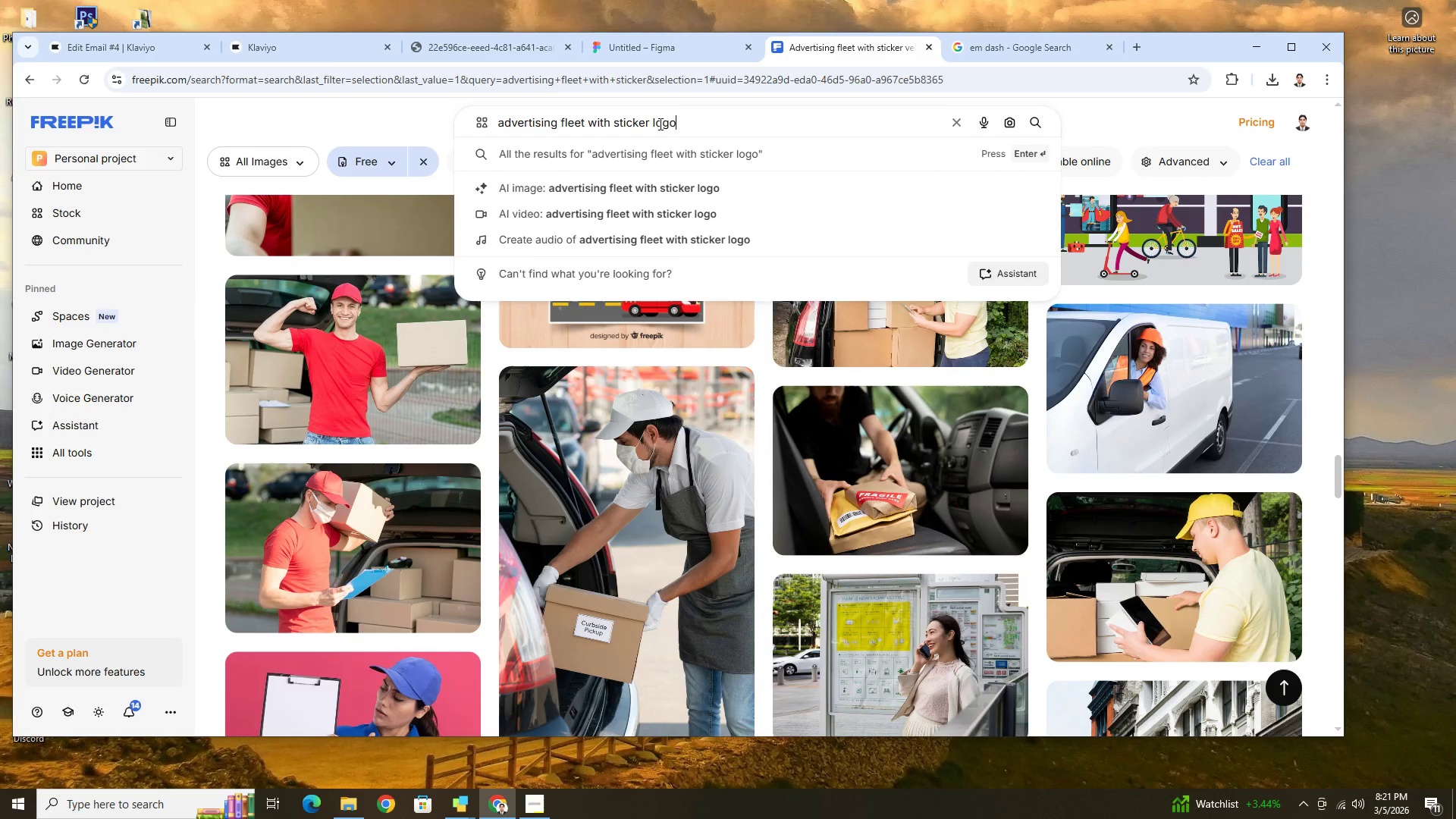 
key(Enter)
 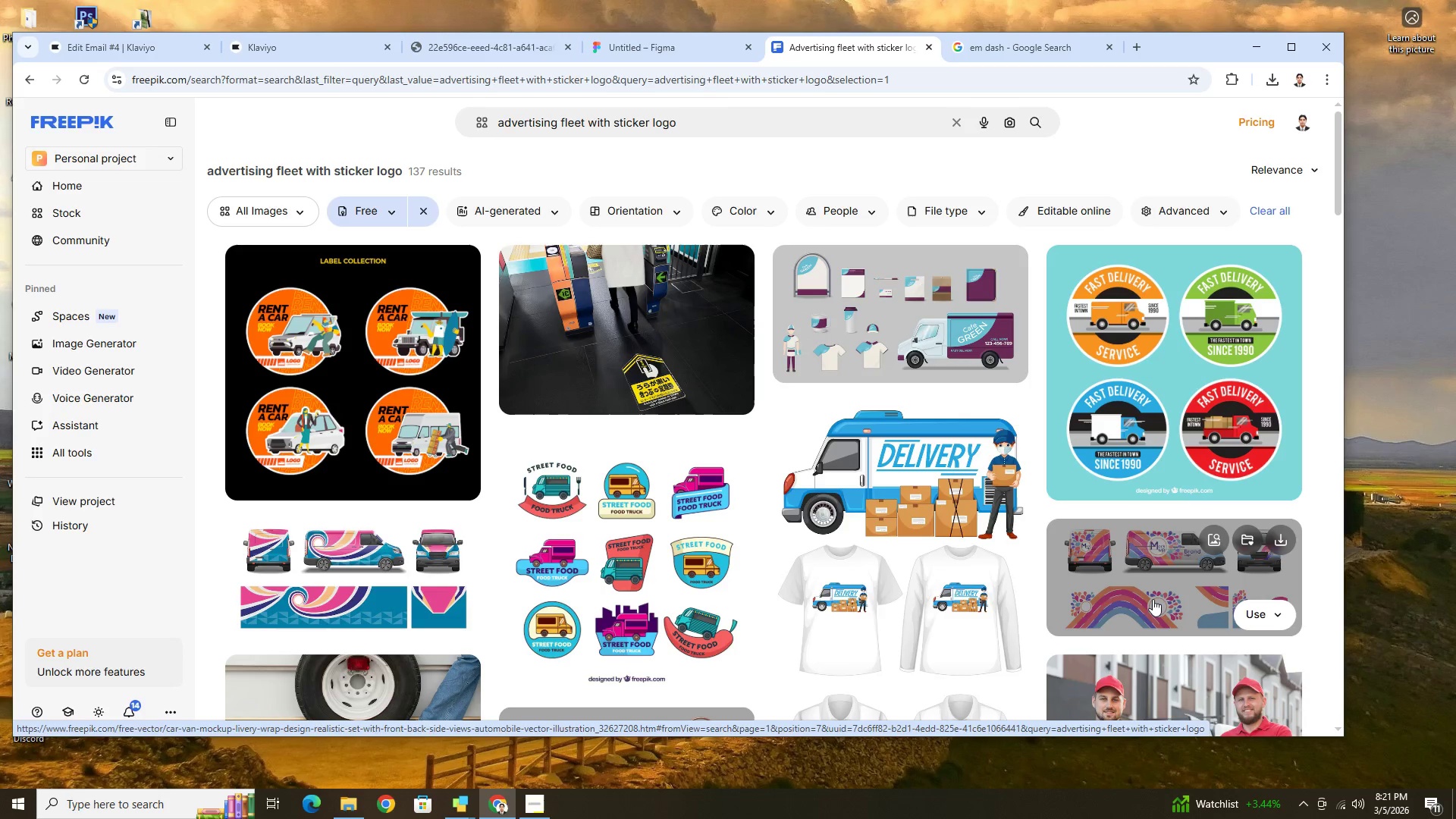 
wait(7.5)
 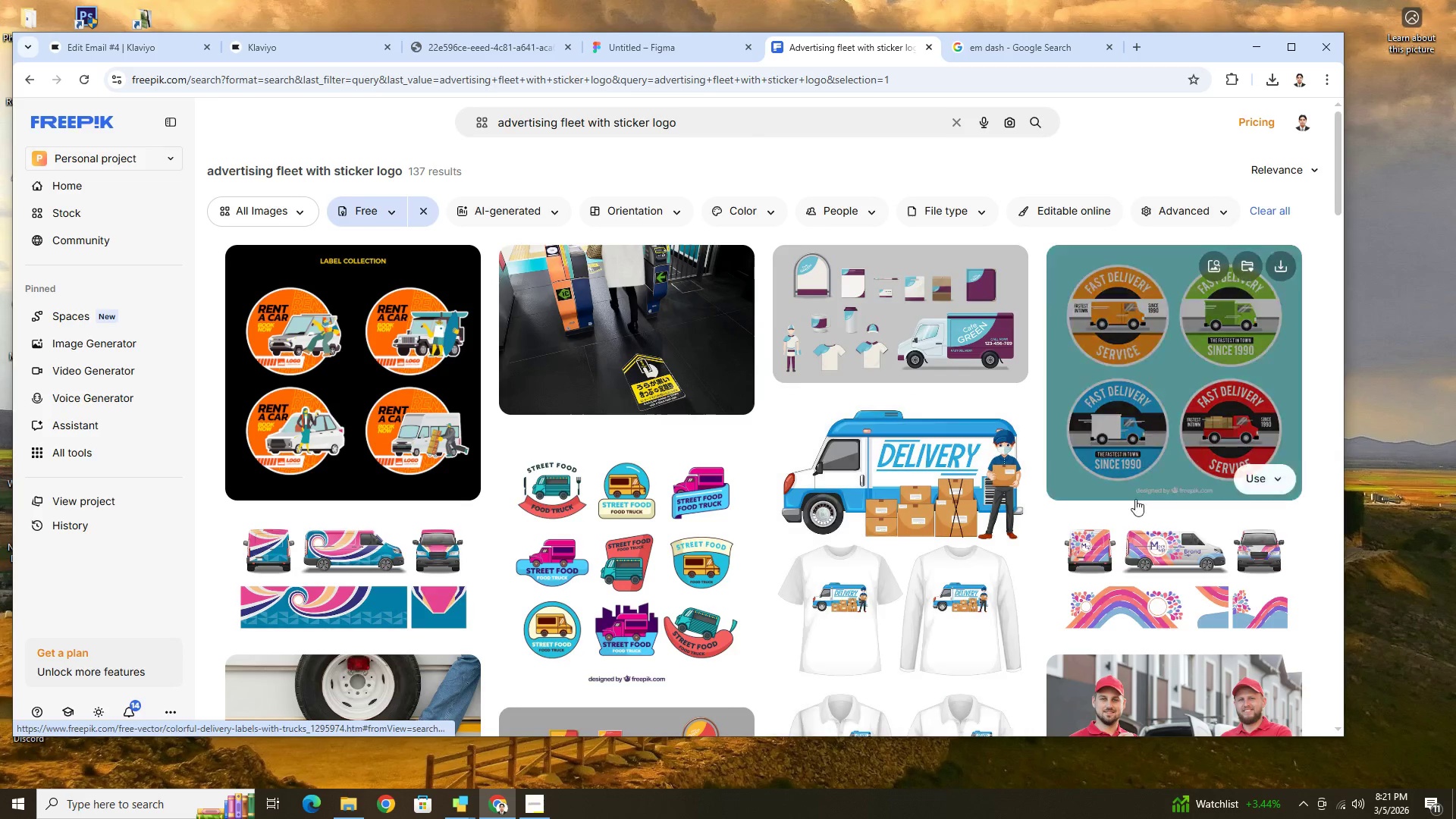 
scroll: coordinate [1196, 573], scroll_direction: down, amount: 2.0
 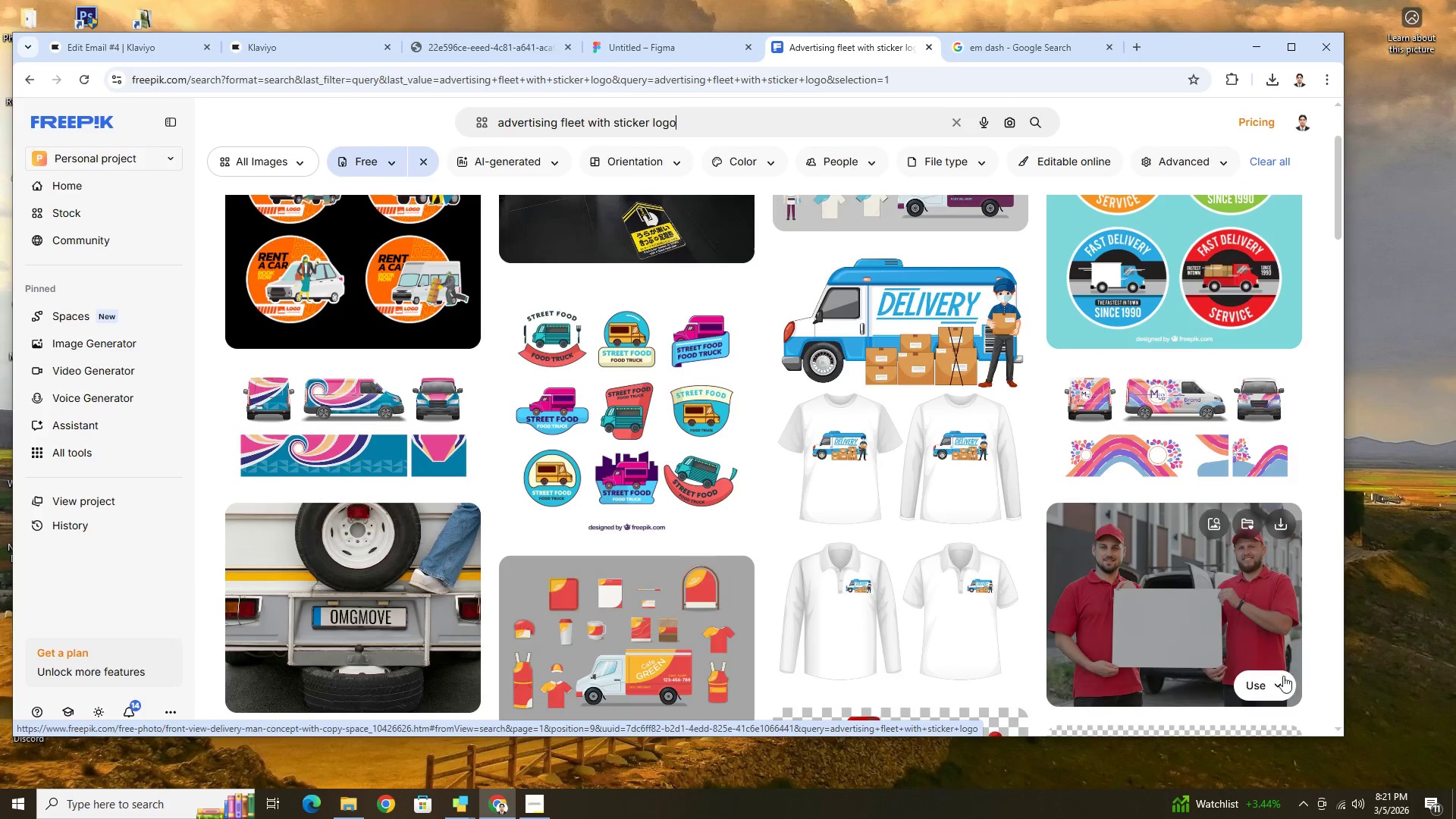 
mouse_move([1377, 793])
 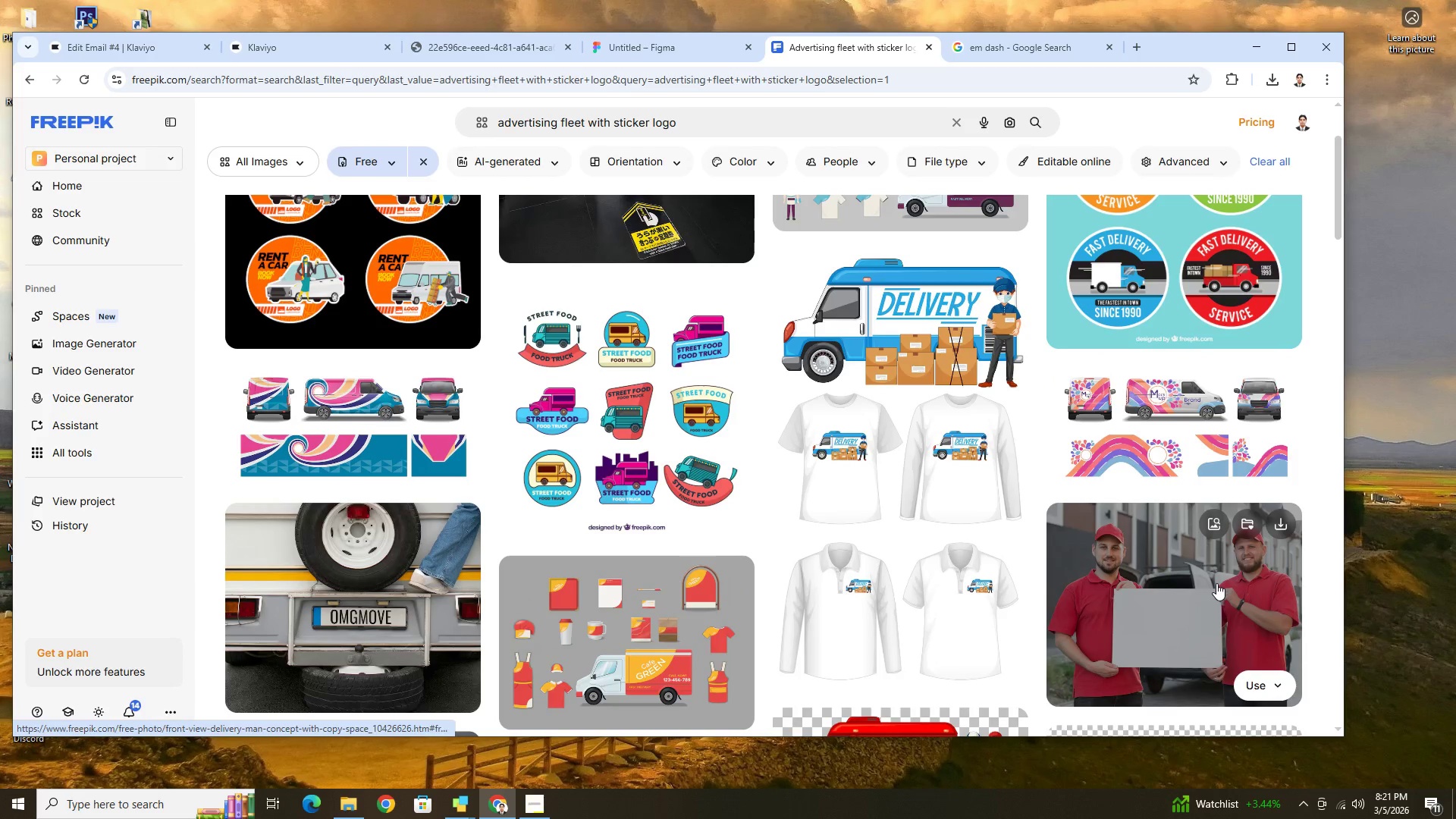 
scroll: coordinate [1216, 583], scroll_direction: down, amount: 8.0
 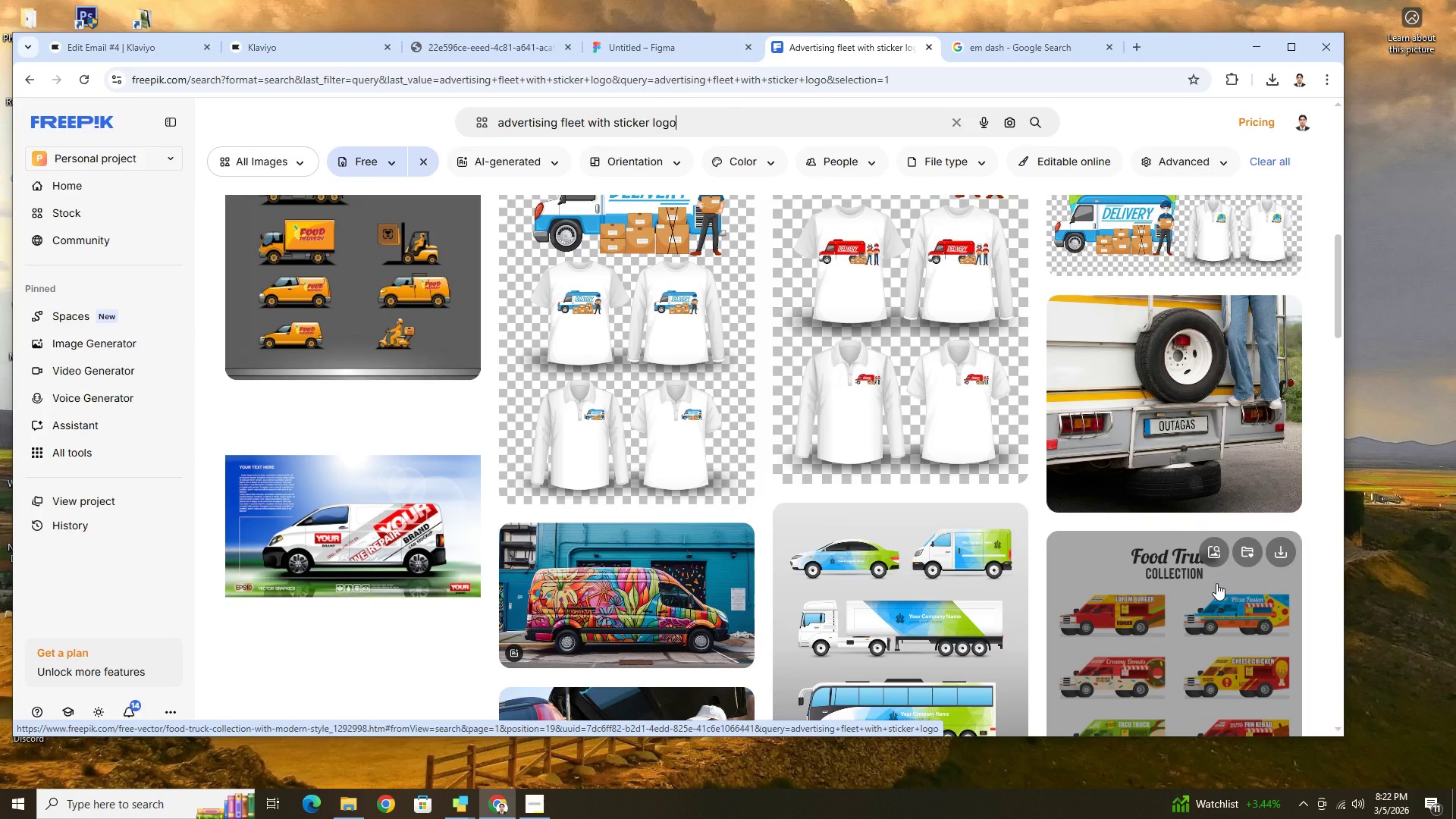 
wait(5.15)
 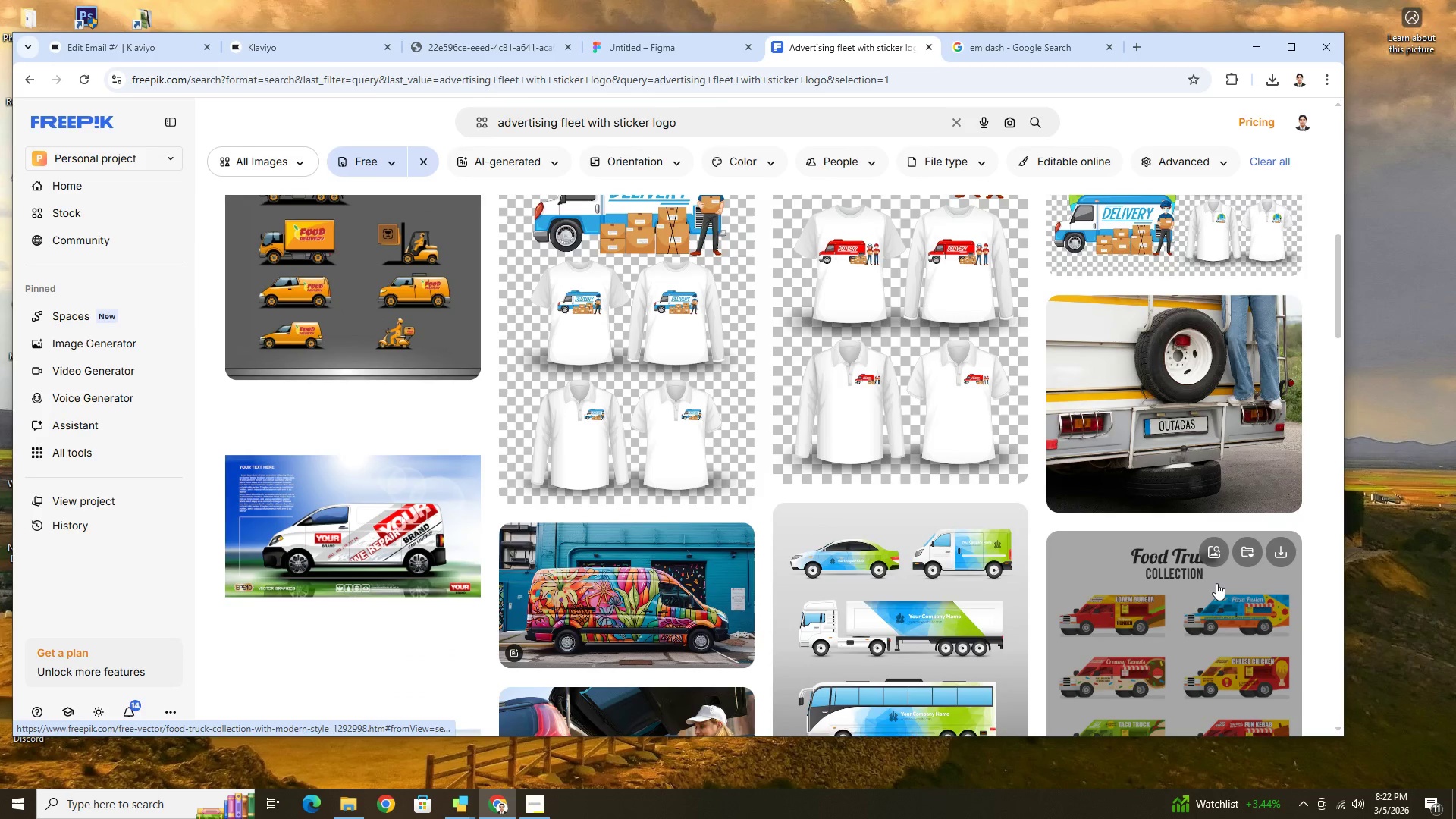 
scroll: coordinate [829, 596], scroll_direction: down, amount: 7.0
 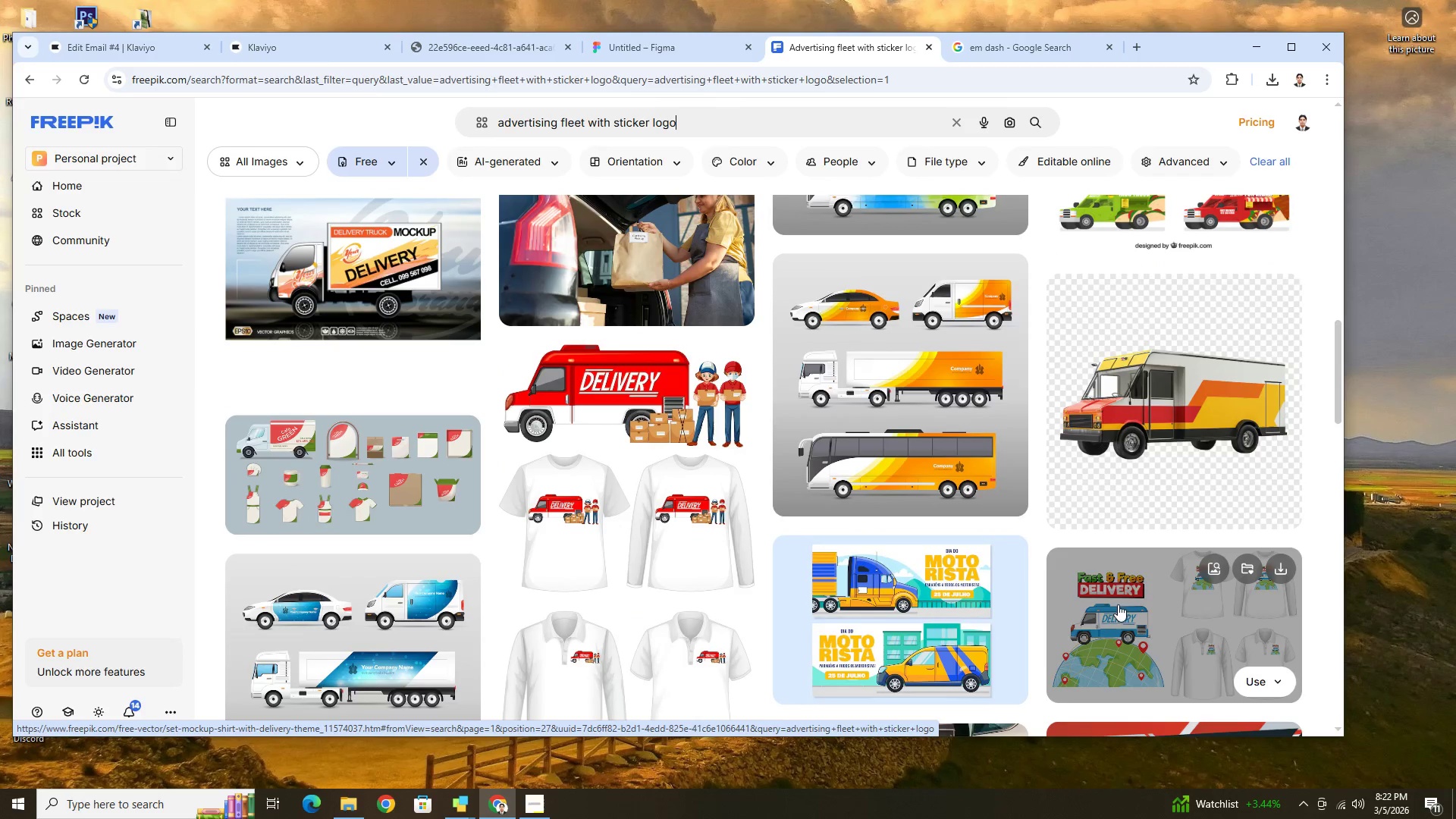 
mouse_move([1231, 580])
 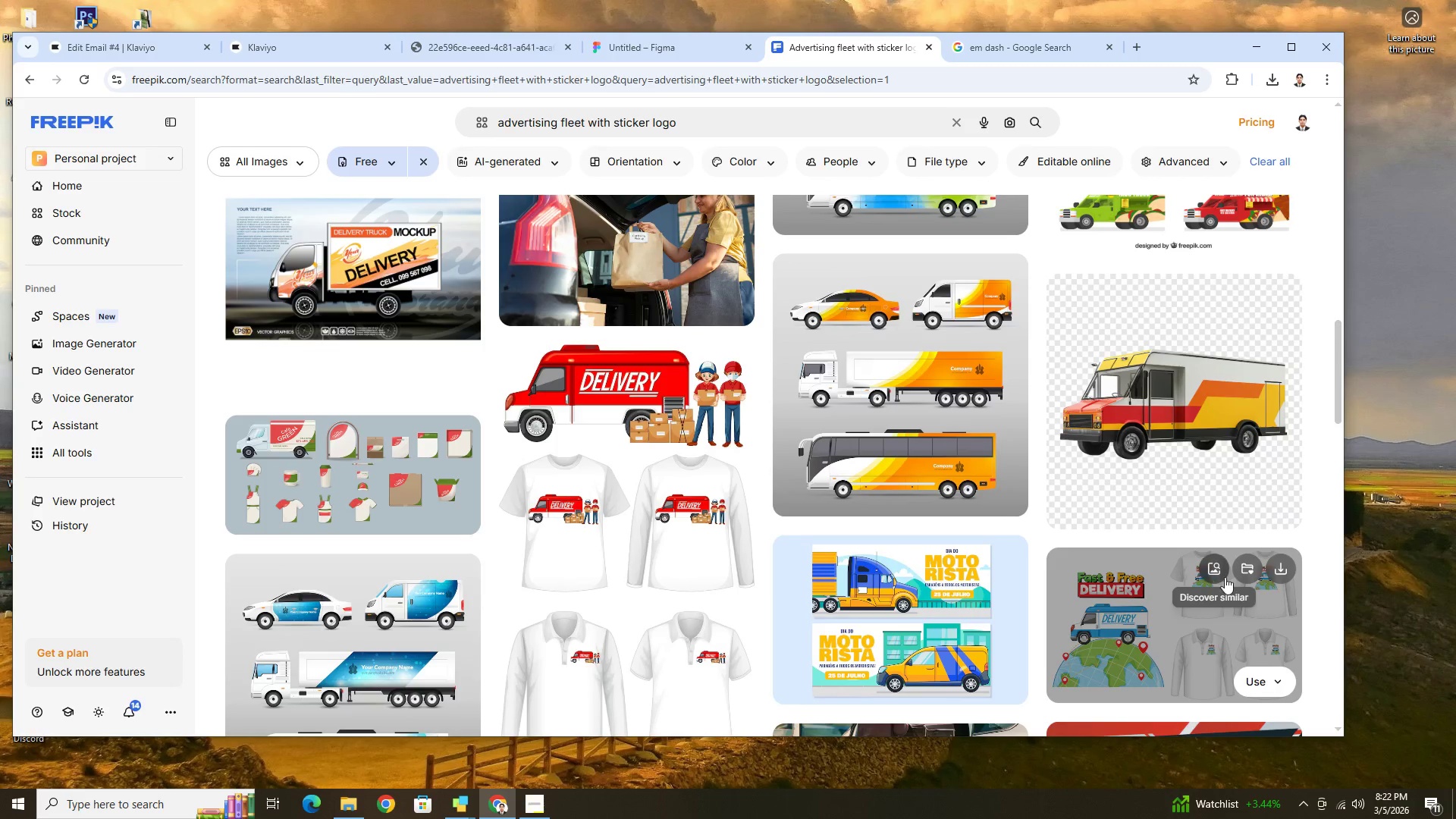 
scroll: coordinate [1128, 560], scroll_direction: down, amount: 8.0
 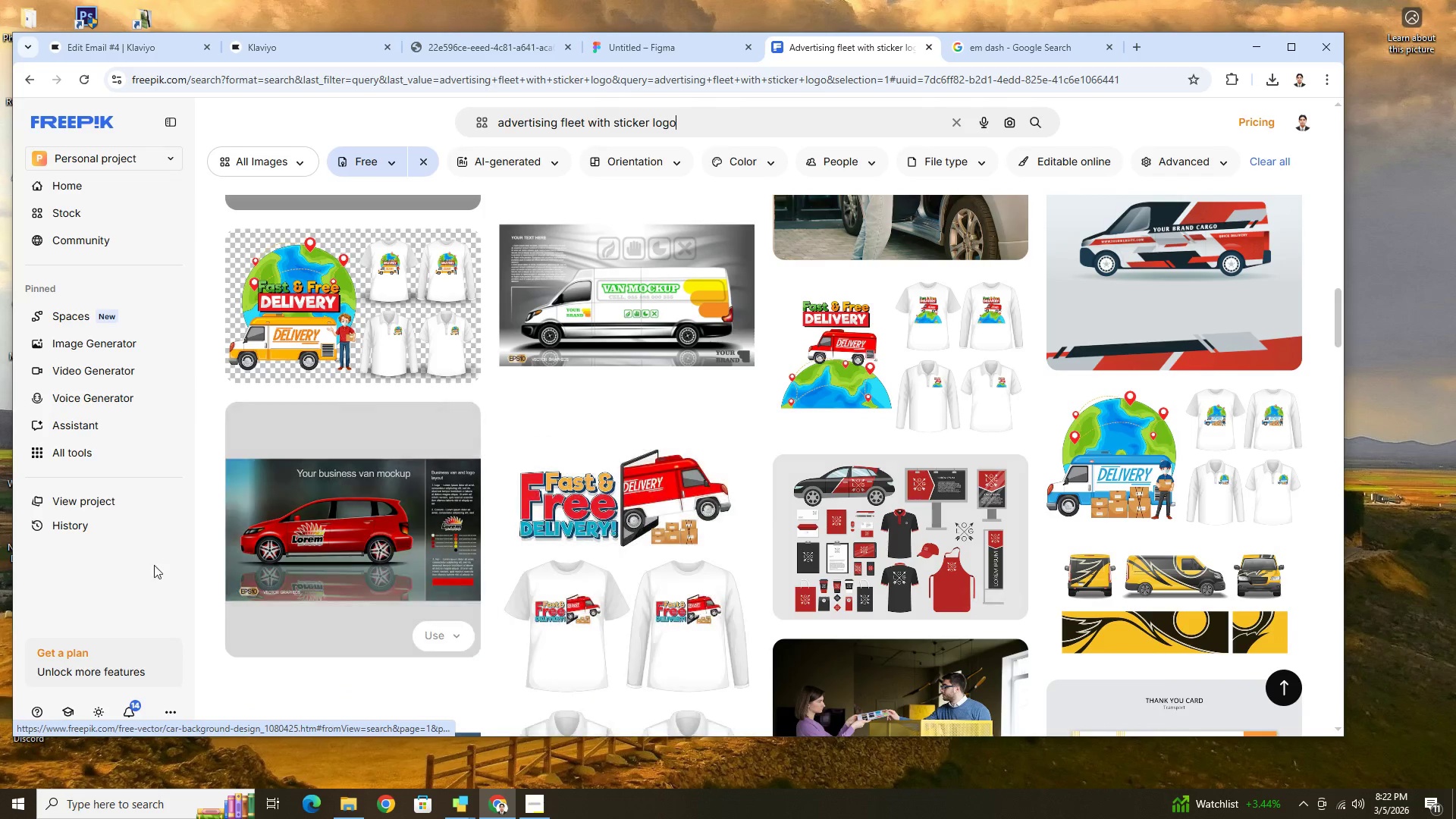 
mouse_move([1150, 641])
 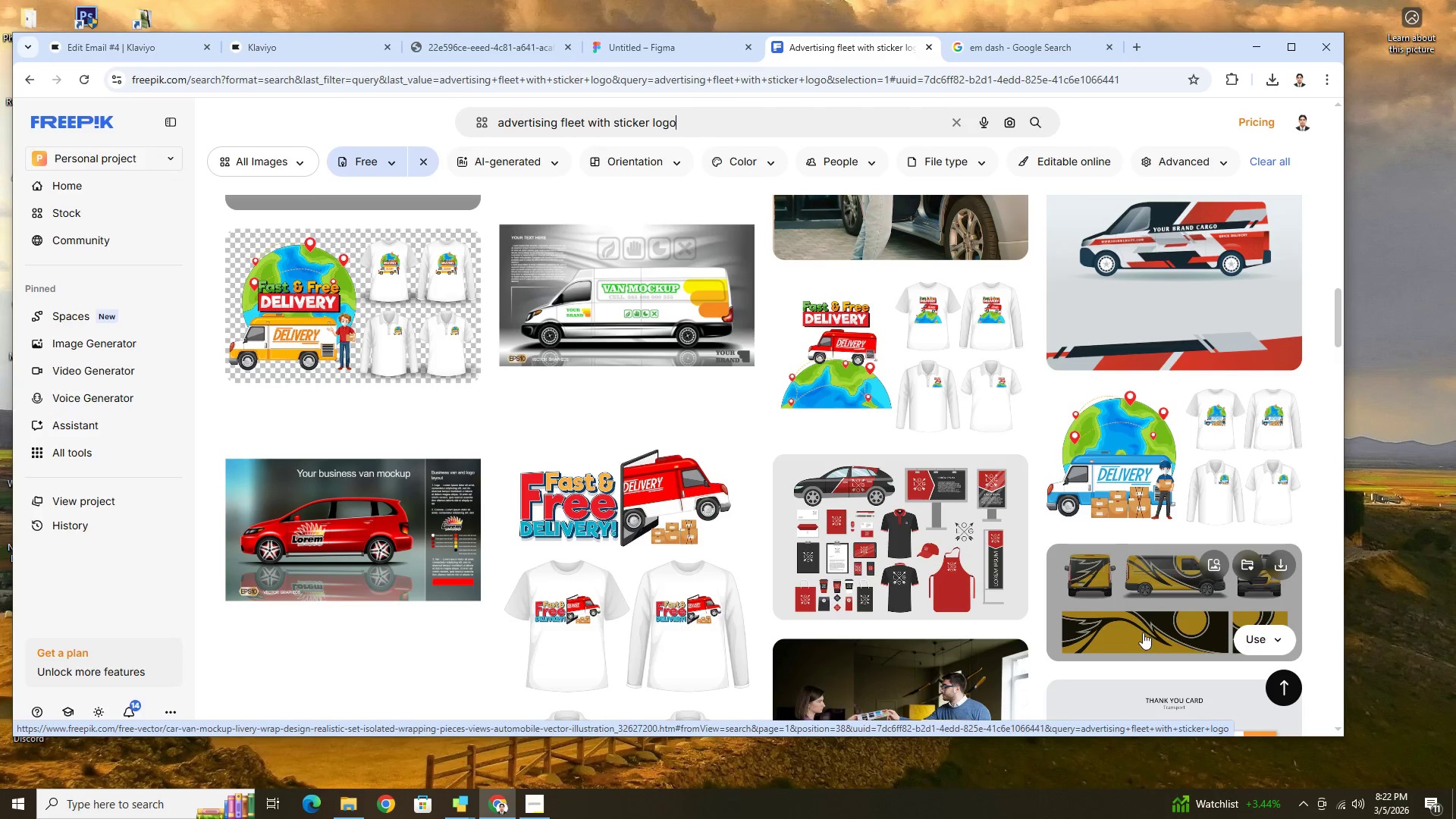 
scroll: coordinate [1143, 632], scroll_direction: up, amount: 4.0
 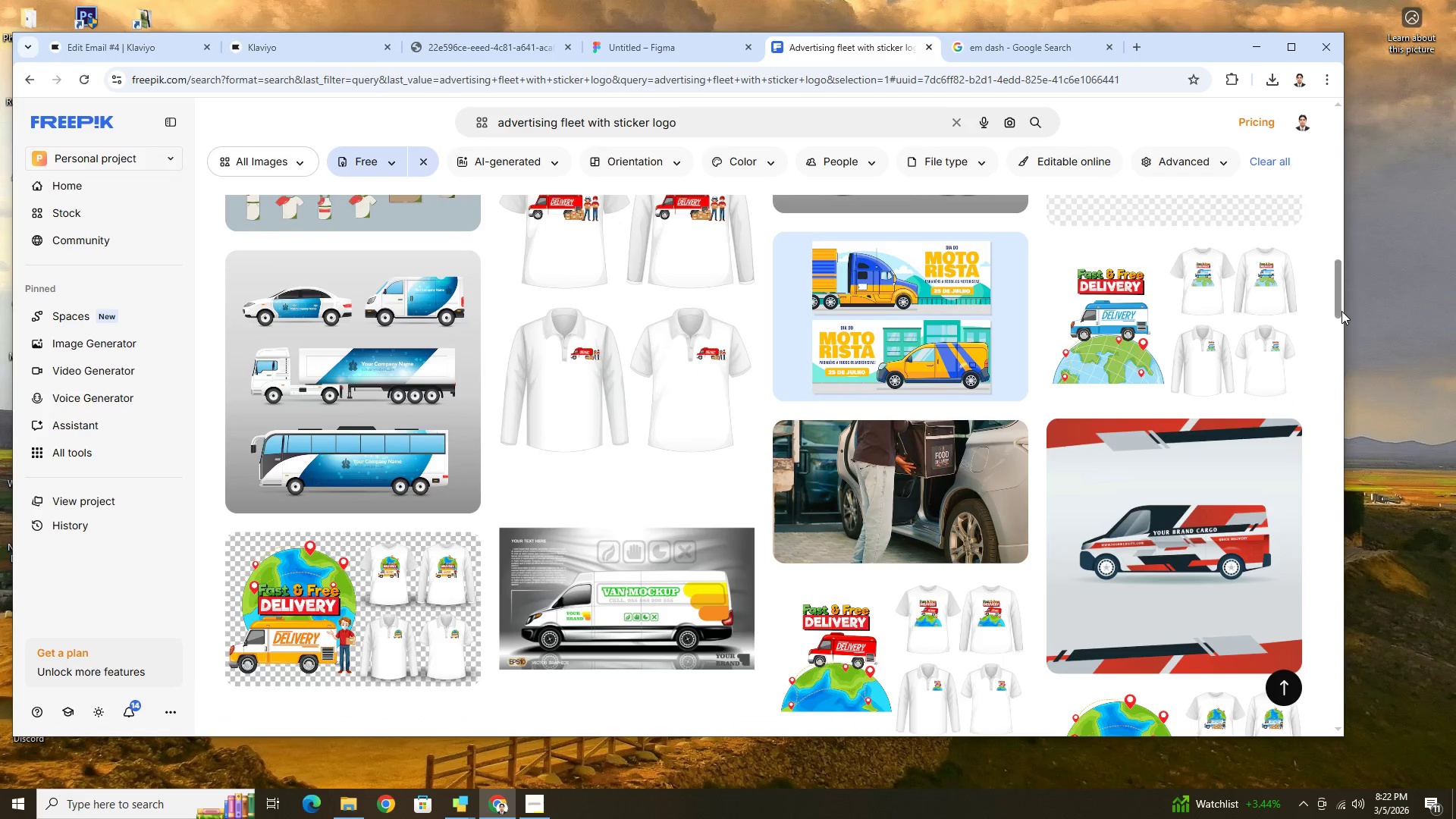 
left_click_drag(start_coordinate=[1341, 300], to_coordinate=[1345, 146])
 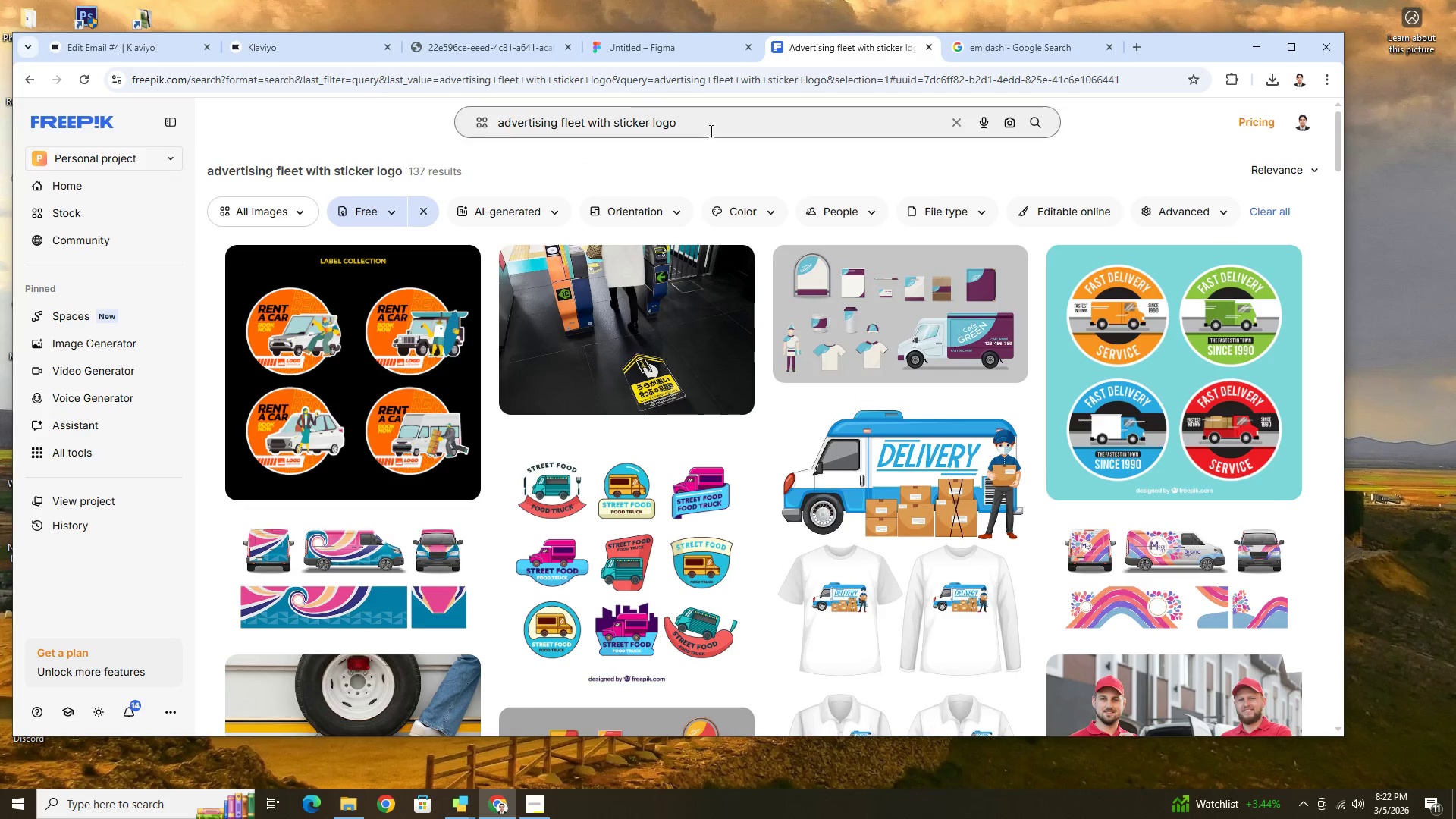 
double_click([710, 129])
 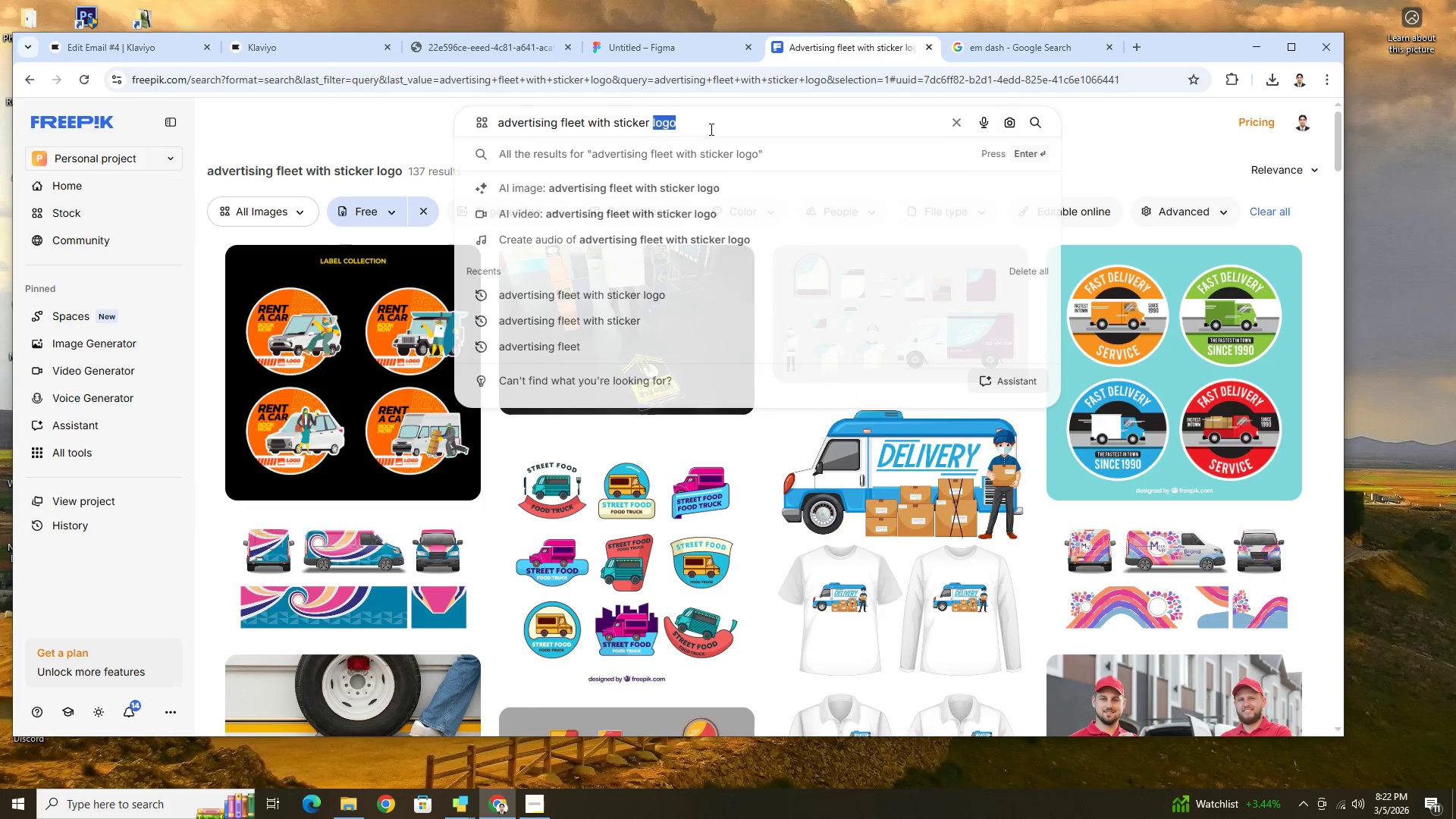 
triple_click([710, 129])
 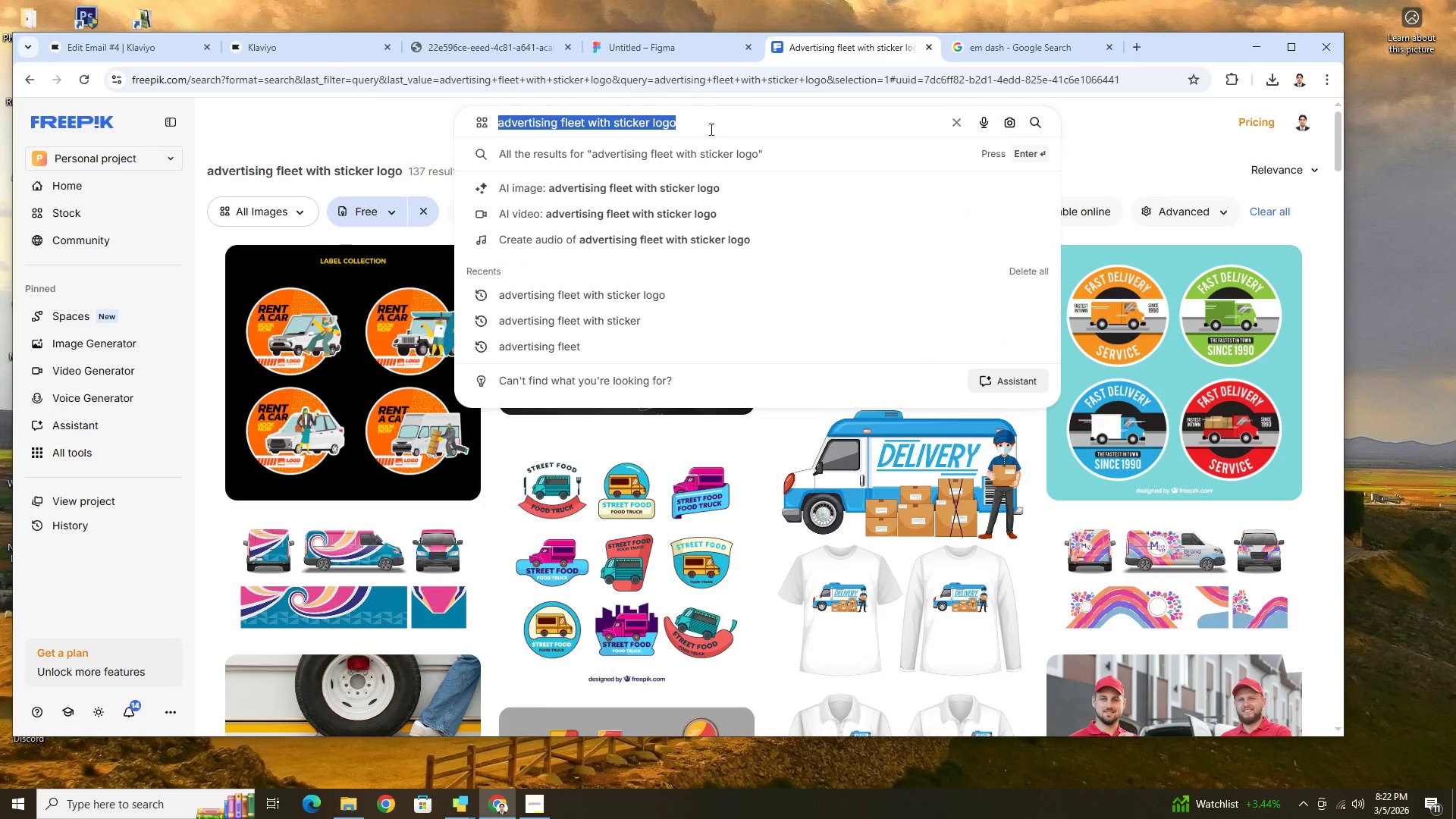 
type(business van)
 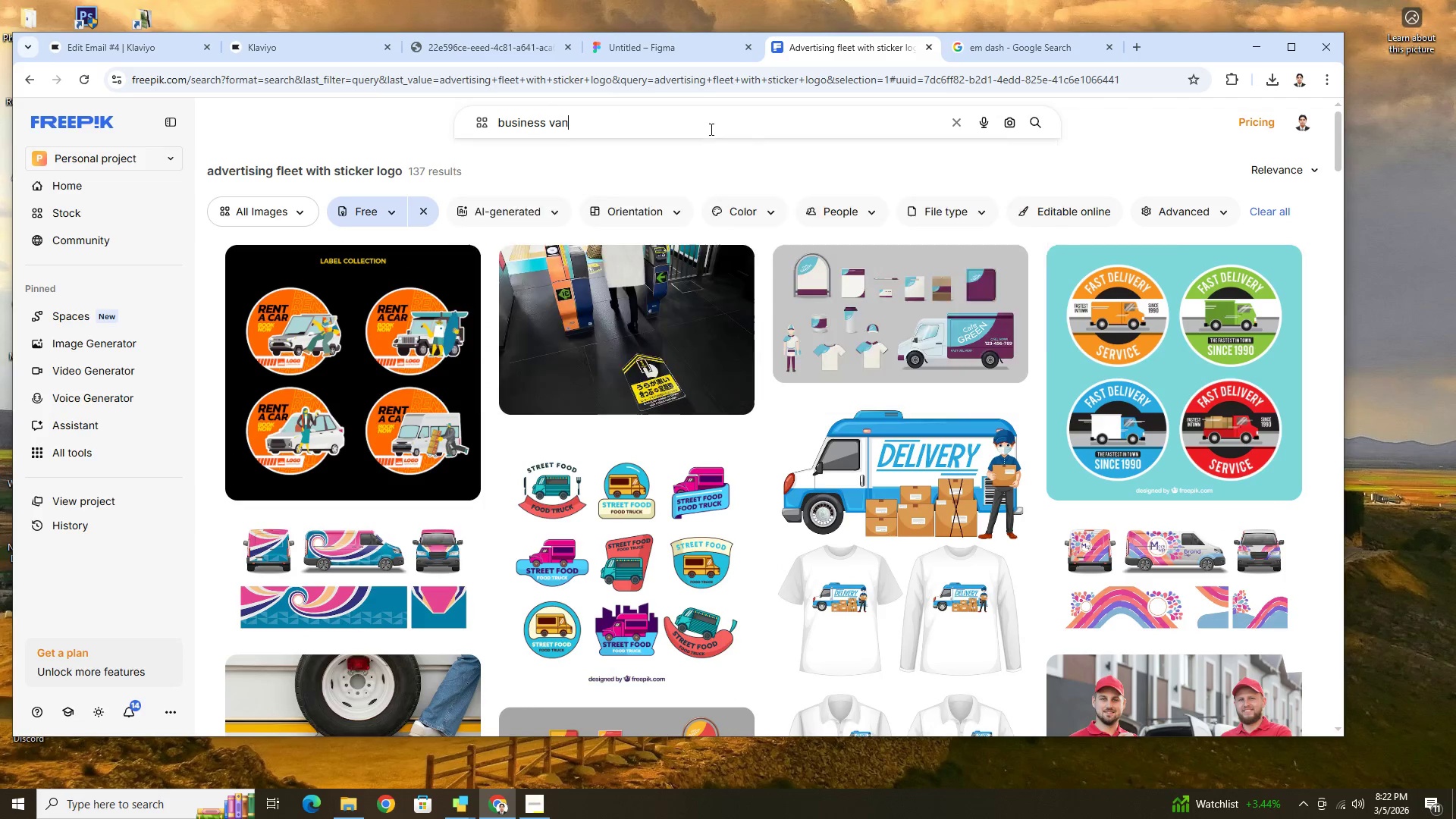 
key(Enter)
 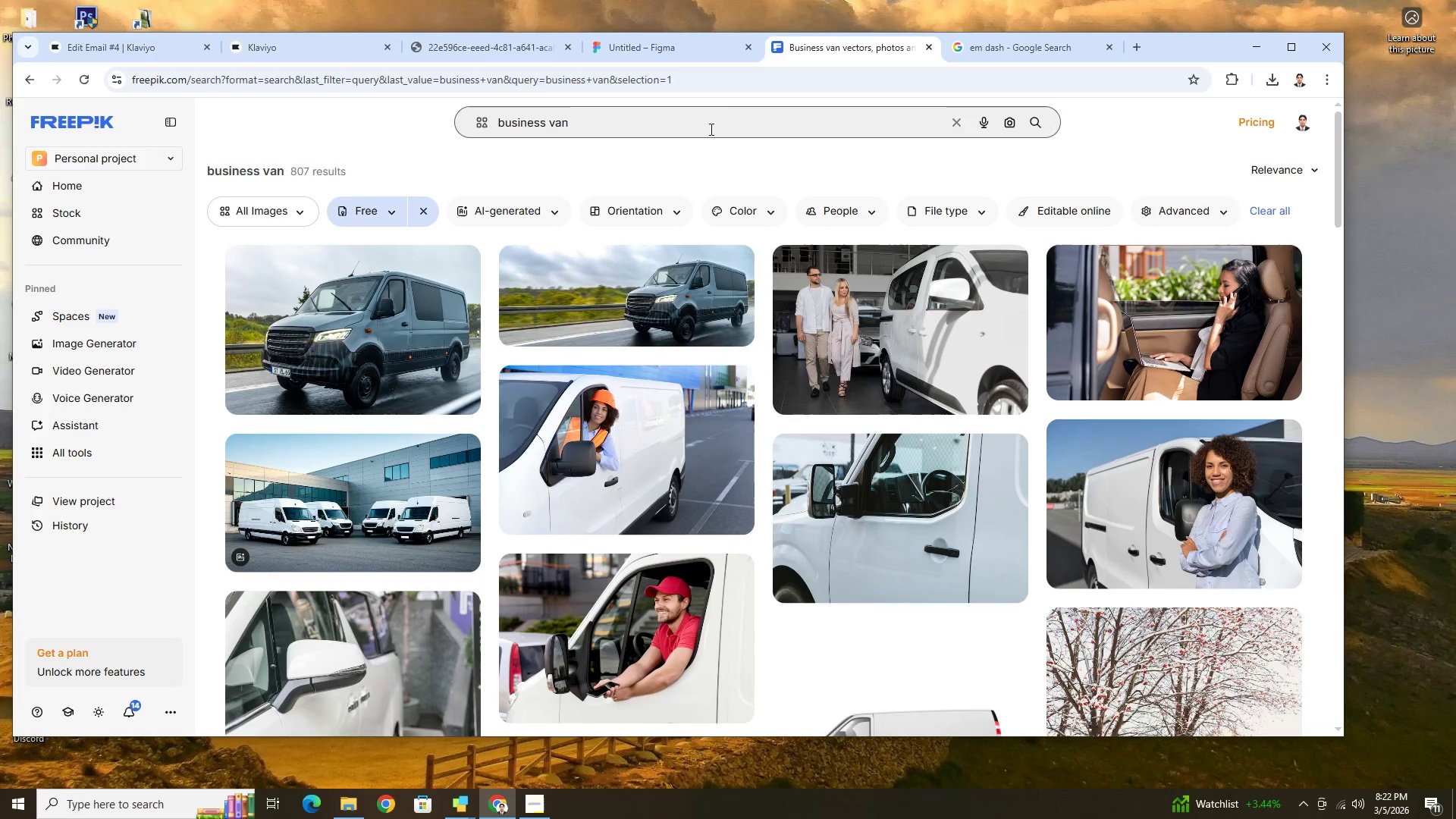 
scroll: coordinate [1184, 495], scroll_direction: down, amount: 11.0
 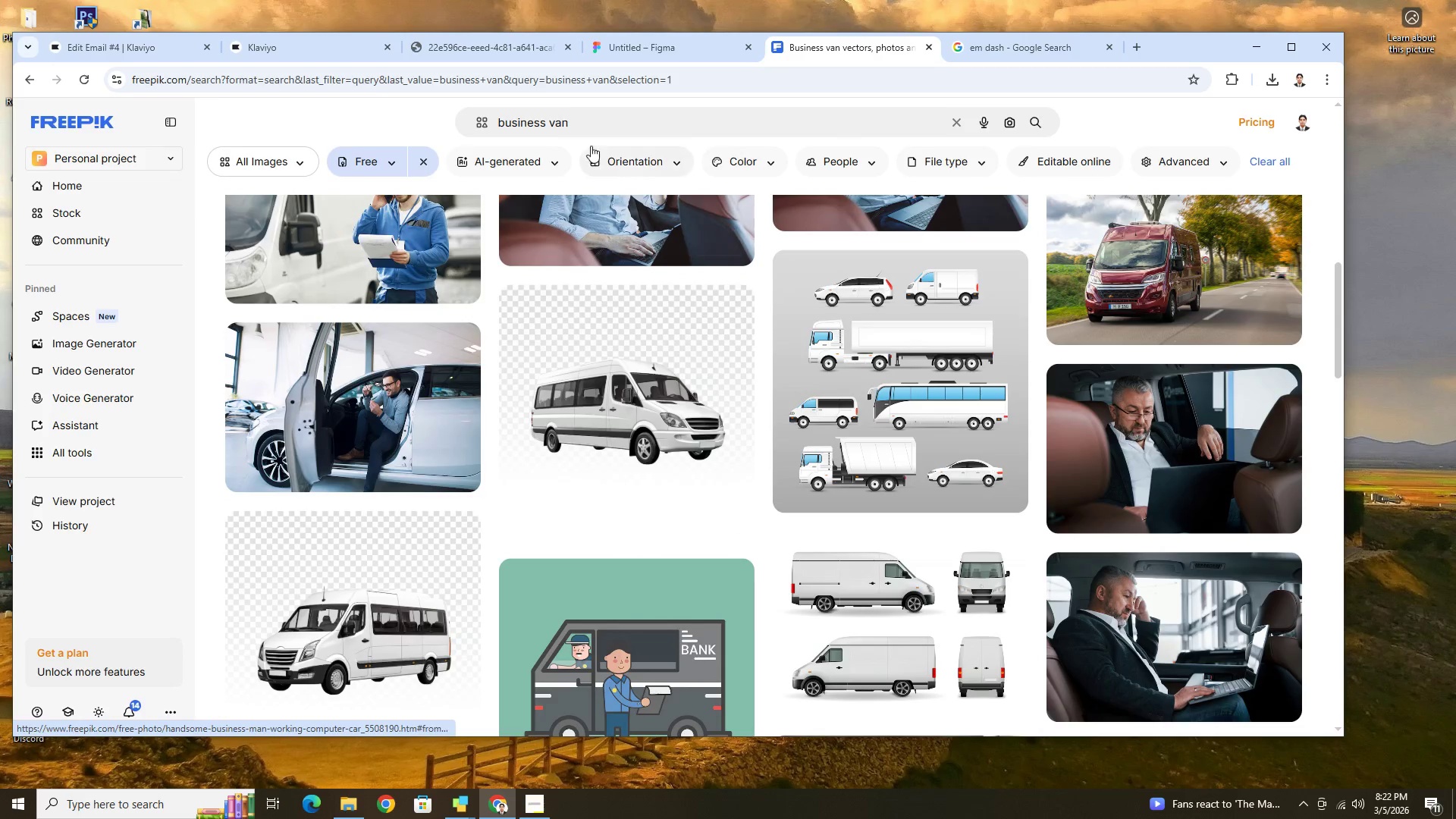 
type( with sticker)
 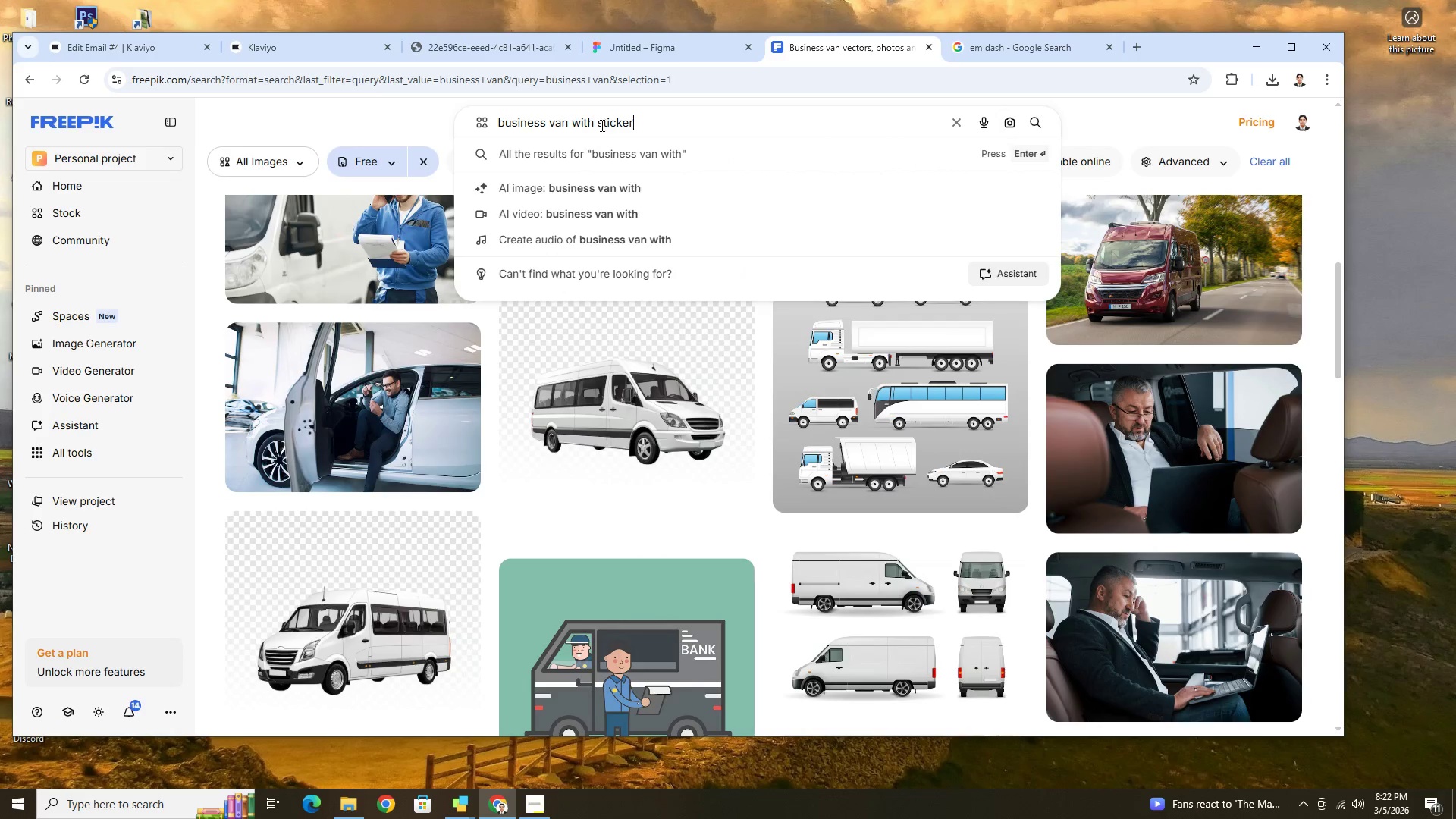 
key(Enter)
 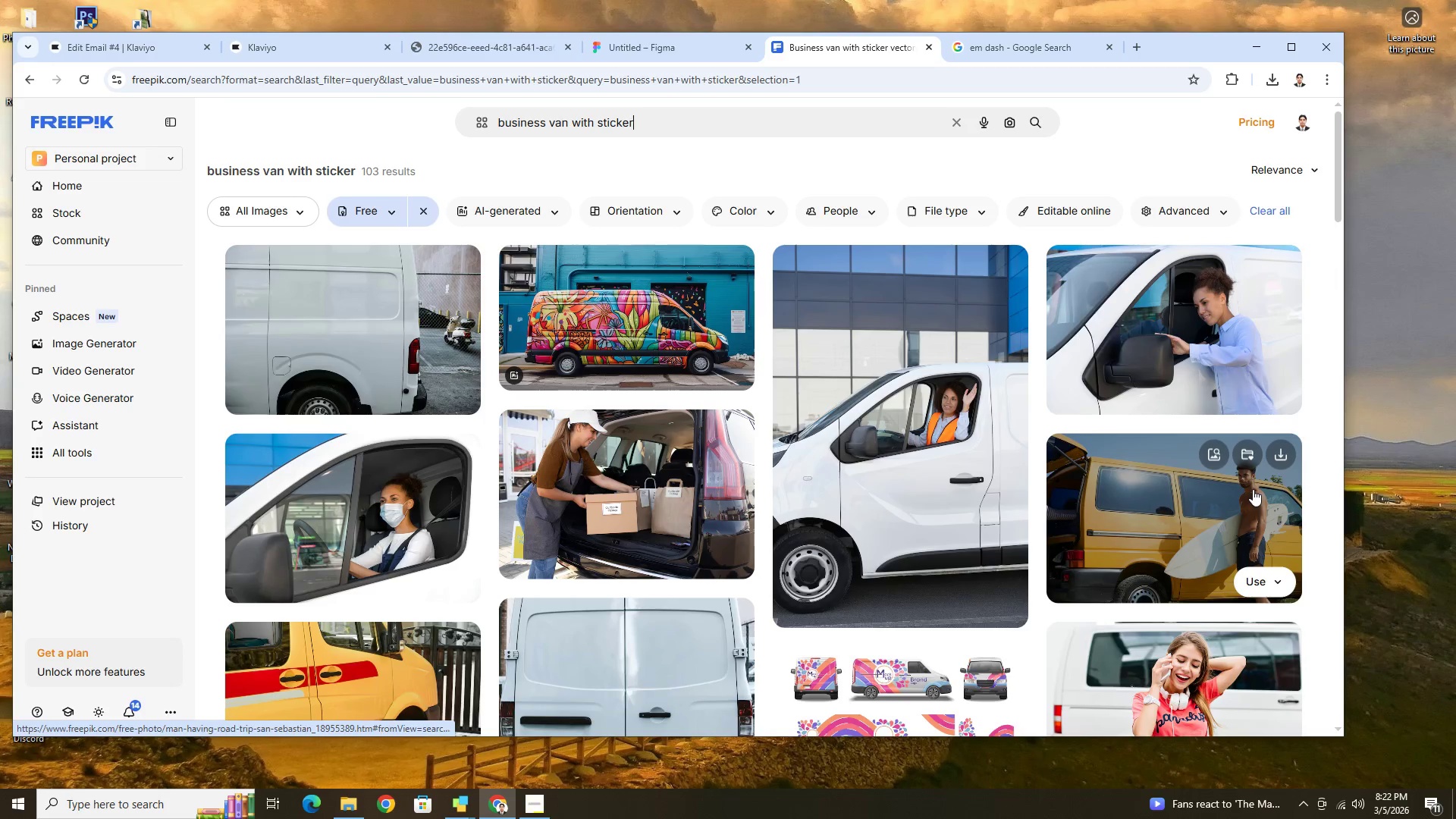 
wait(5.5)
 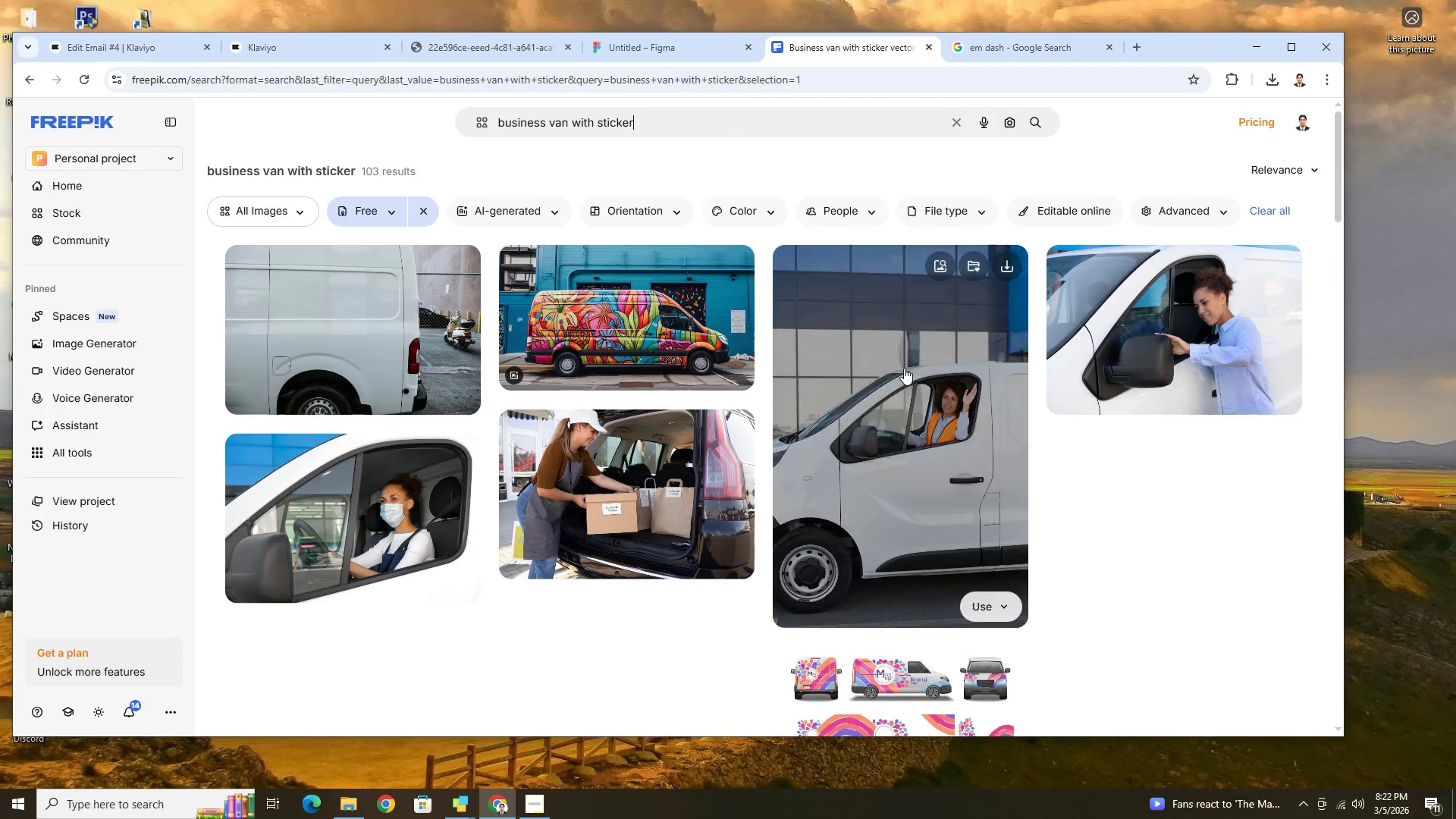 
scroll: coordinate [745, 444], scroll_direction: down, amount: 9.0
 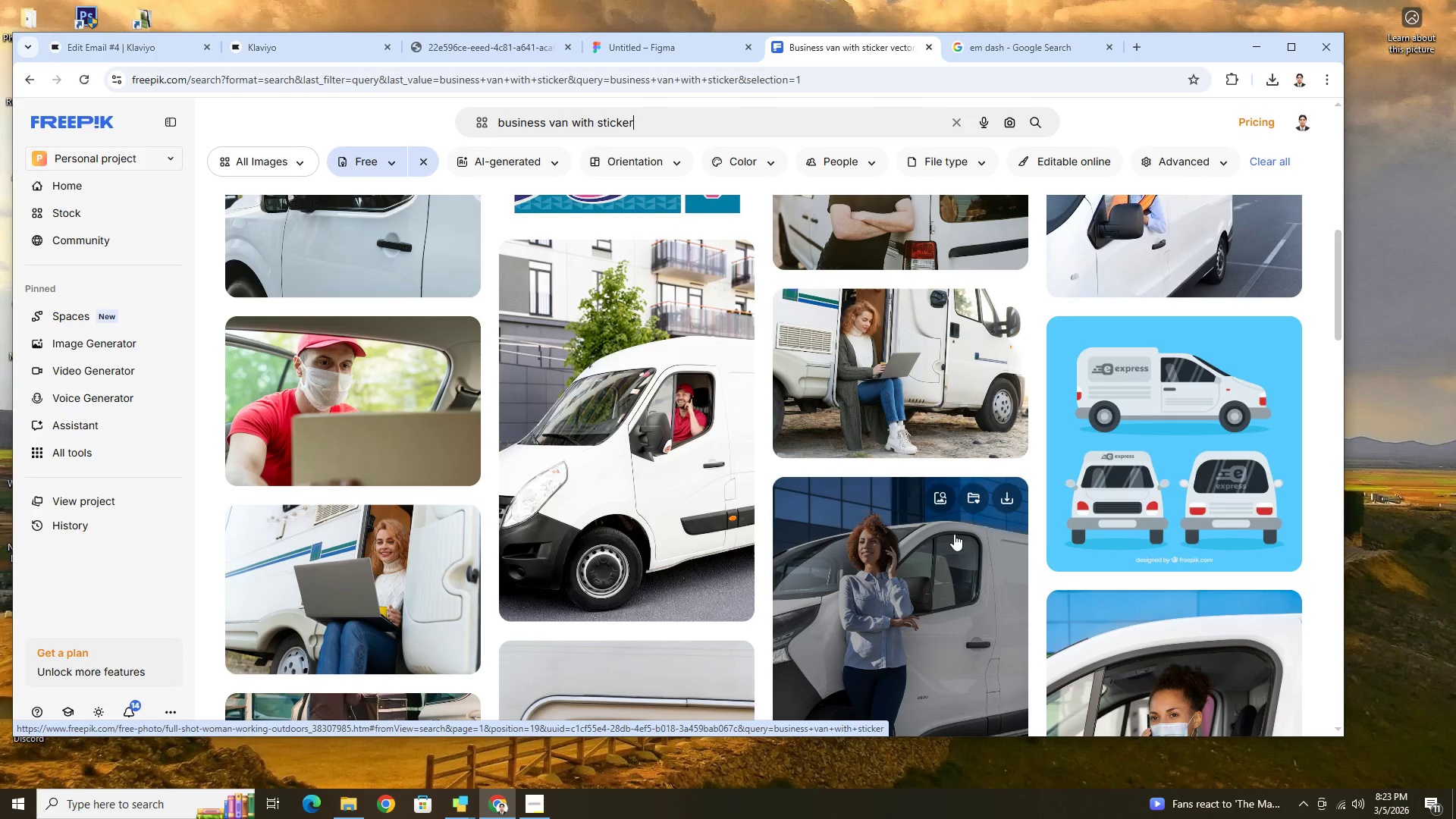 
wait(45.91)
 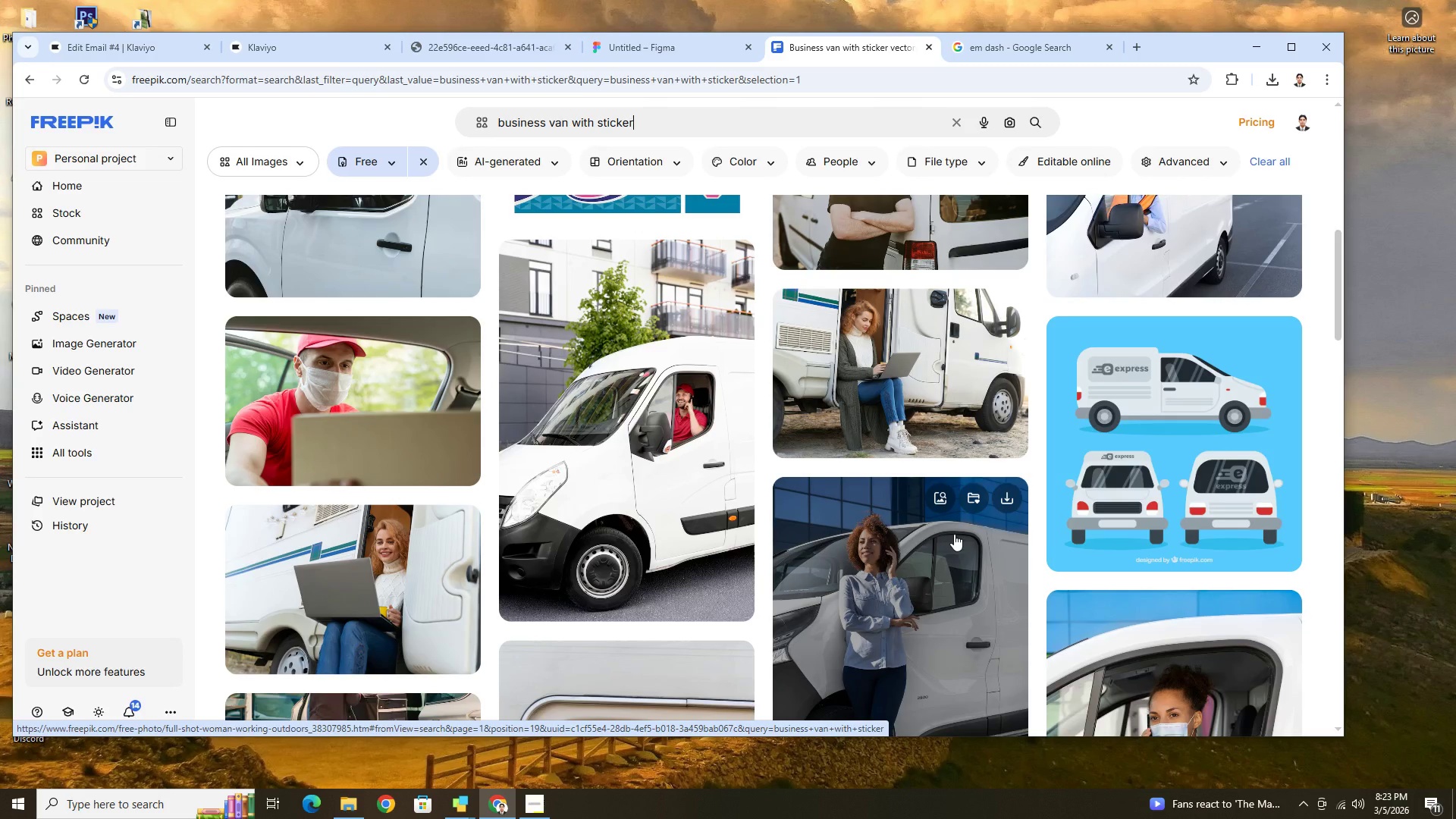 
scroll: coordinate [1147, 532], scroll_direction: down, amount: 16.0
 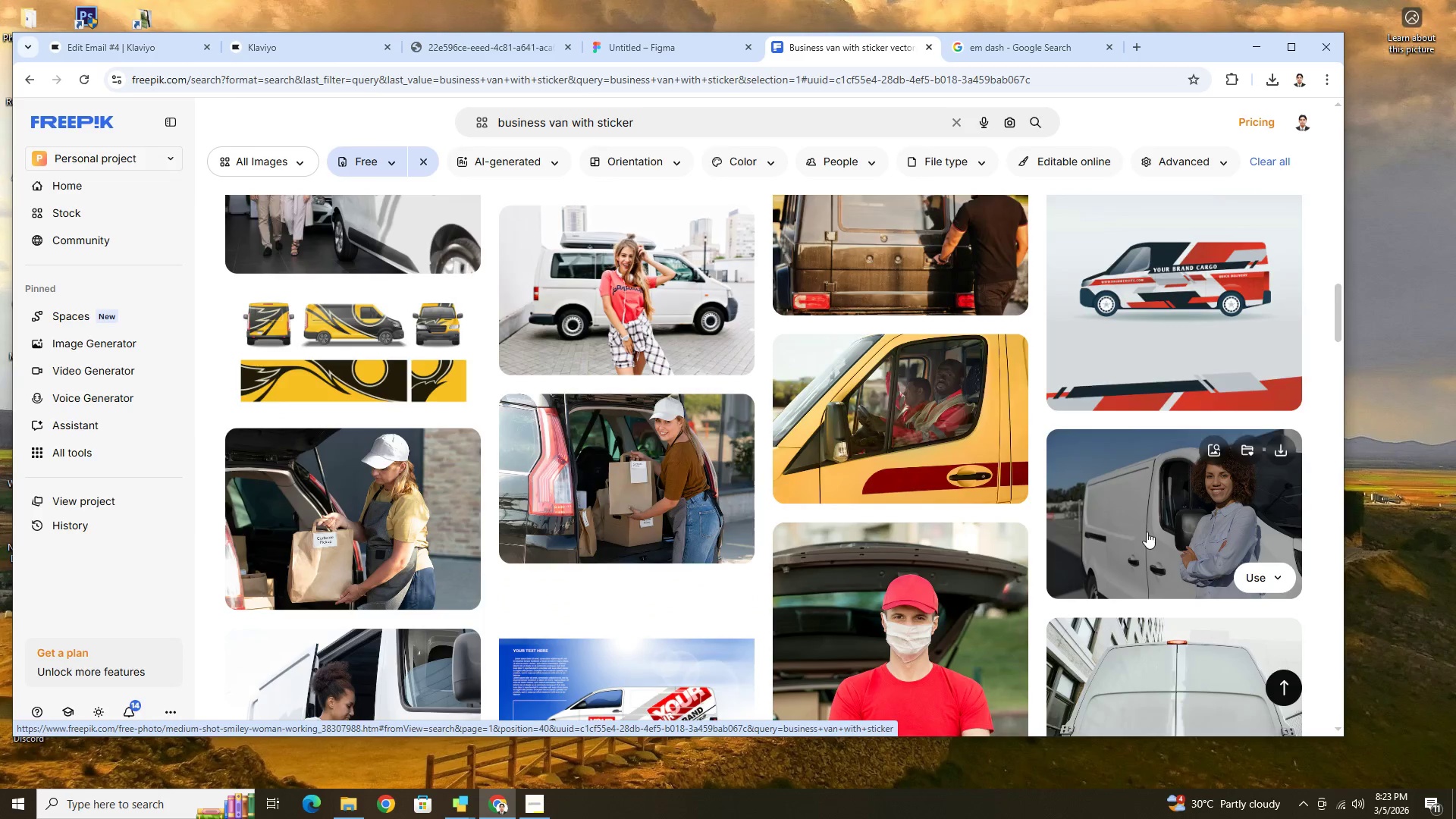 
mouse_move([1143, 566])
 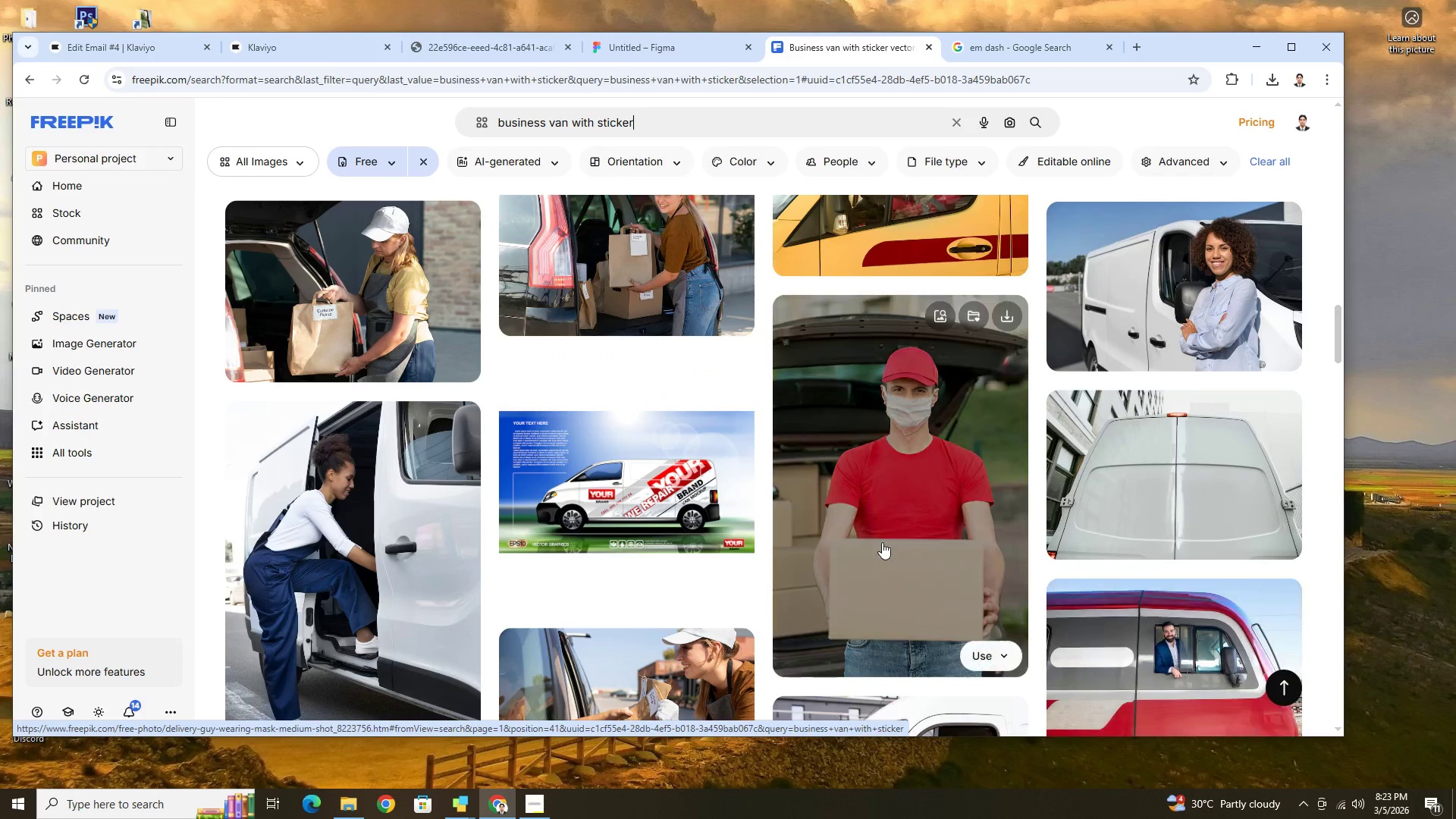 
scroll: coordinate [890, 536], scroll_direction: down, amount: 9.0
 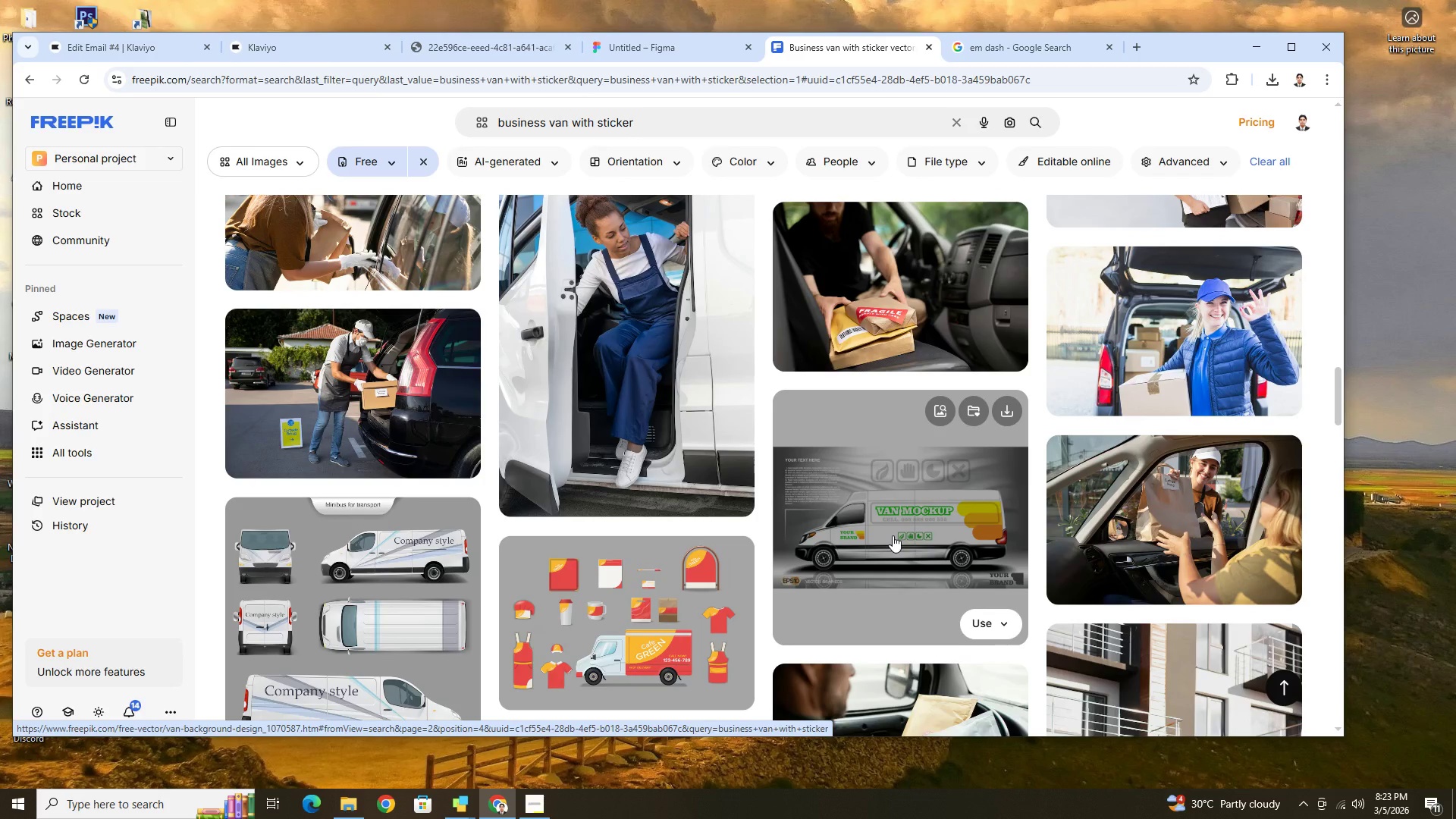 
scroll: coordinate [893, 535], scroll_direction: up, amount: 5.0
 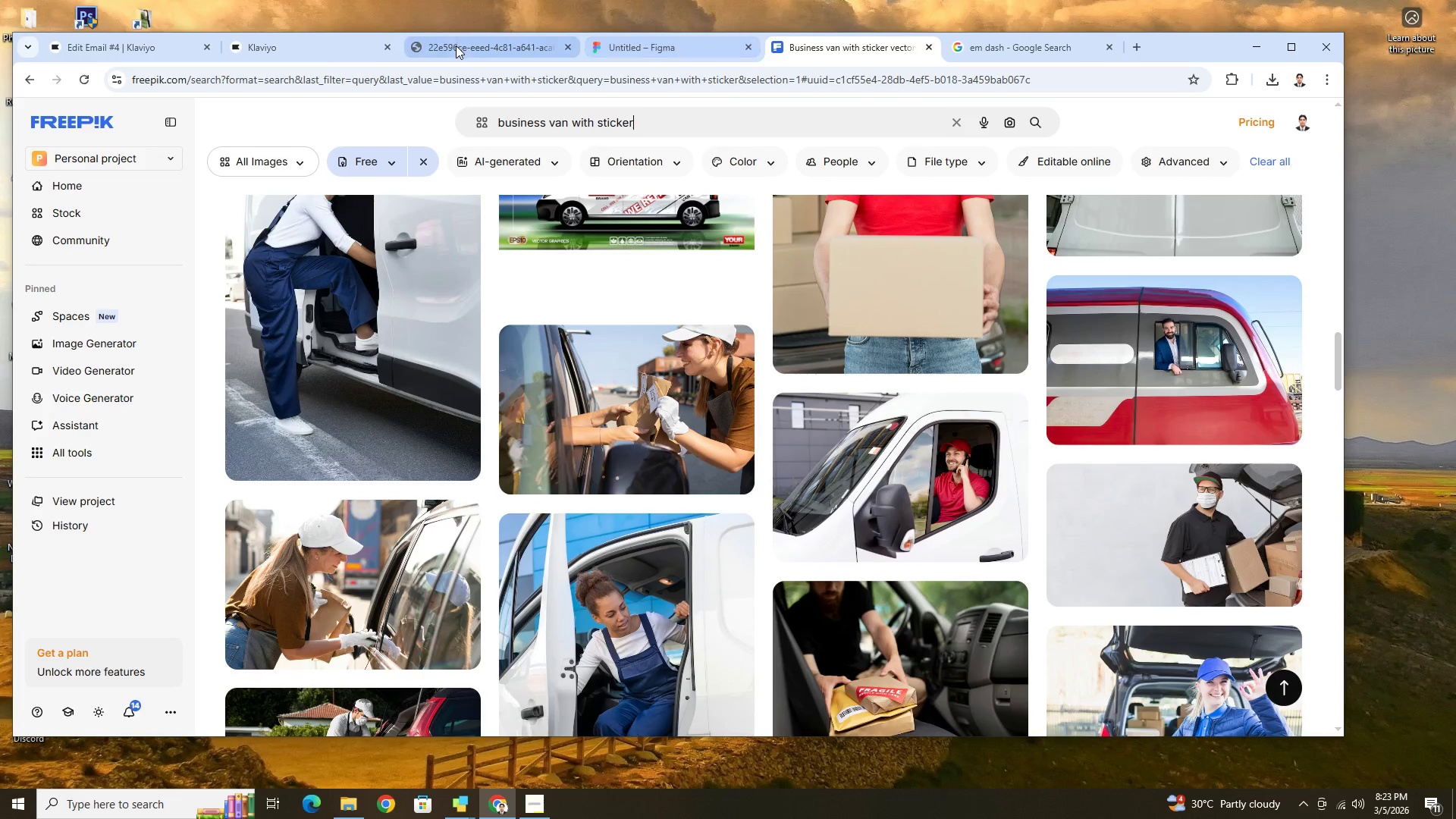 
left_click([312, 50])
 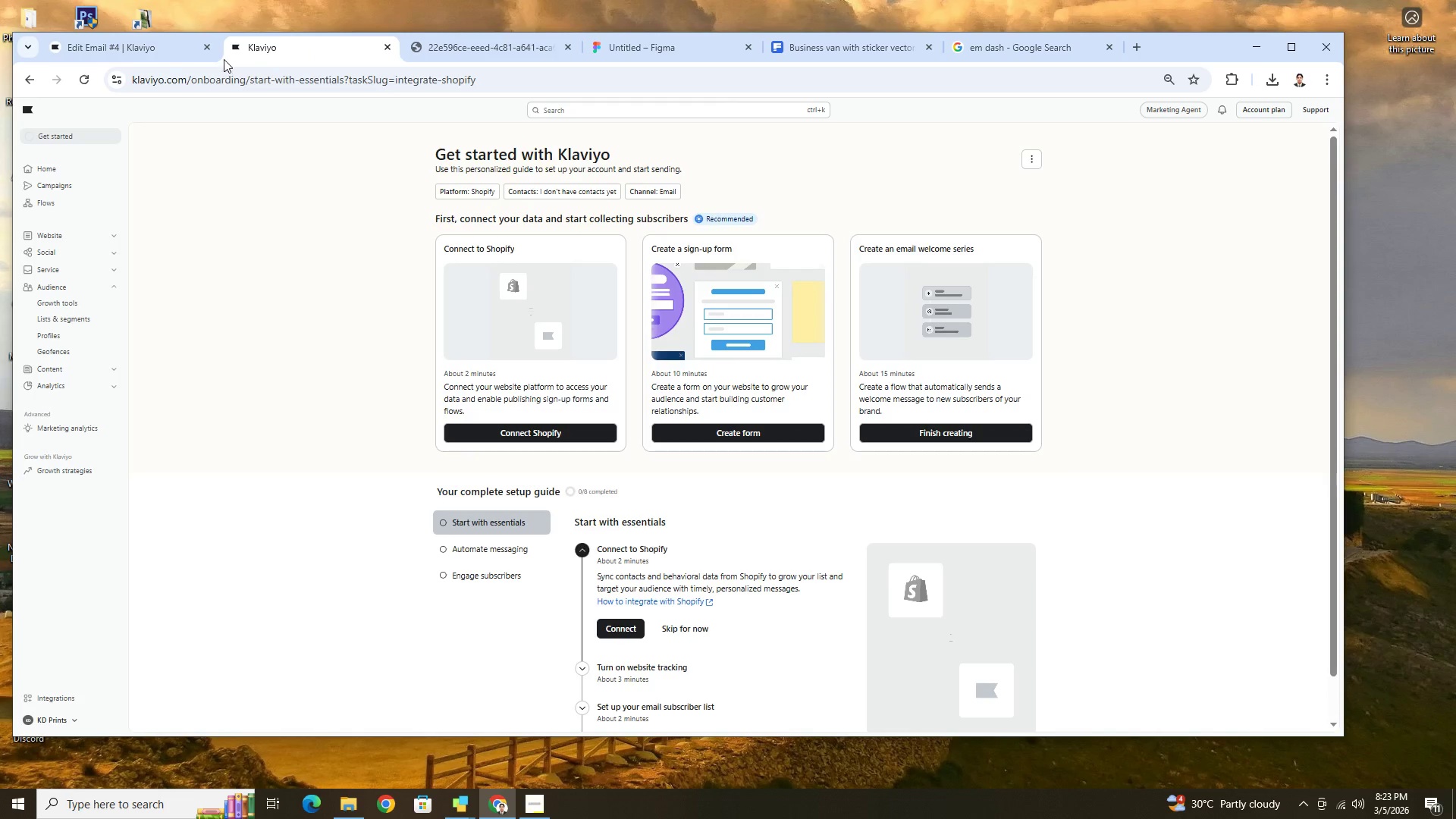 
left_click([152, 54])
 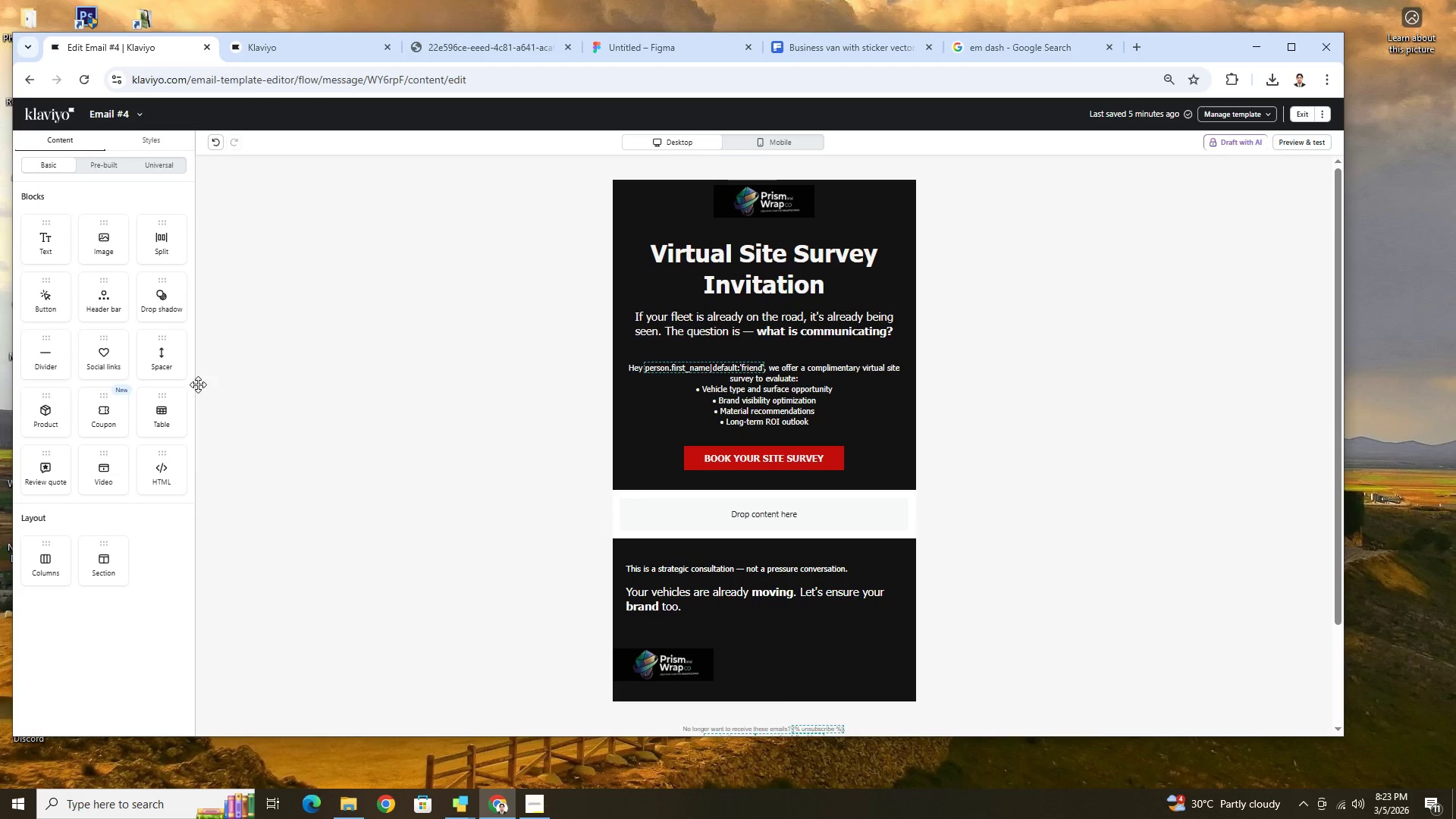 
wait(6.25)
 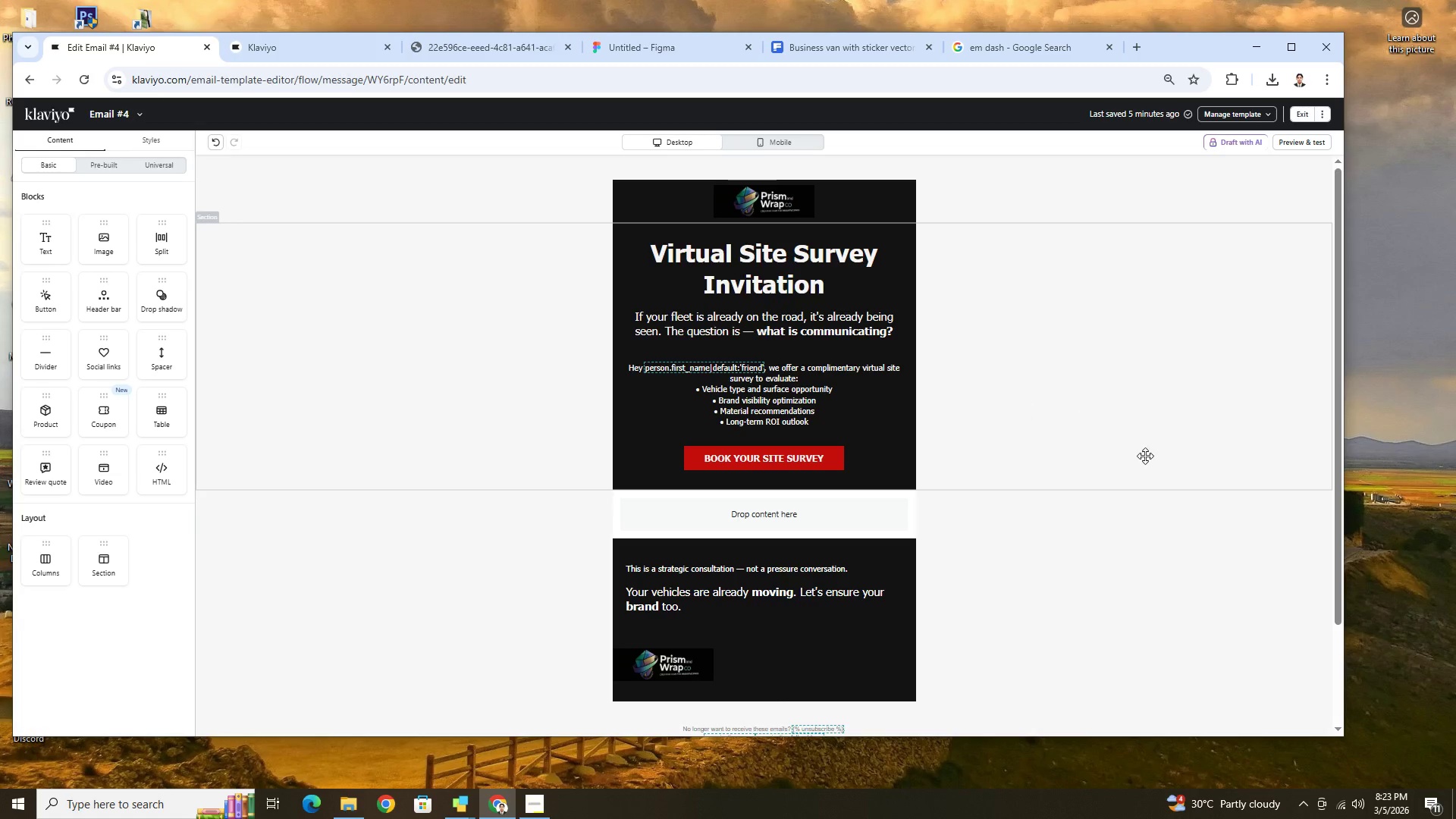 
left_click_drag(start_coordinate=[93, 242], to_coordinate=[786, 370])
 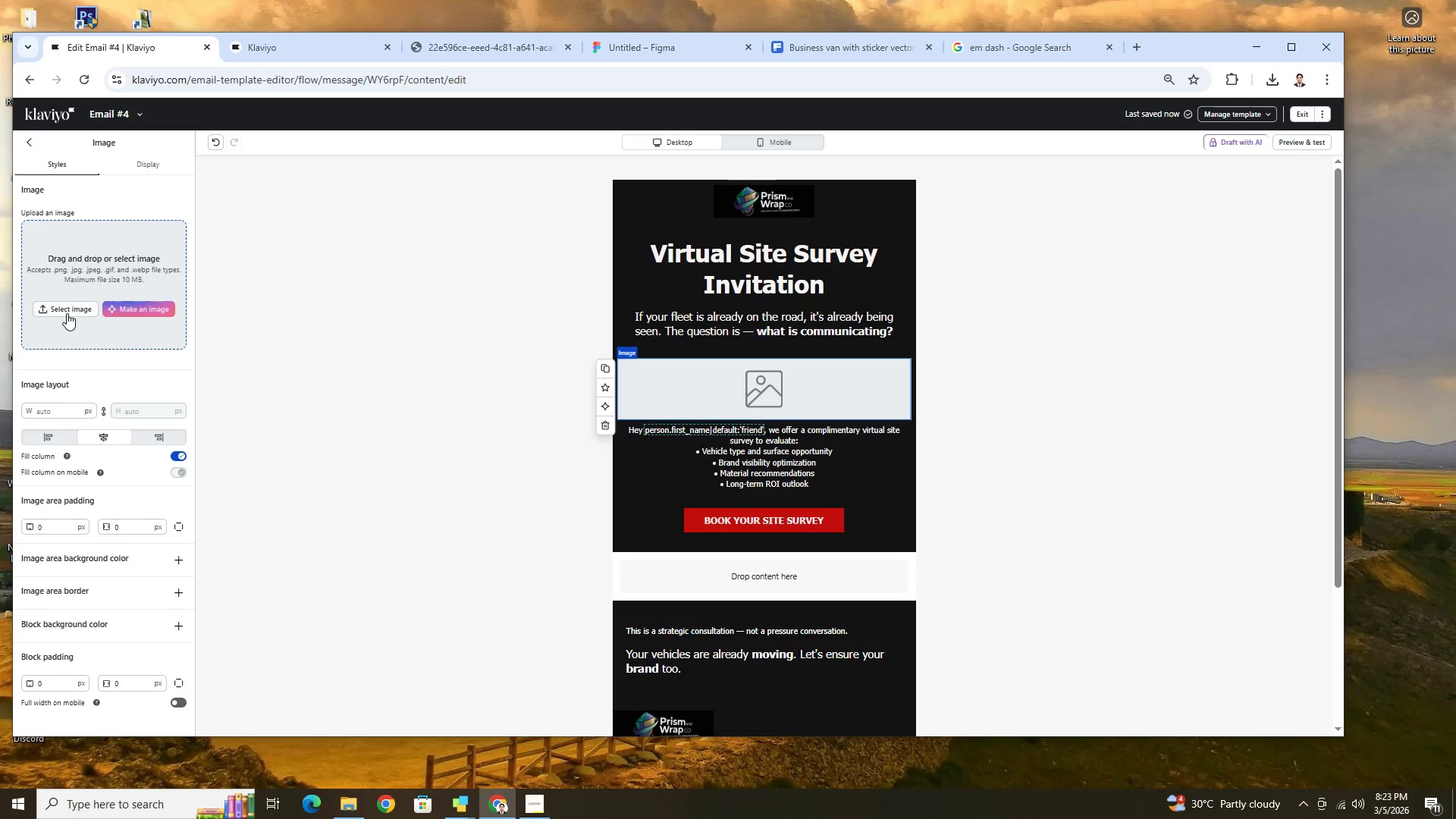 
left_click([141, 306])
 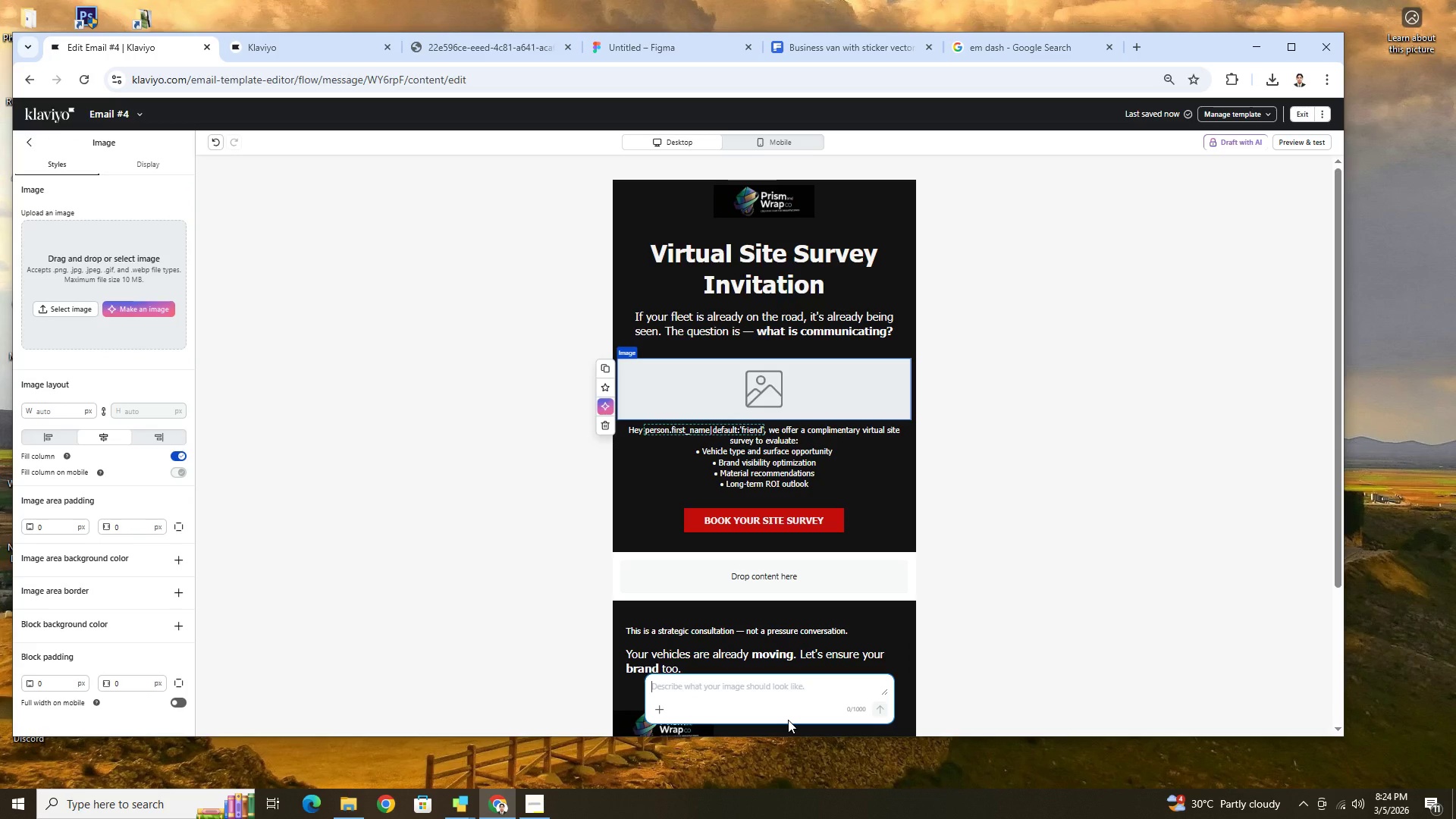 
type(a business van with stic)
key(Backspace)
key(Backspace)
key(Backspace)
key(Backspace)
type(advertising sticker in )
 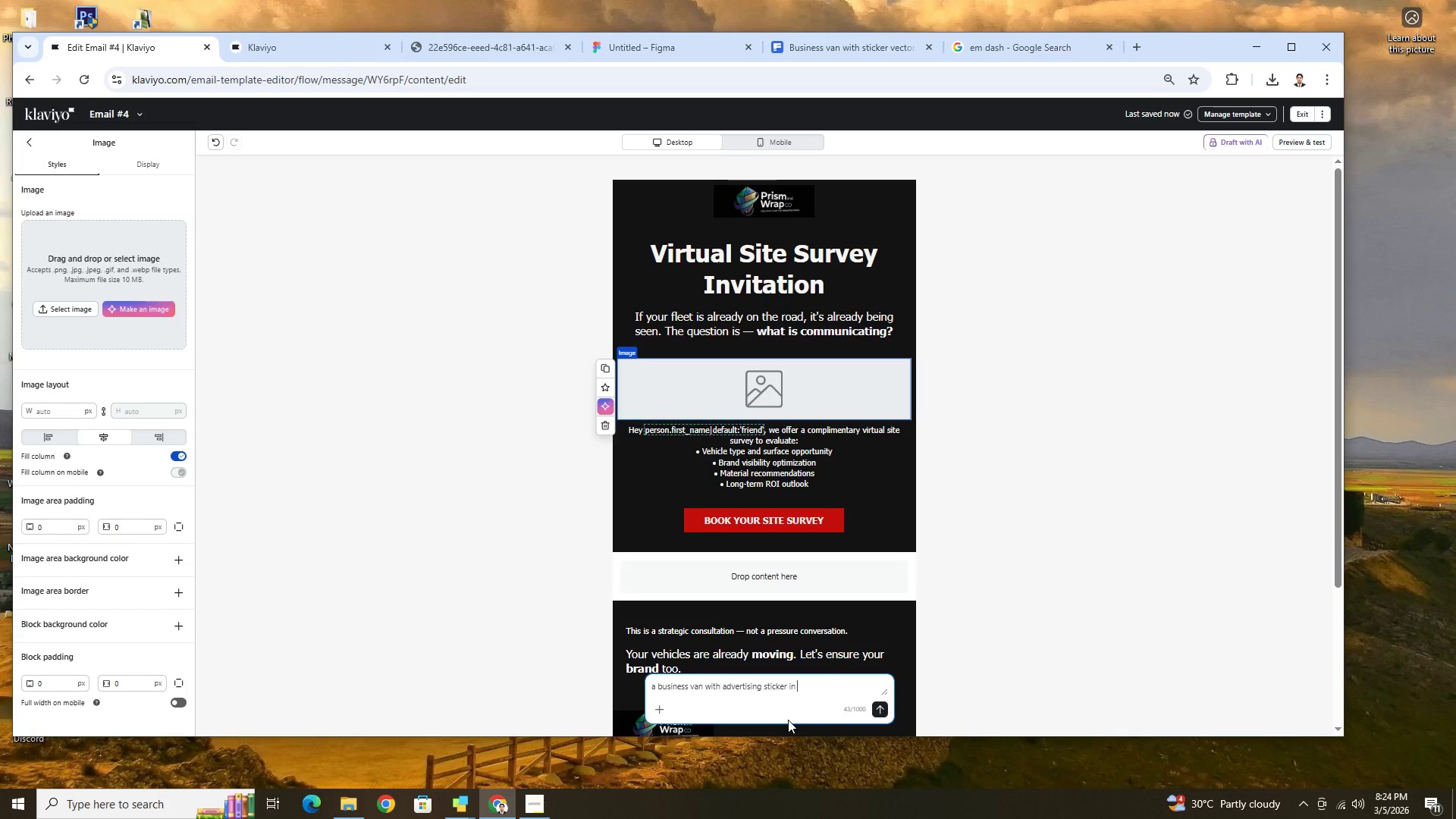 
wait(8.34)
 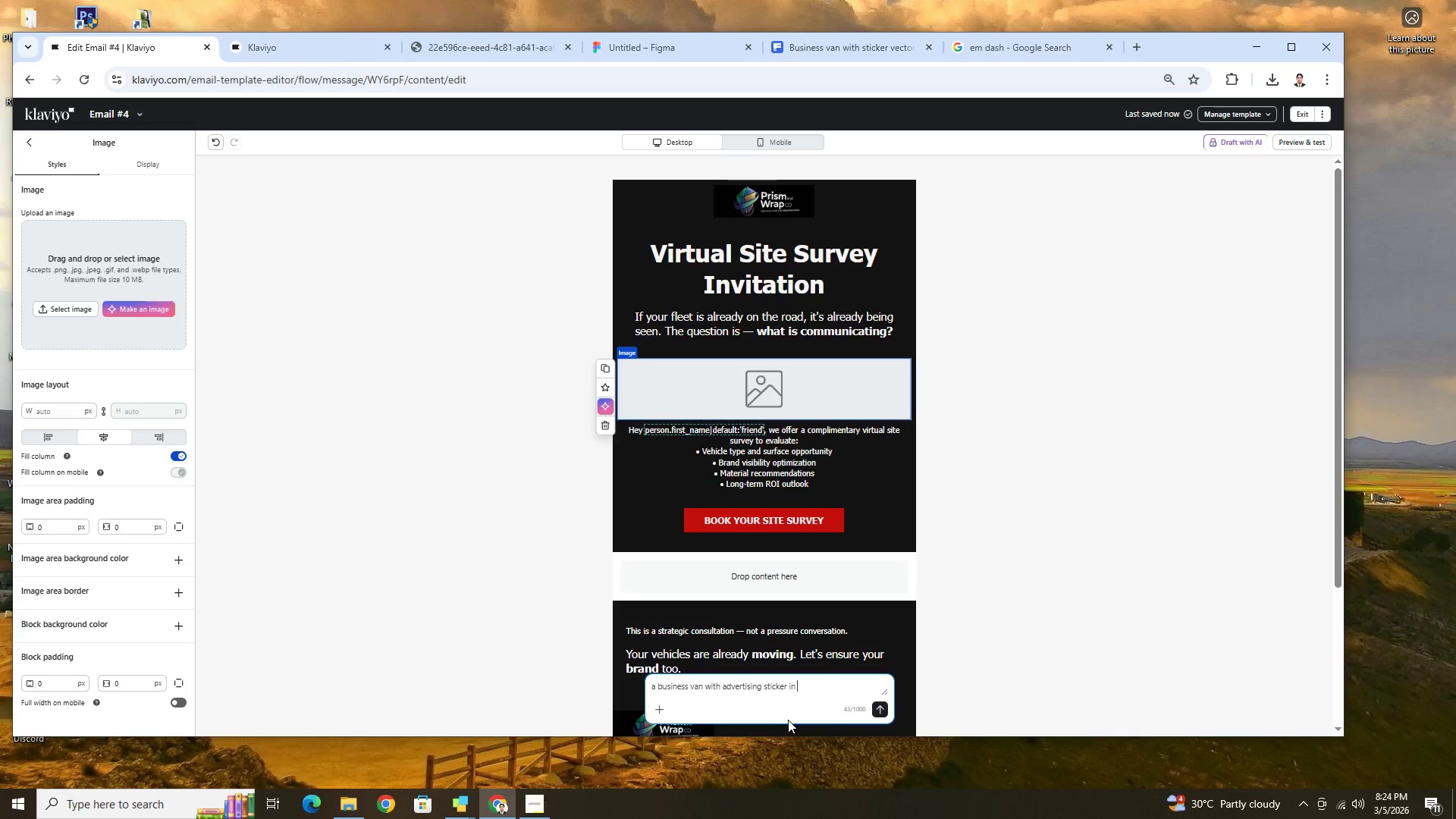 
scroll: coordinate [1172, 450], scroll_direction: down, amount: 8.0
 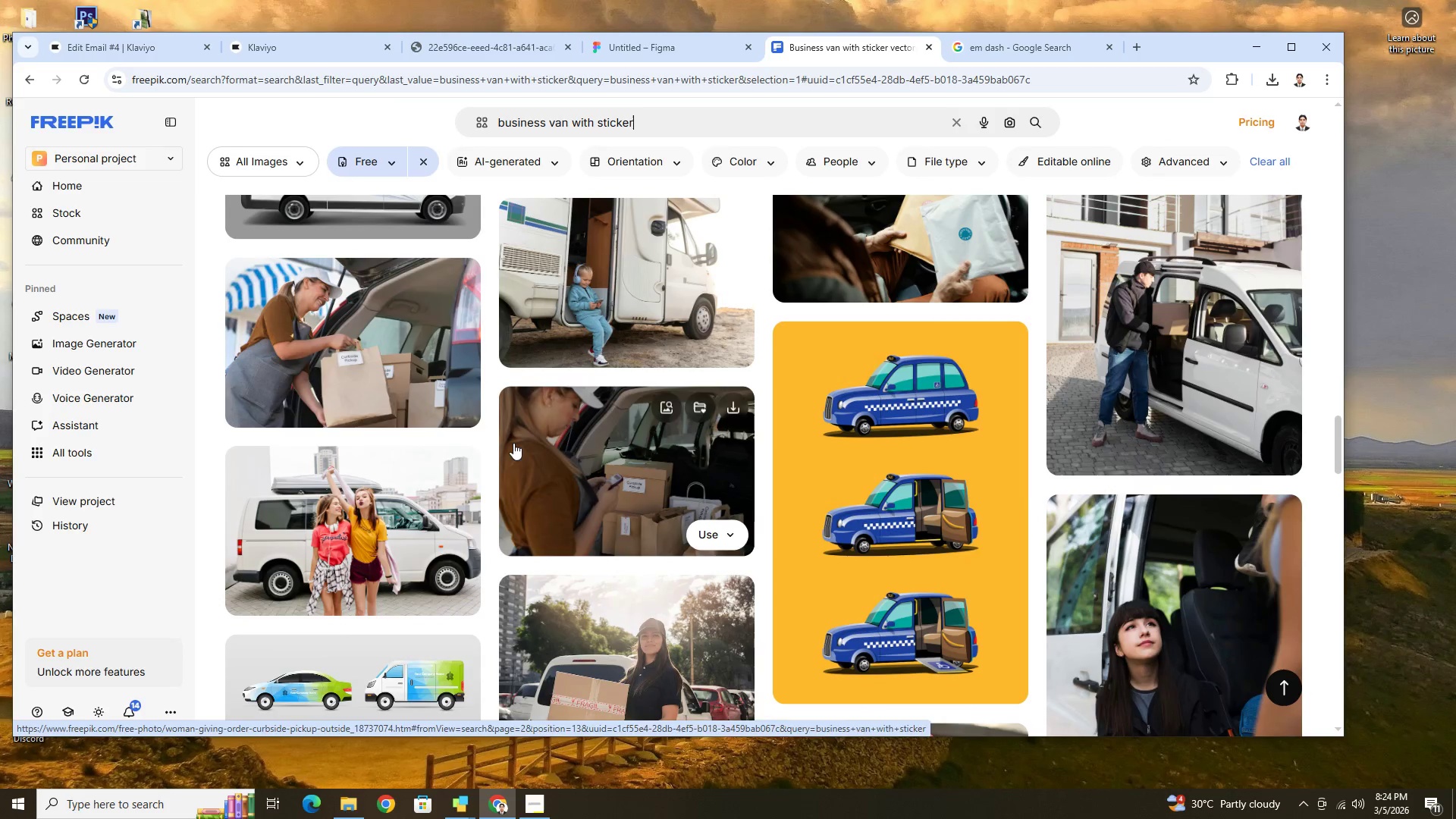 
scroll: coordinate [424, 376], scroll_direction: up, amount: 33.0
 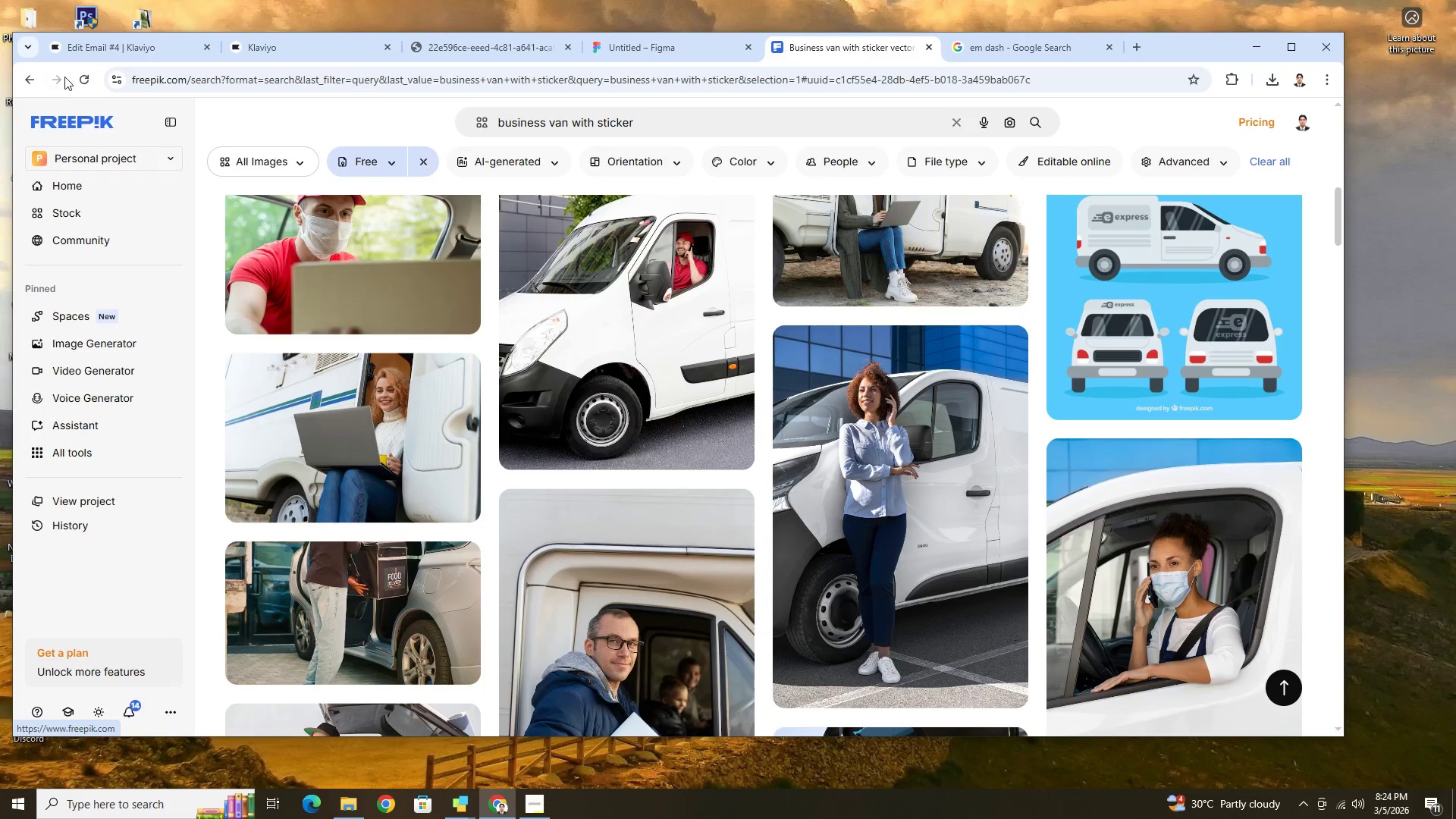 
left_click([24, 77])
 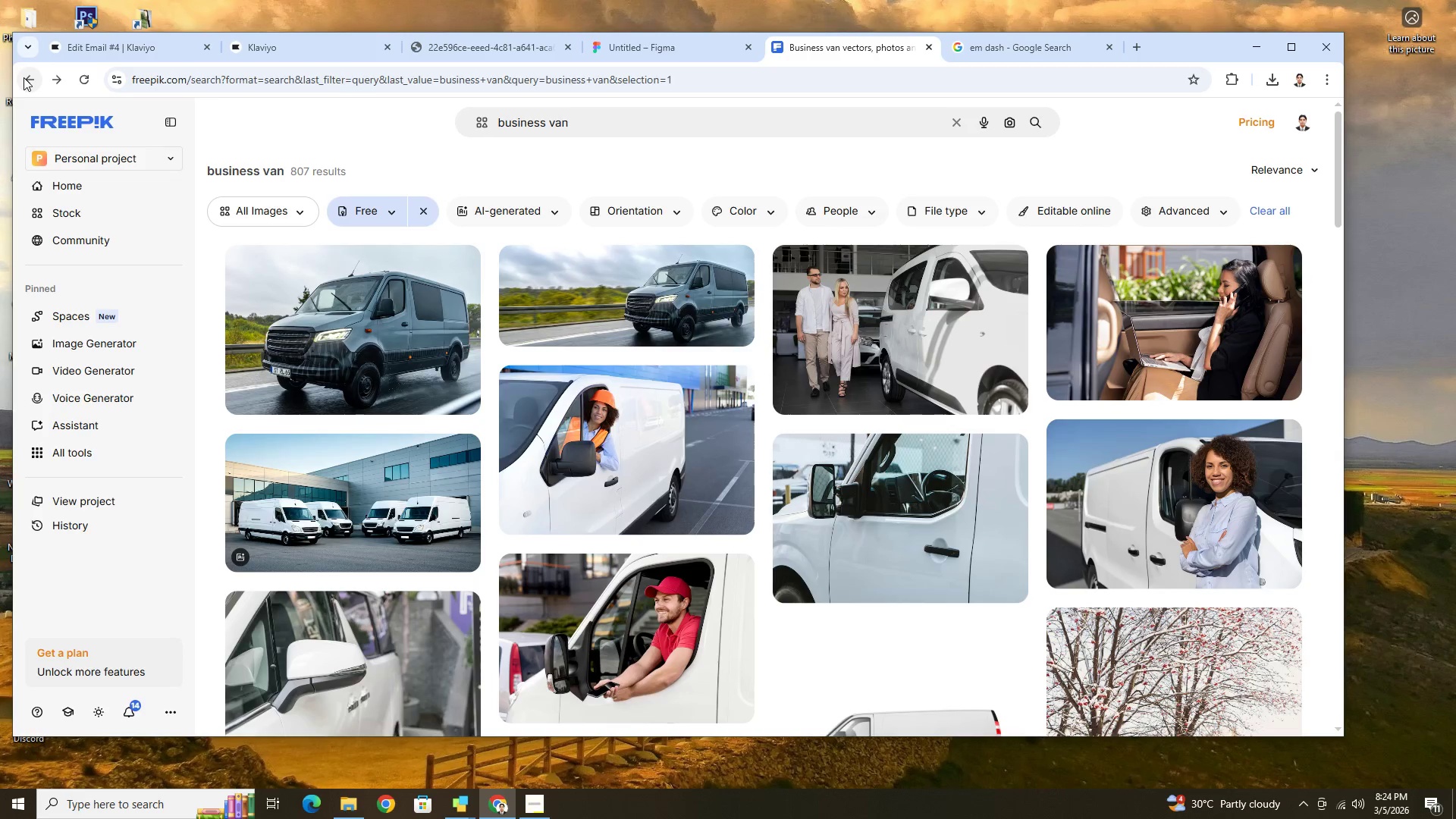 
left_click([24, 77])
 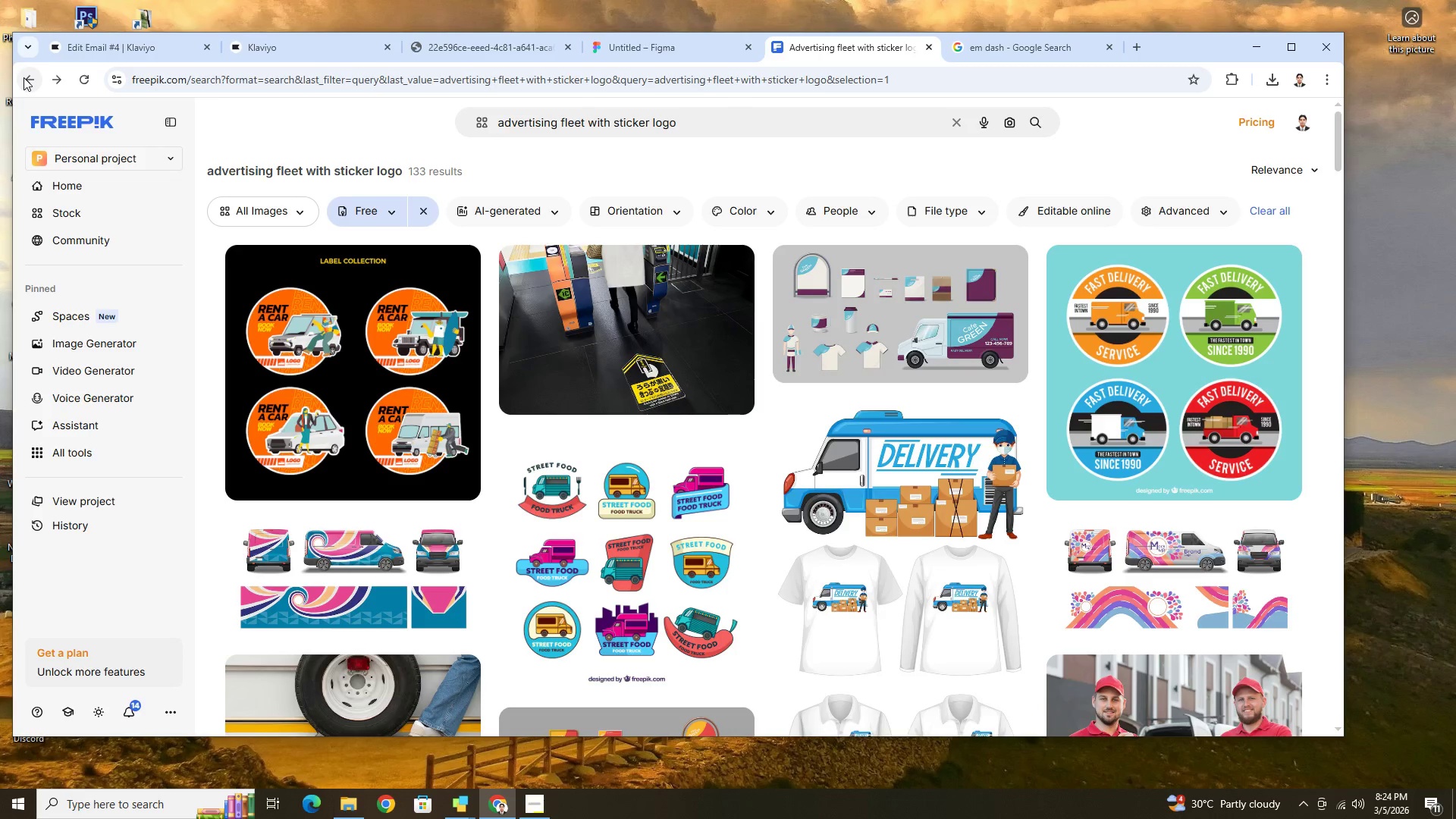 
scroll: coordinate [704, 410], scroll_direction: down, amount: 24.0
 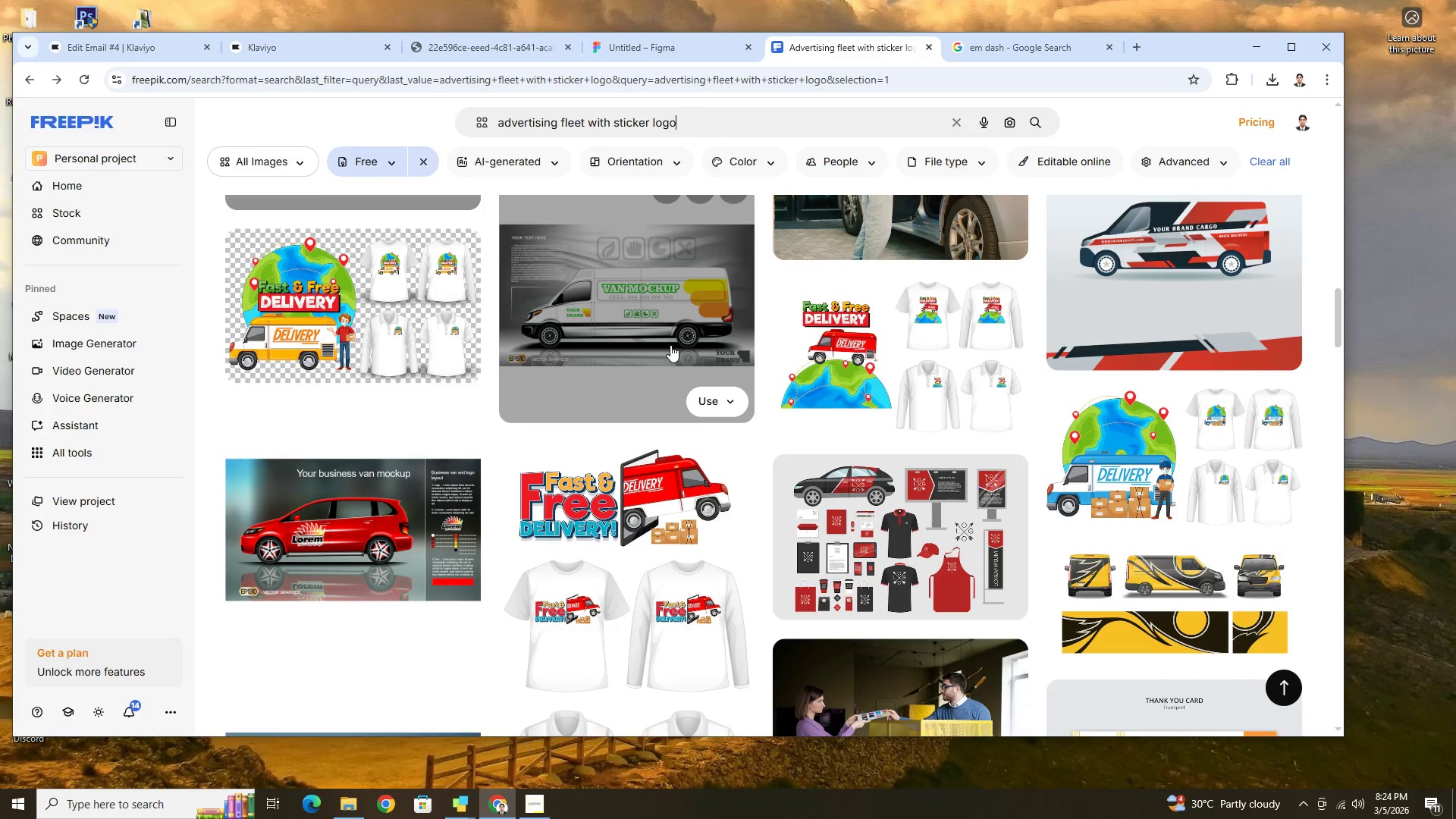 
left_click([376, 539])
 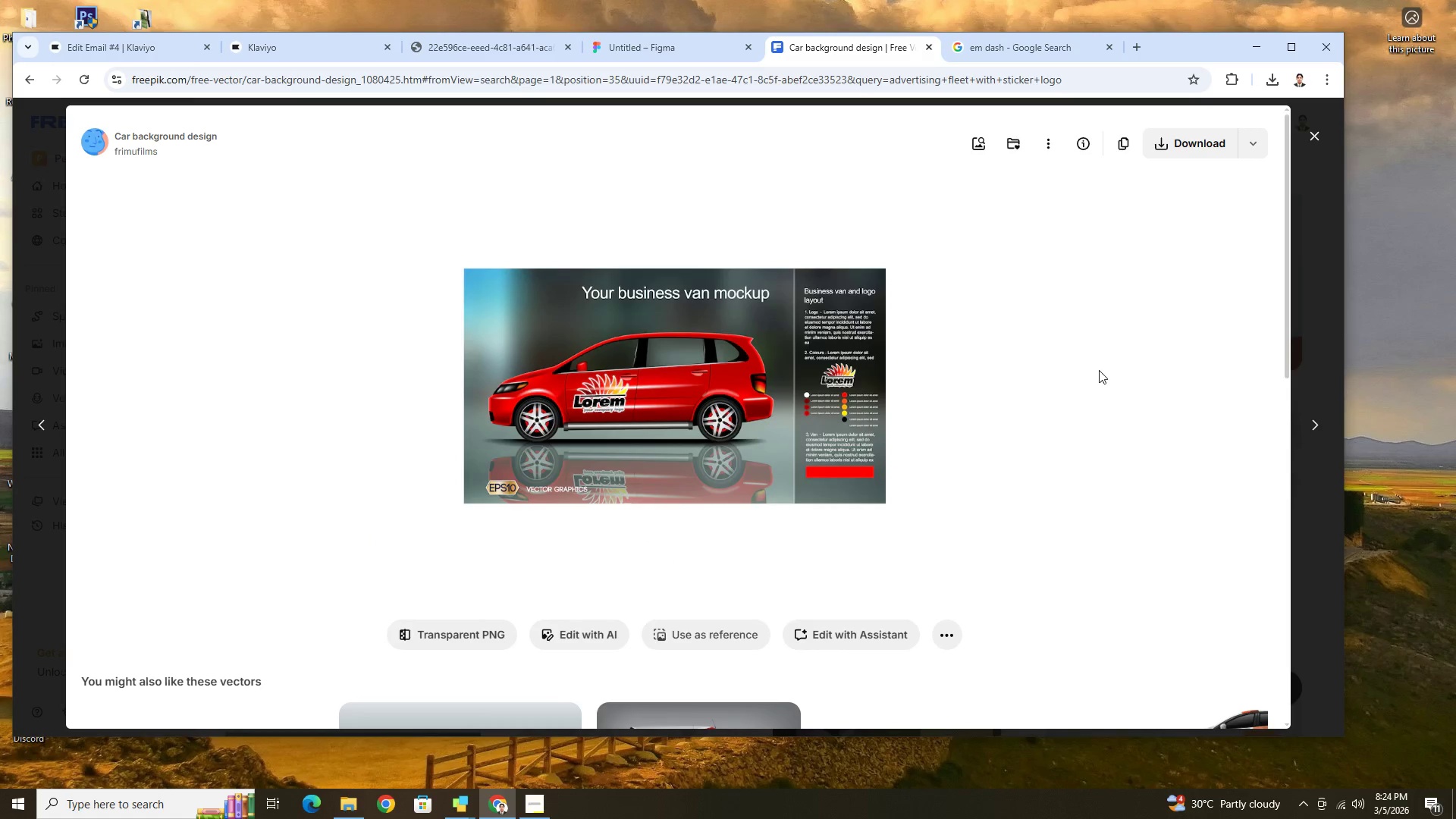 
scroll: coordinate [588, 513], scroll_direction: down, amount: 14.0
 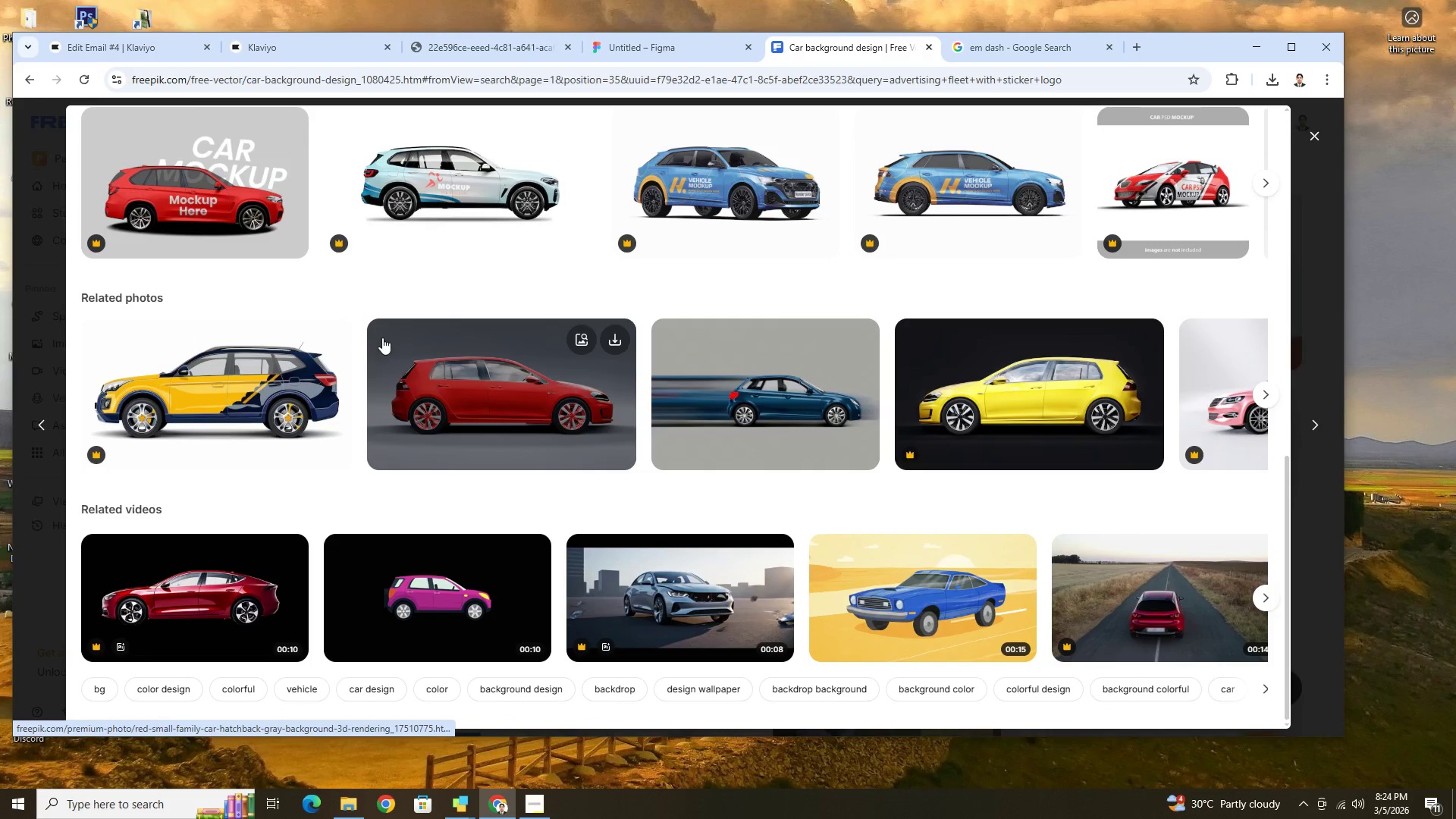 
left_click([118, 55])
 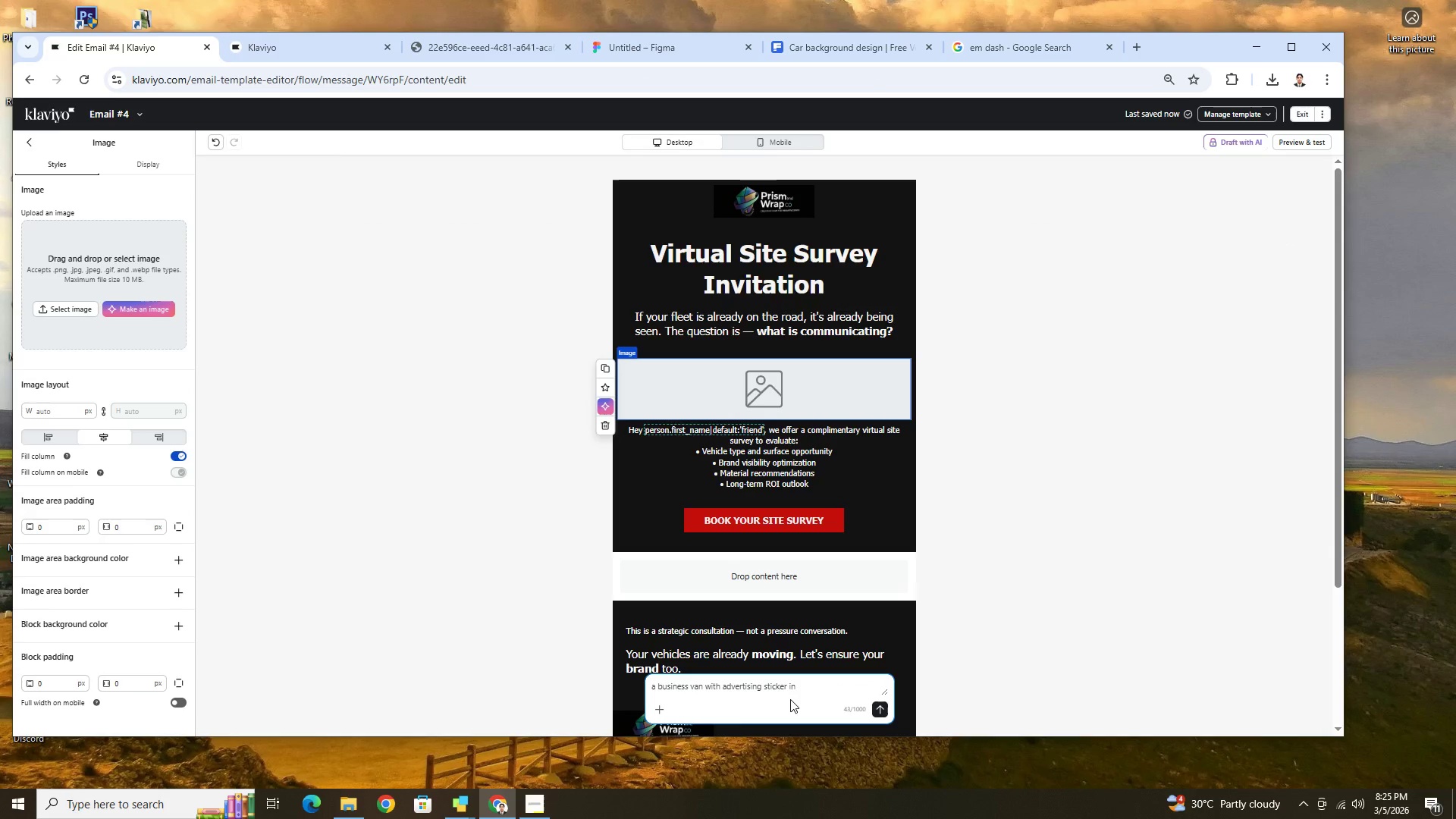 
type(a road)
 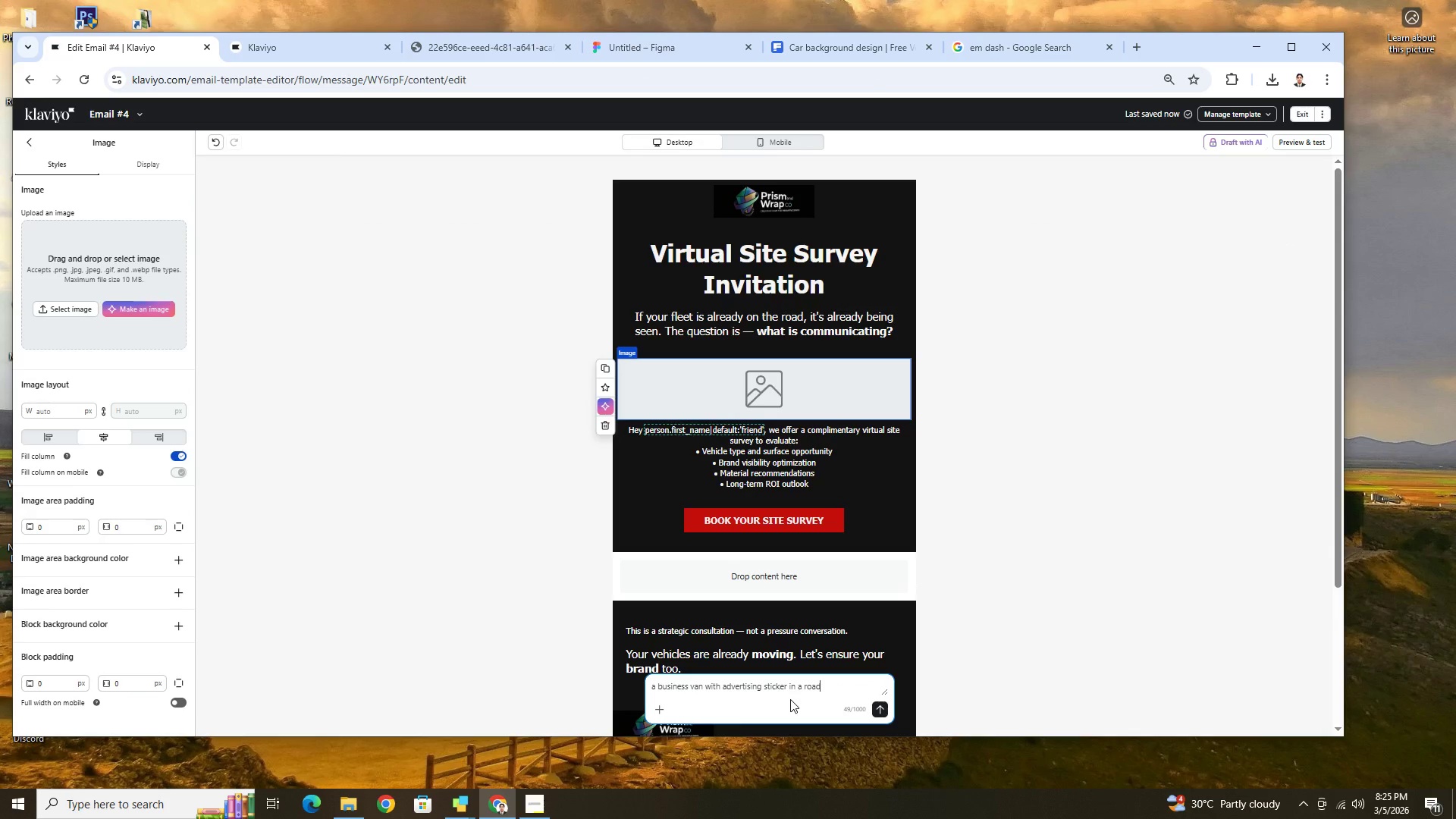 
type(. Make the sty)
 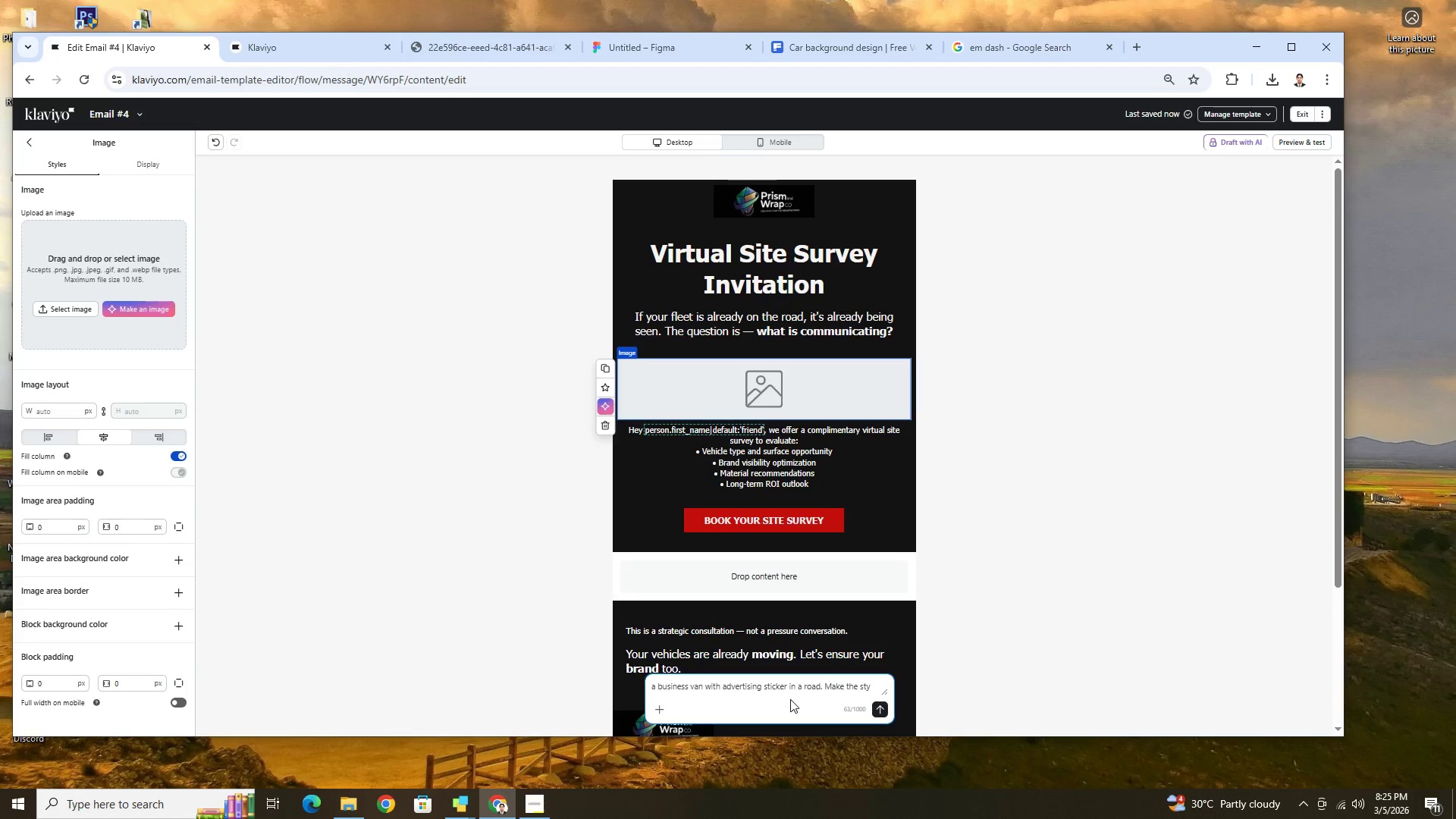 
hold_key(key=Backspace, duration=0.52)
 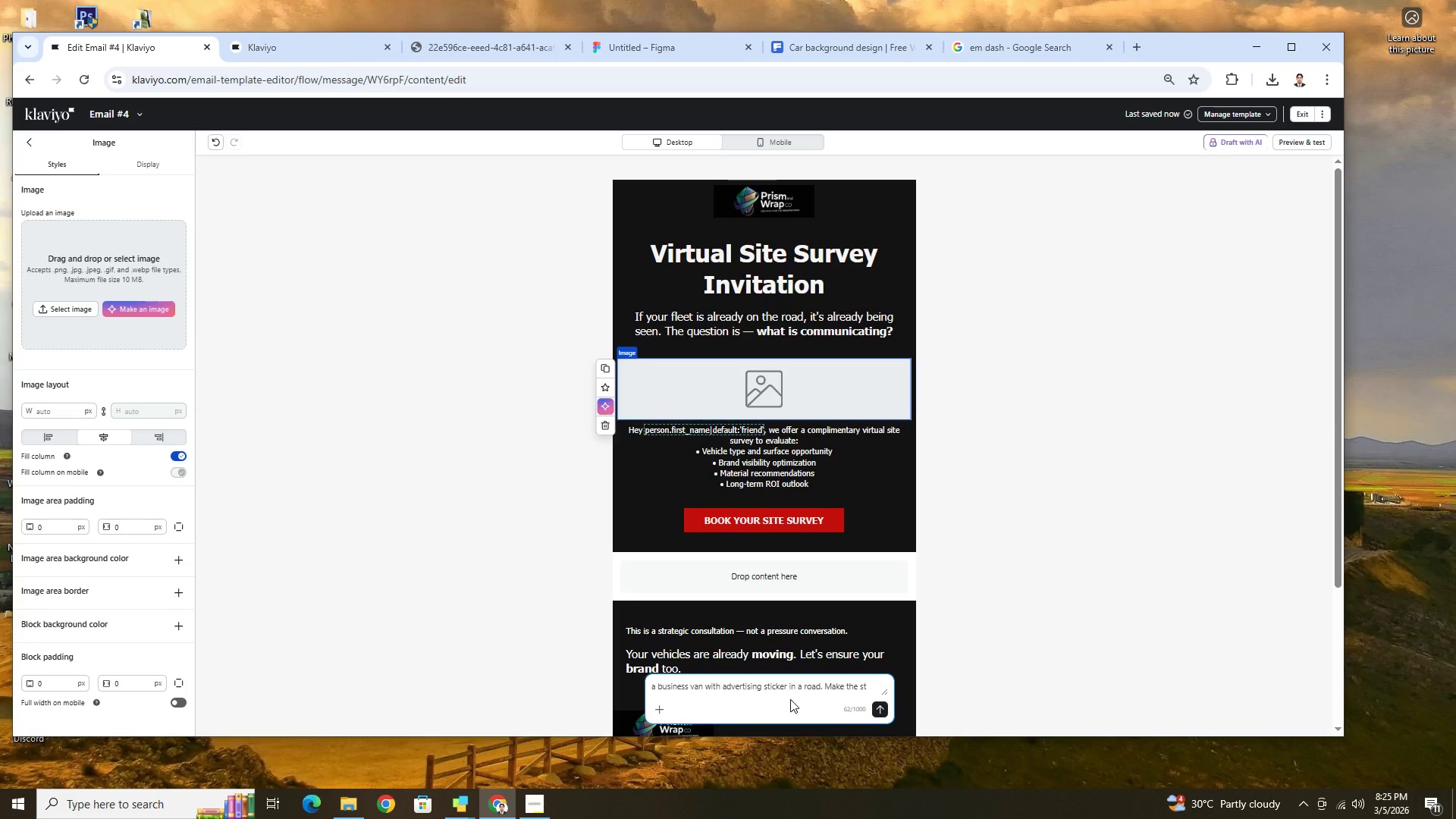 
type(yle like a magazine)
 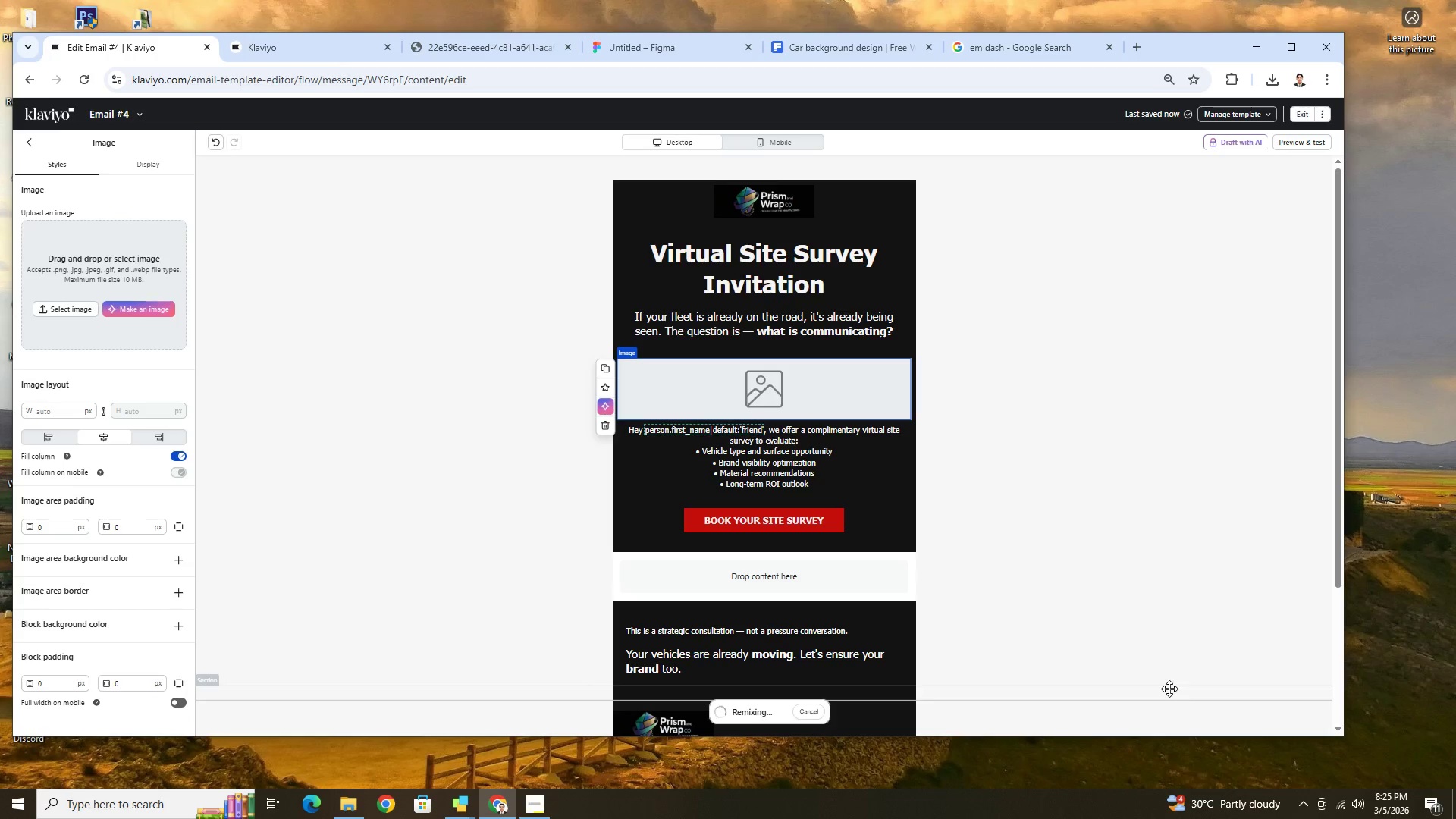 
wait(14.97)
 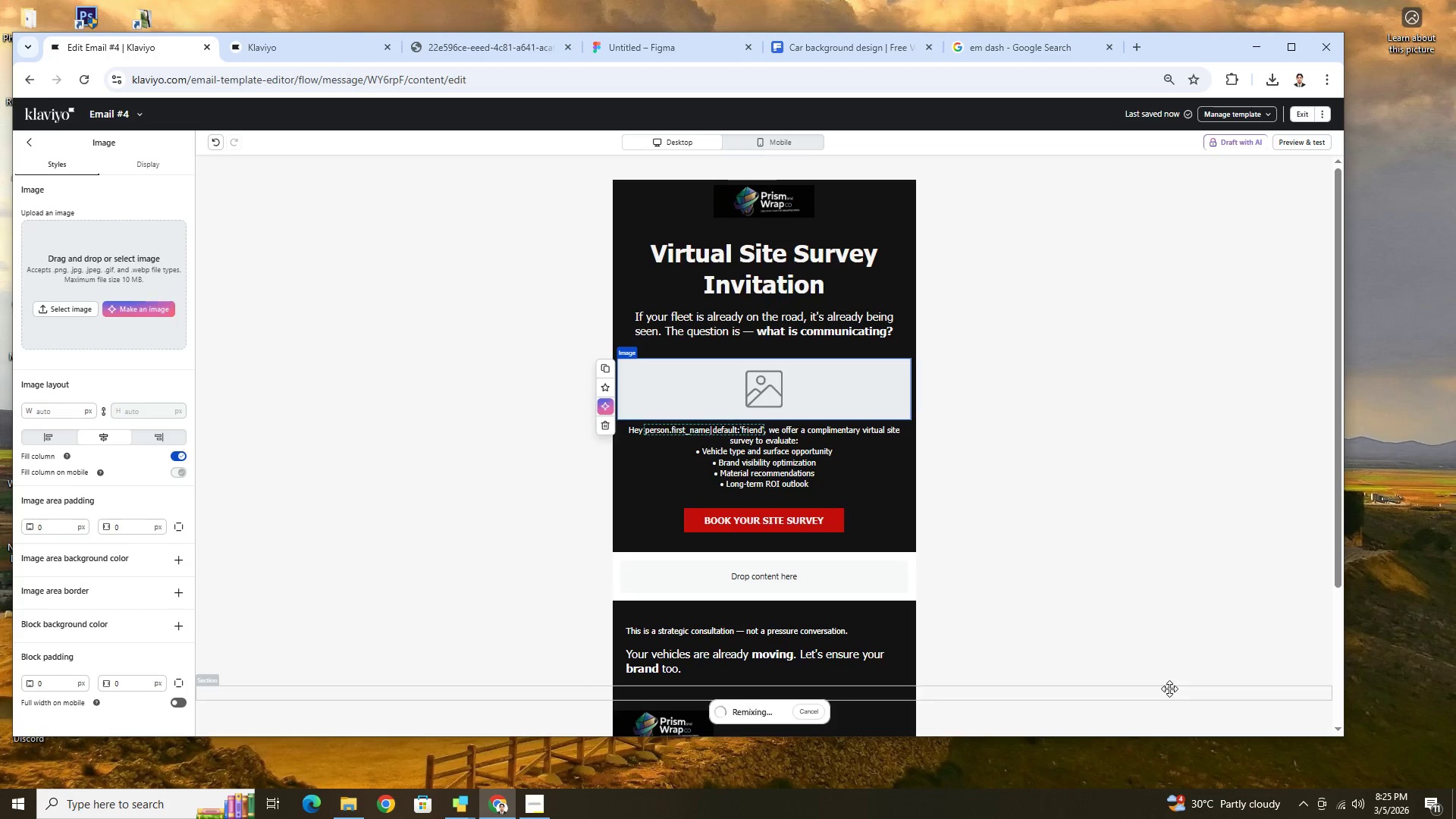 
mouse_move([952, 618])
 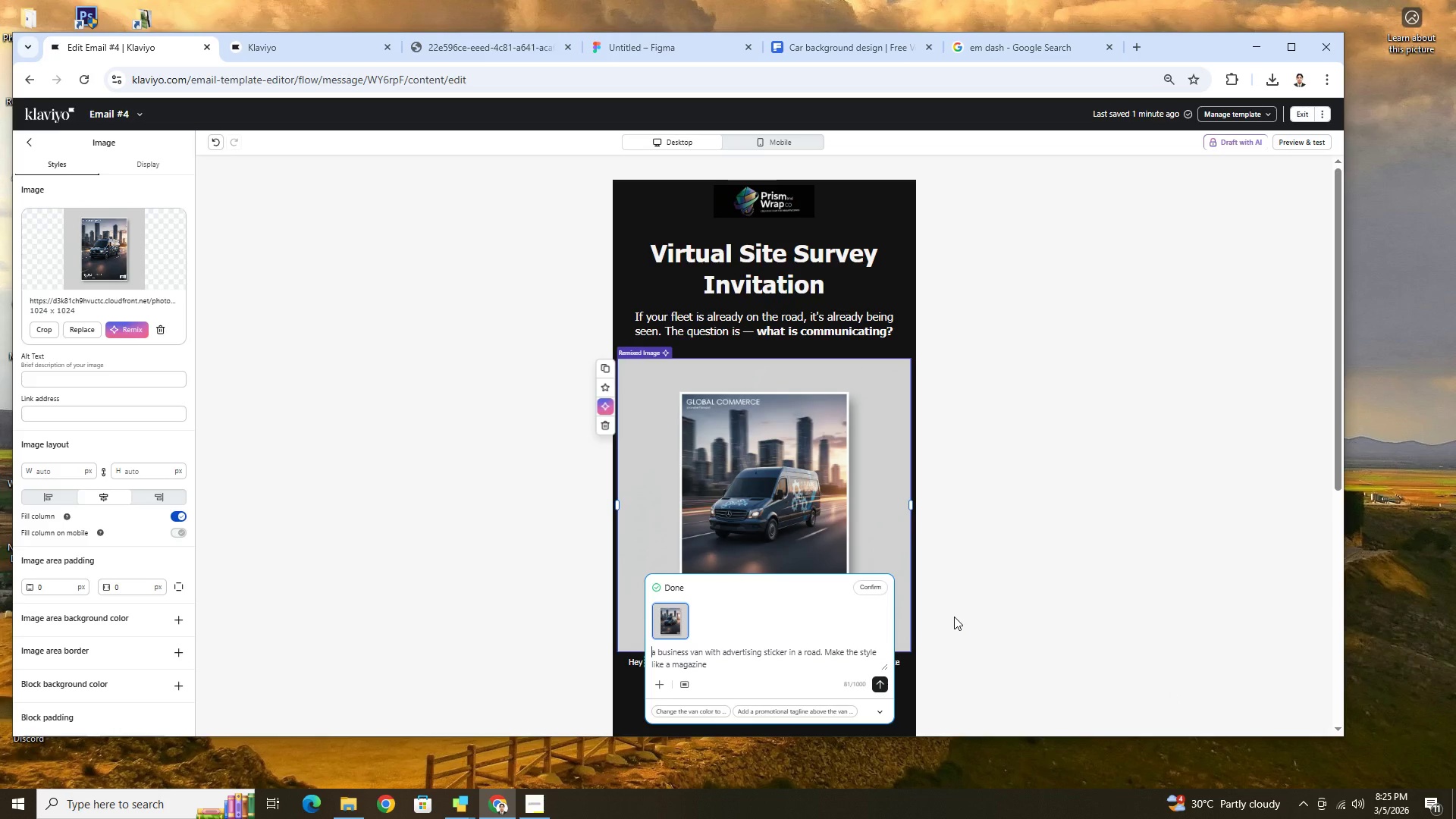 
wait(8.92)
 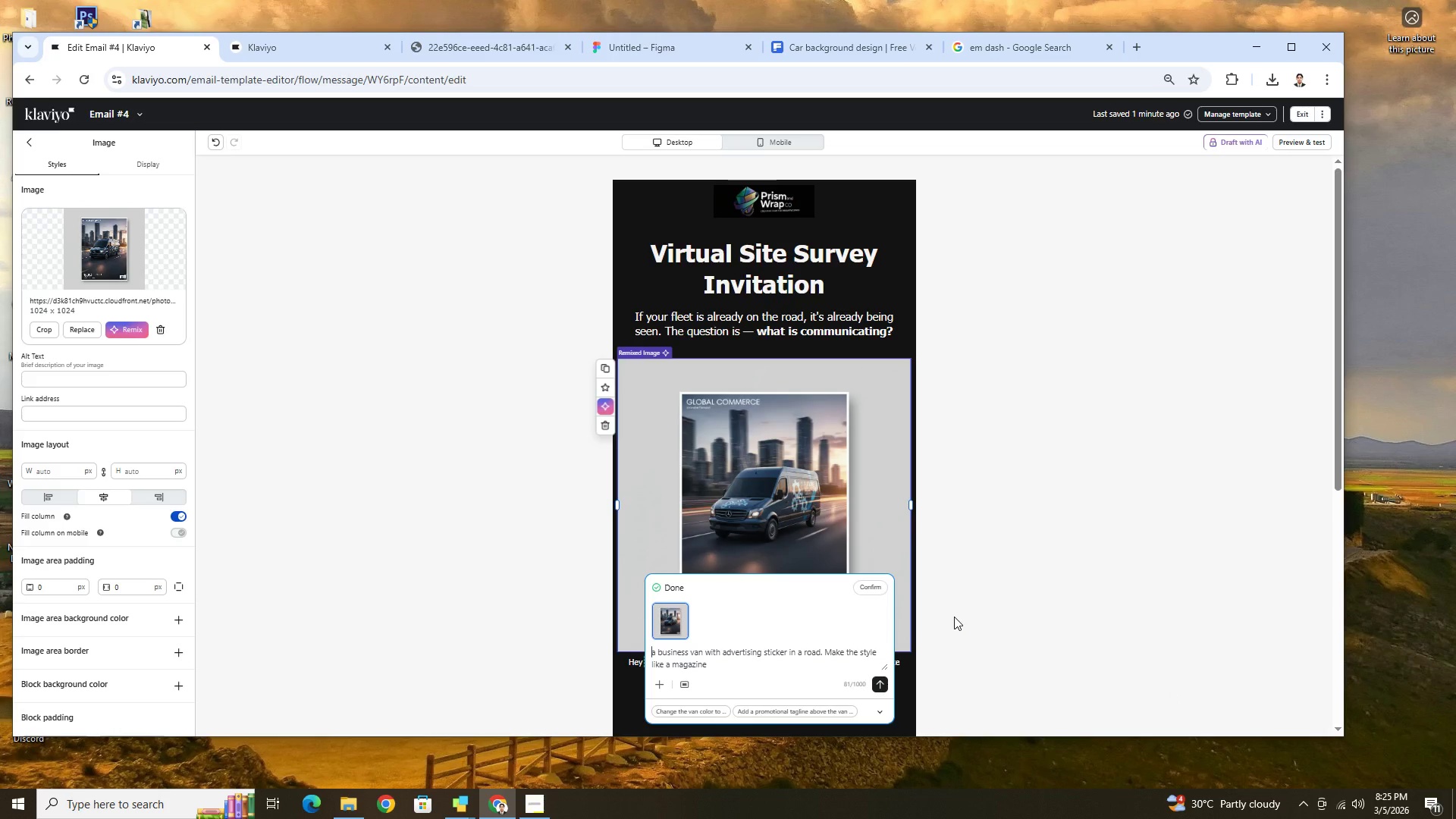 
left_click([879, 586])
 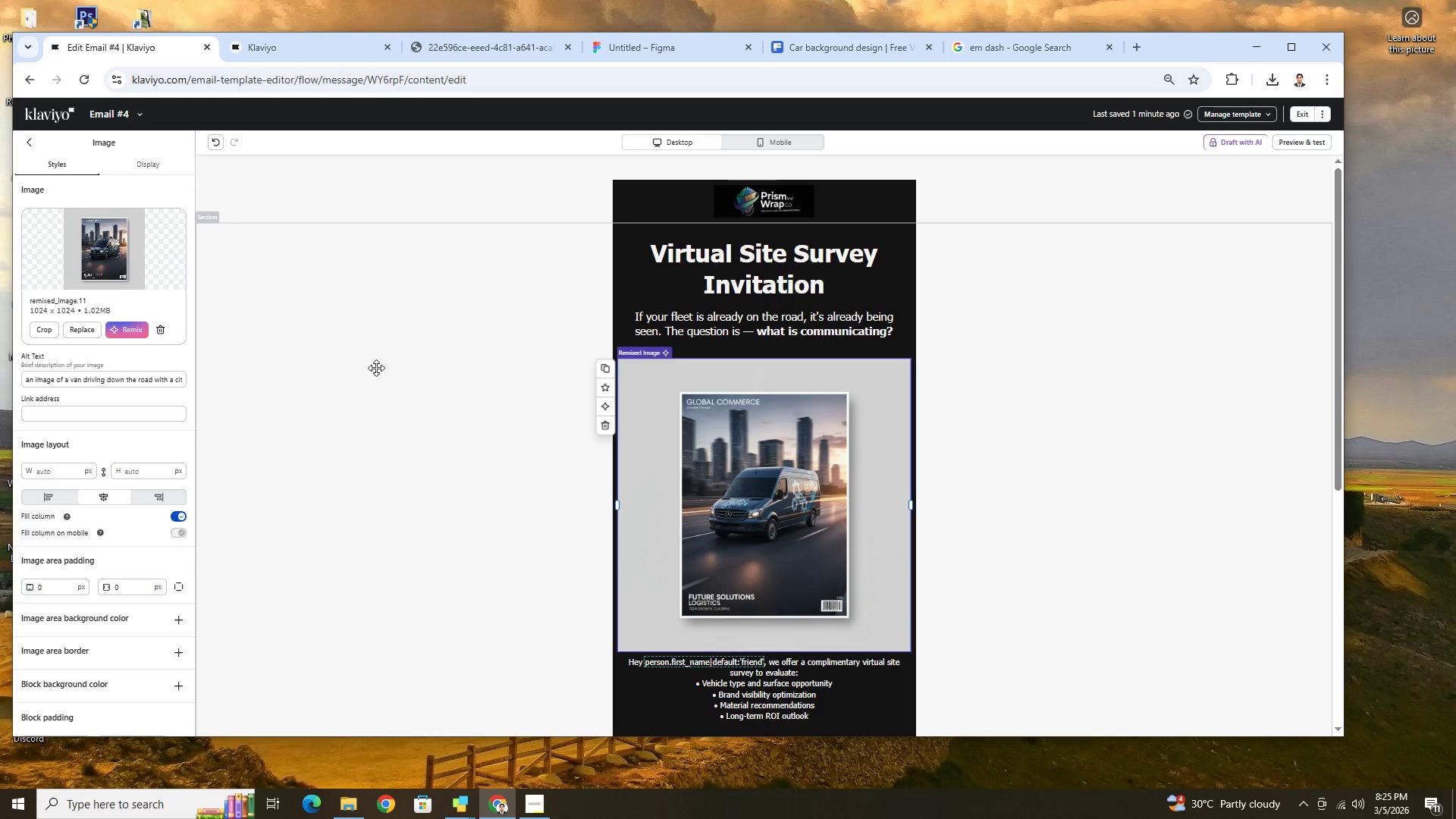 
wait(5.27)
 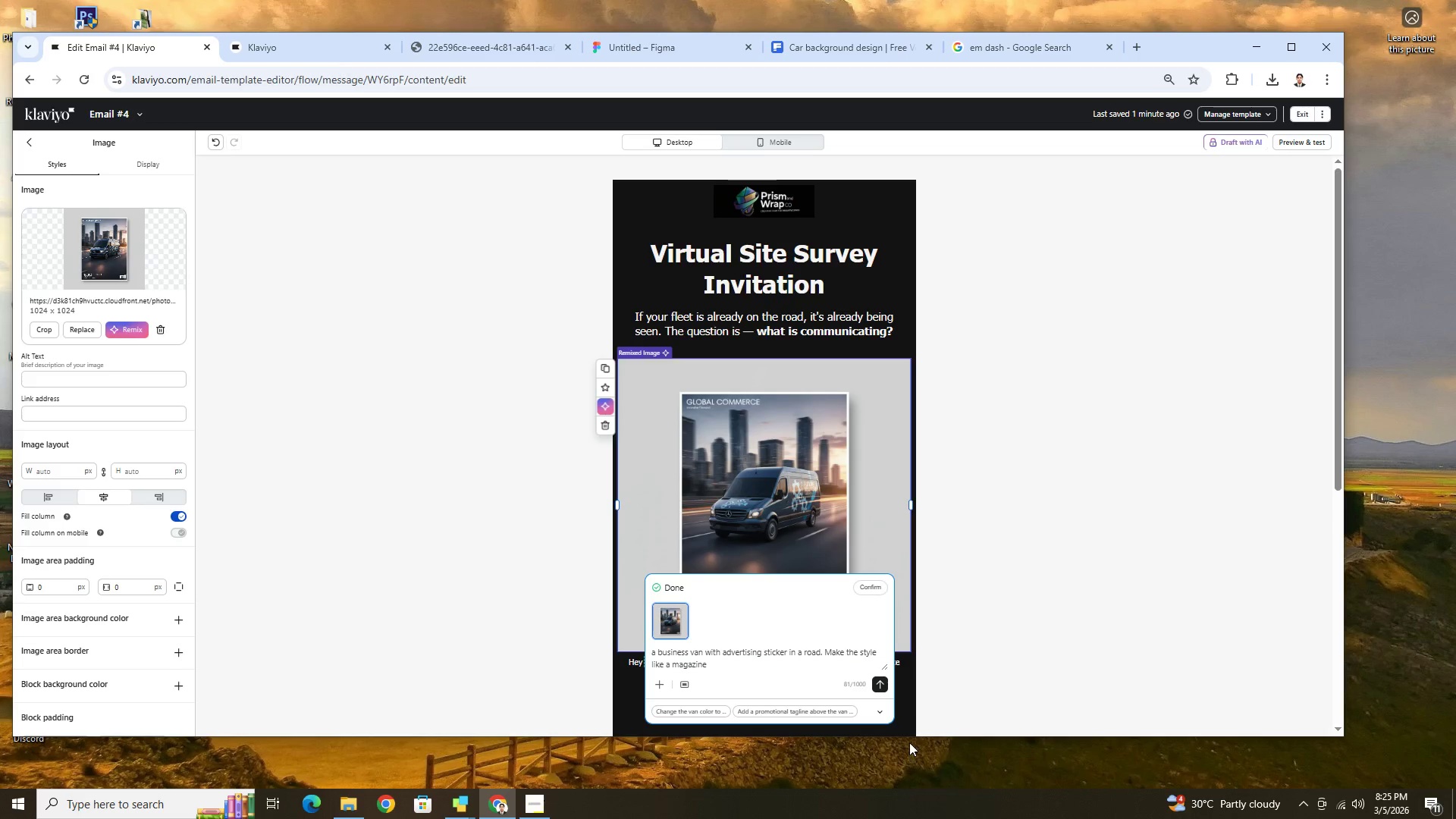 
left_click([48, 331])
 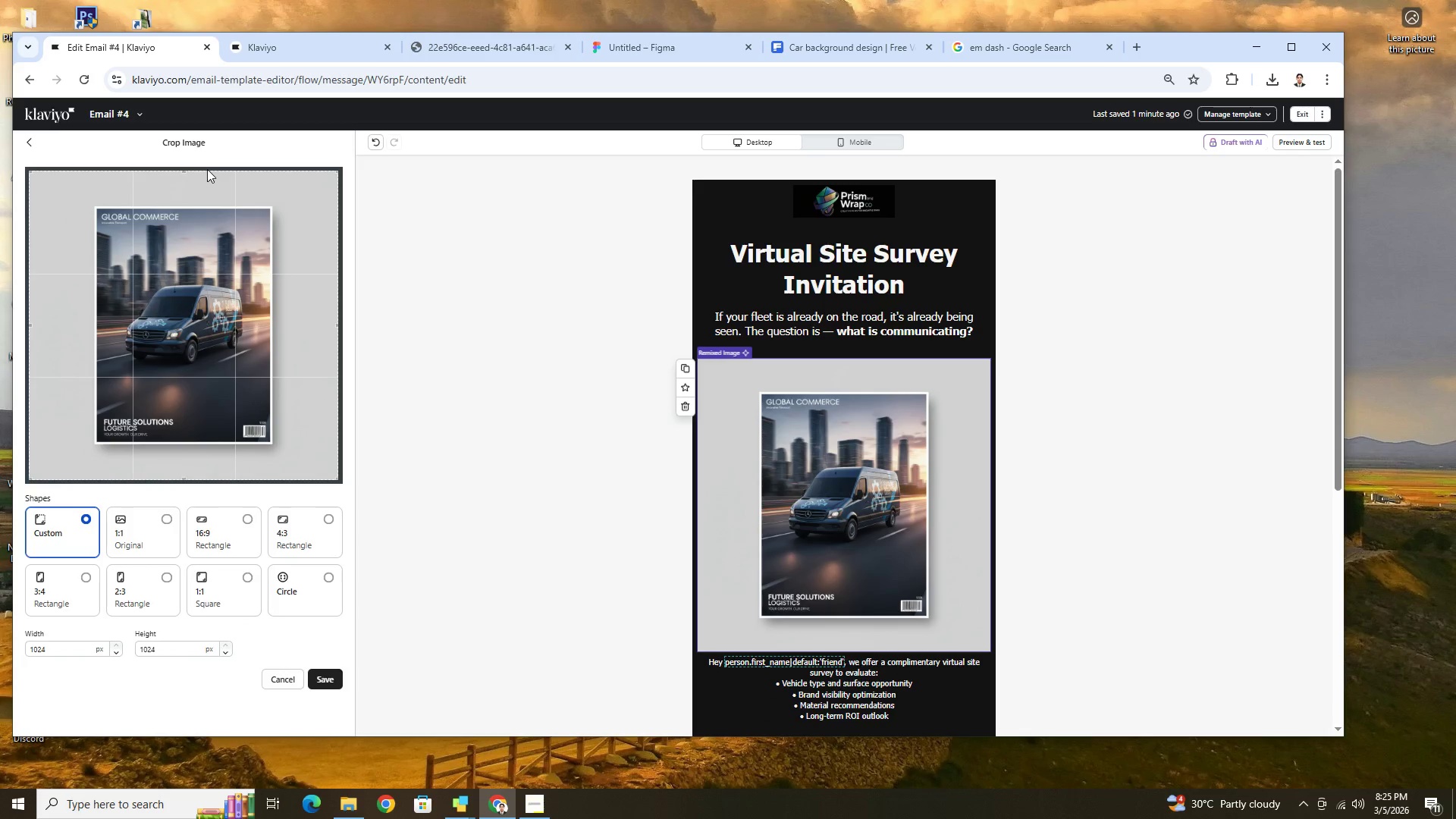 
left_click_drag(start_coordinate=[183, 171], to_coordinate=[196, 226])
 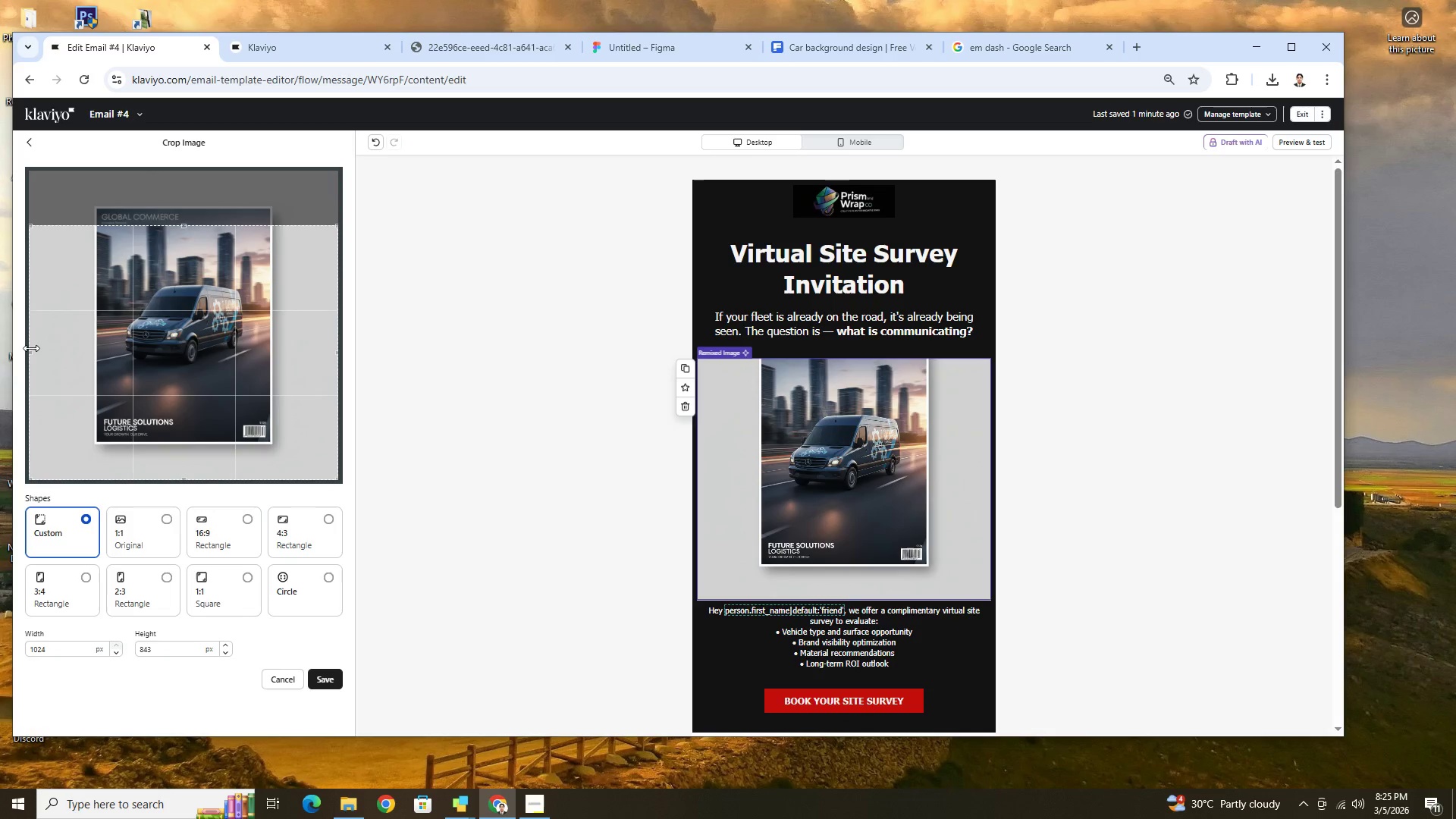 
left_click_drag(start_coordinate=[31, 351], to_coordinate=[100, 349])
 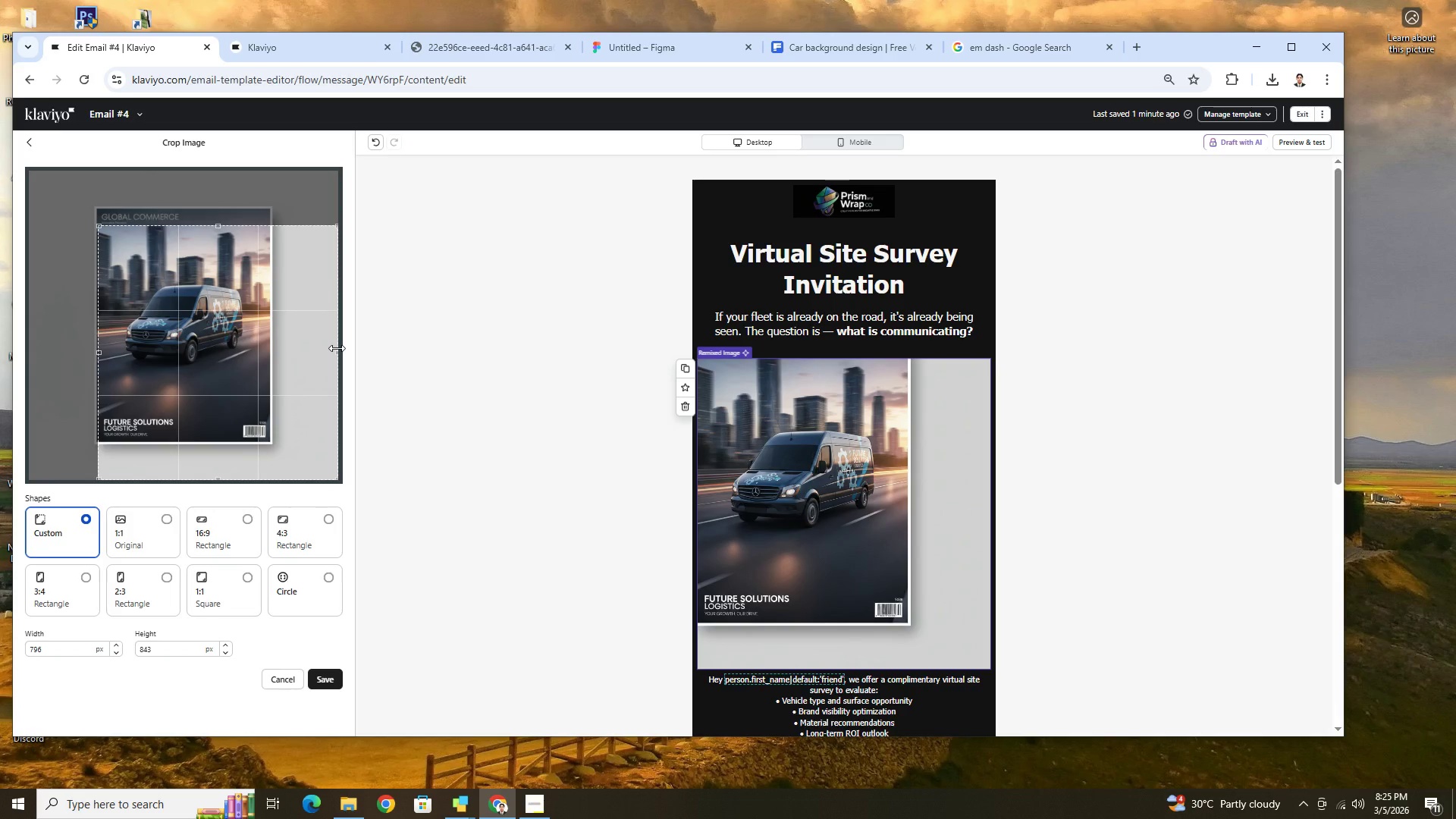 
left_click_drag(start_coordinate=[337, 348], to_coordinate=[268, 341])
 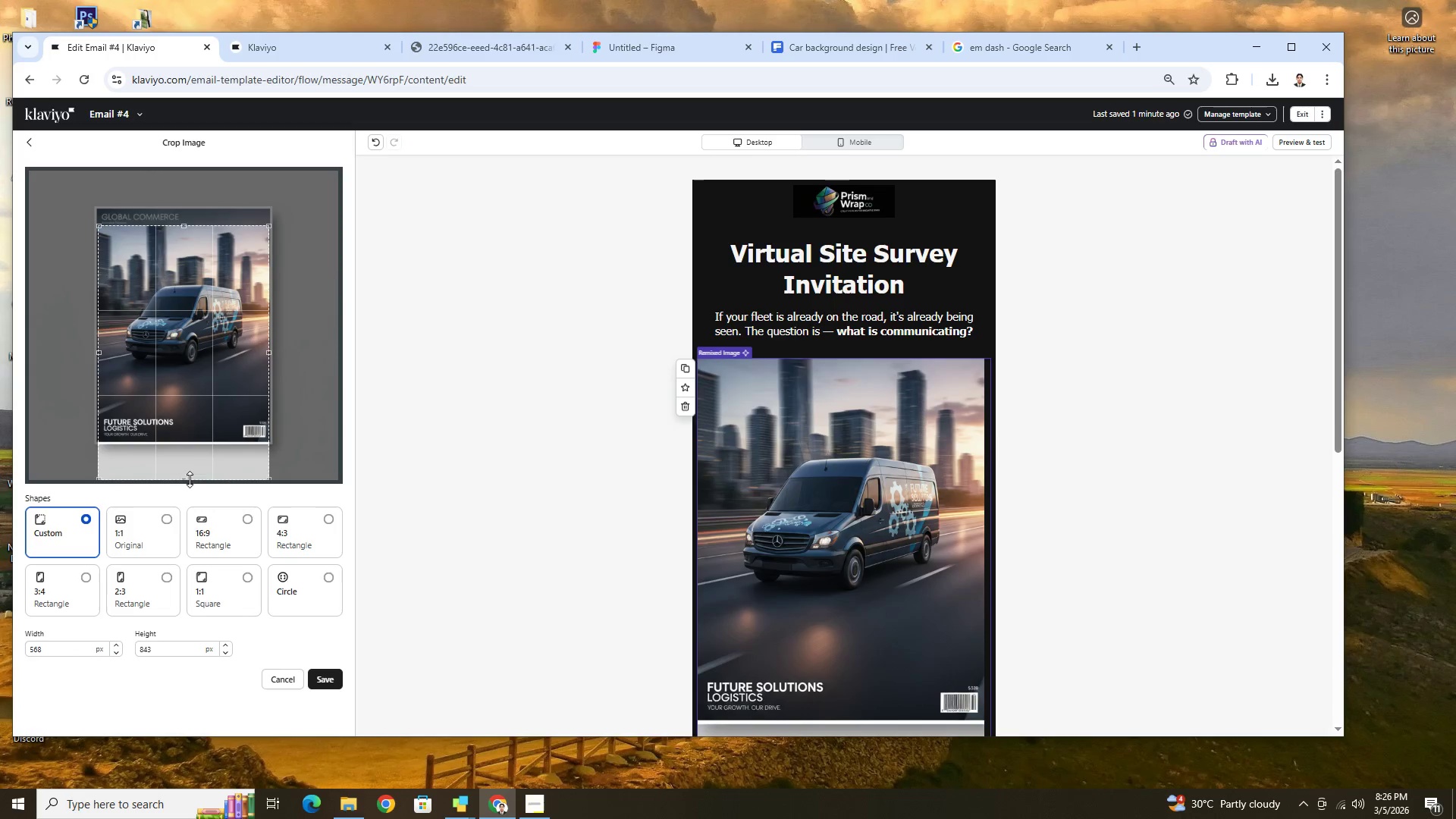 
left_click_drag(start_coordinate=[187, 477], to_coordinate=[204, 415])
 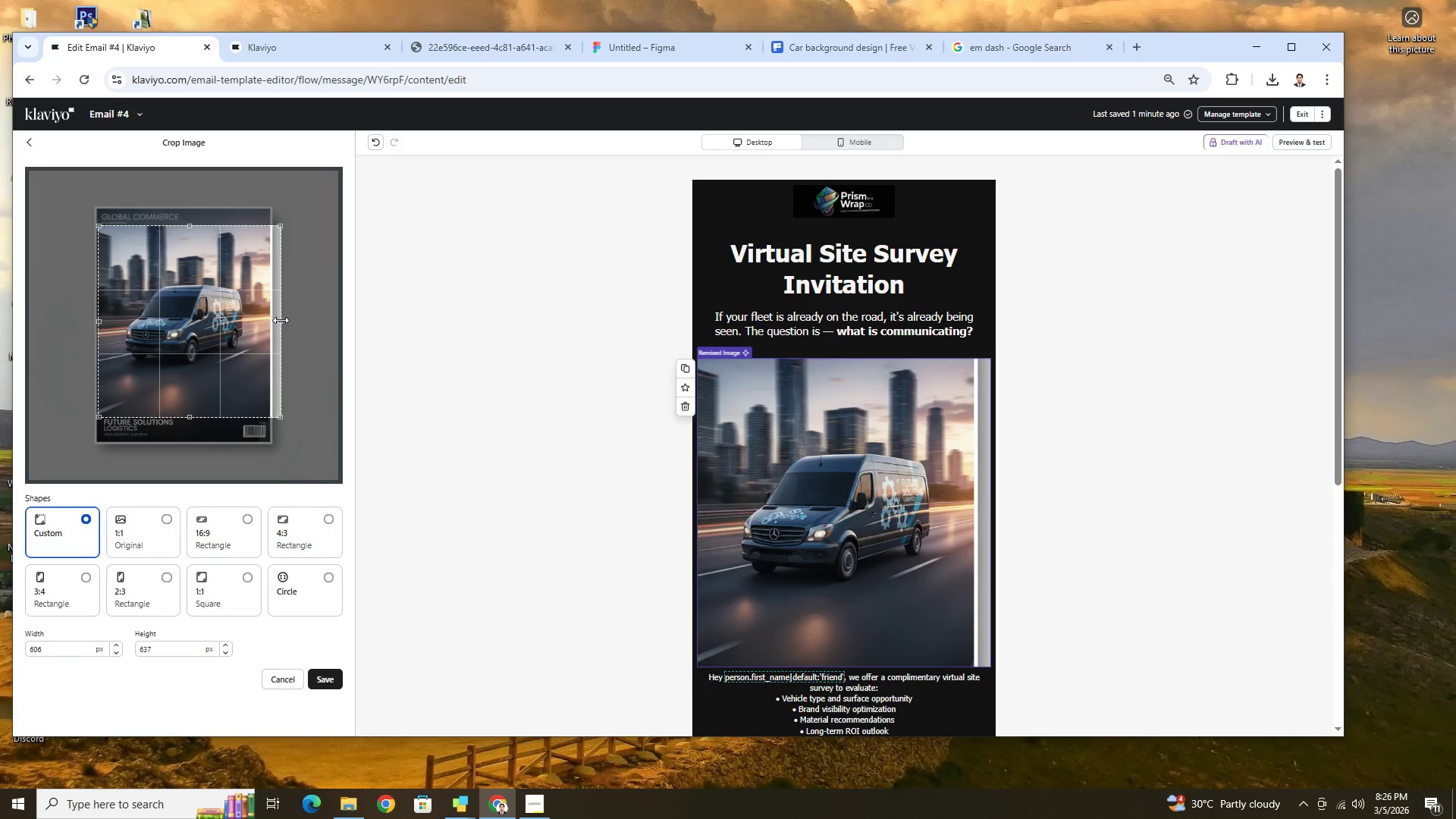 
wait(14.26)
 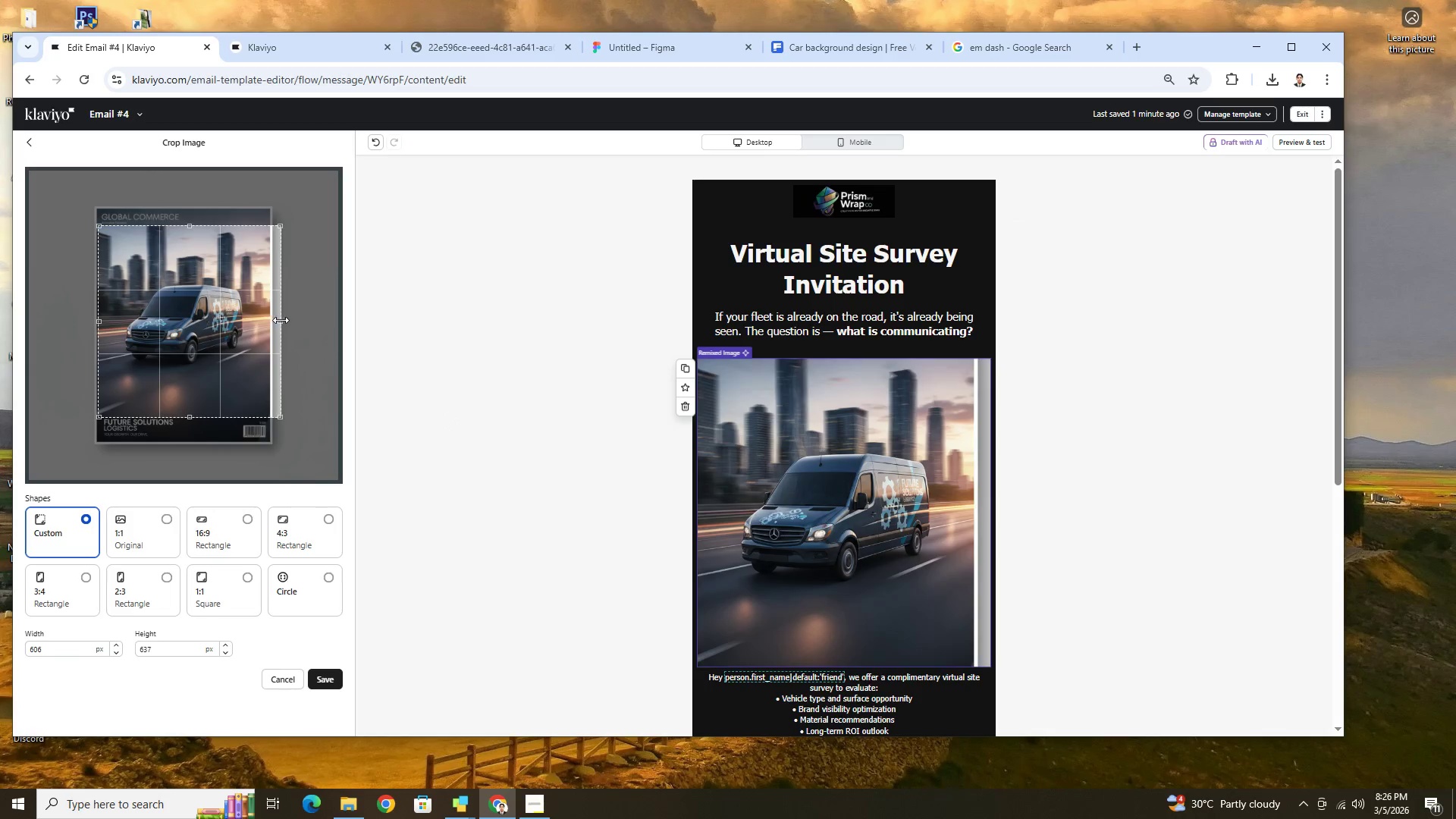 
left_click_drag(start_coordinate=[182, 419], to_coordinate=[192, 412])
 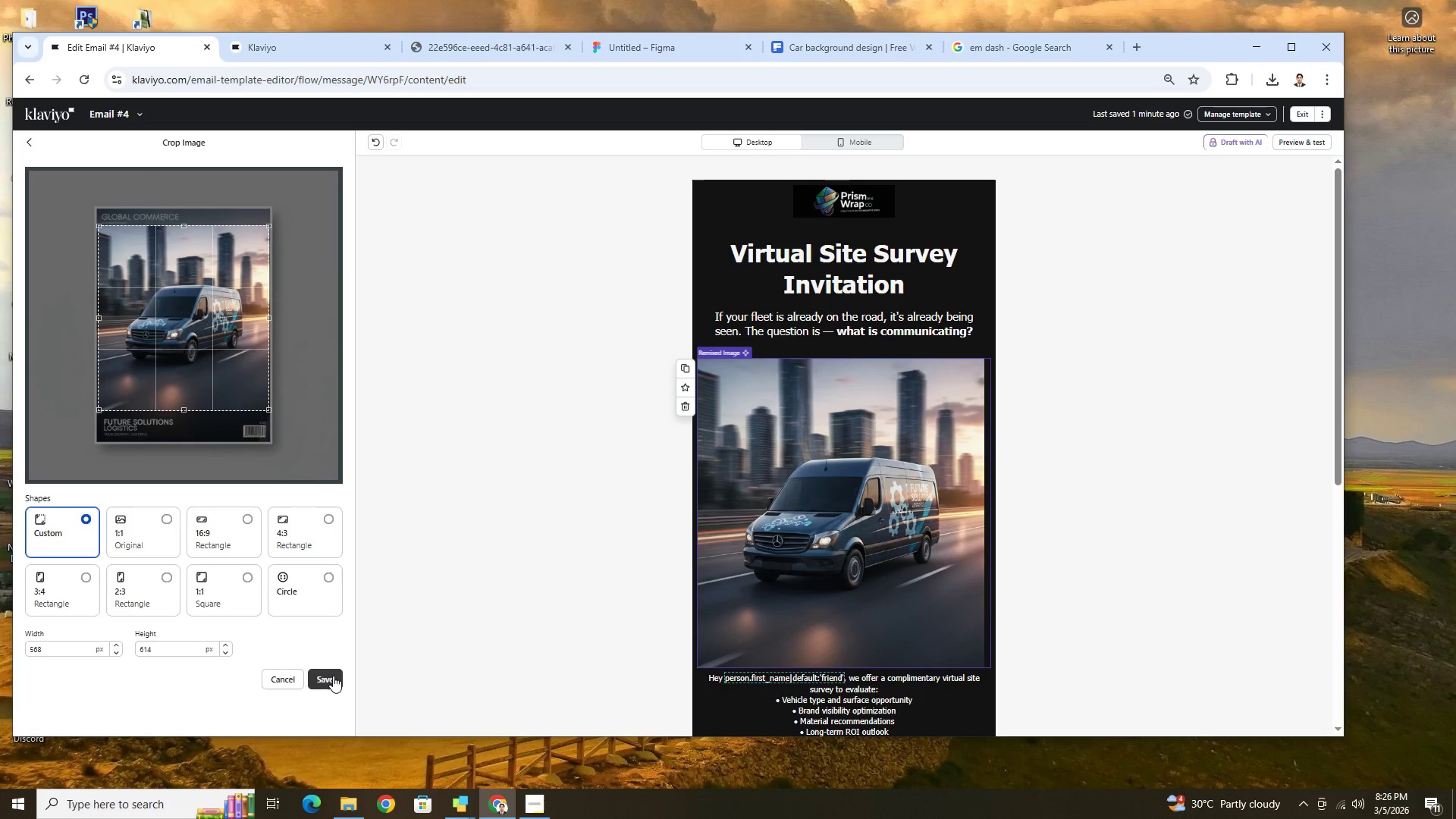 
left_click([334, 676])
 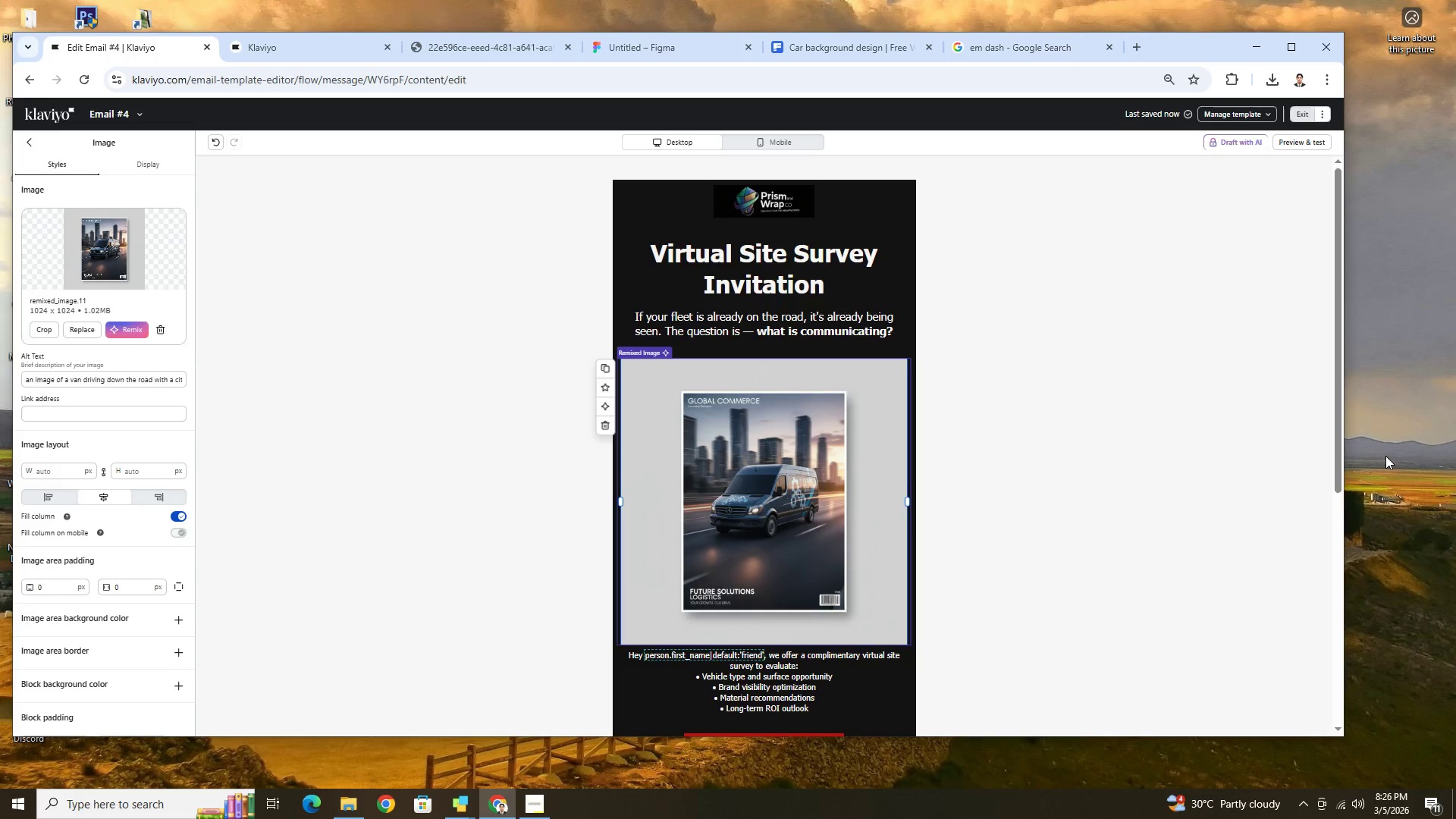 
wait(7.23)
 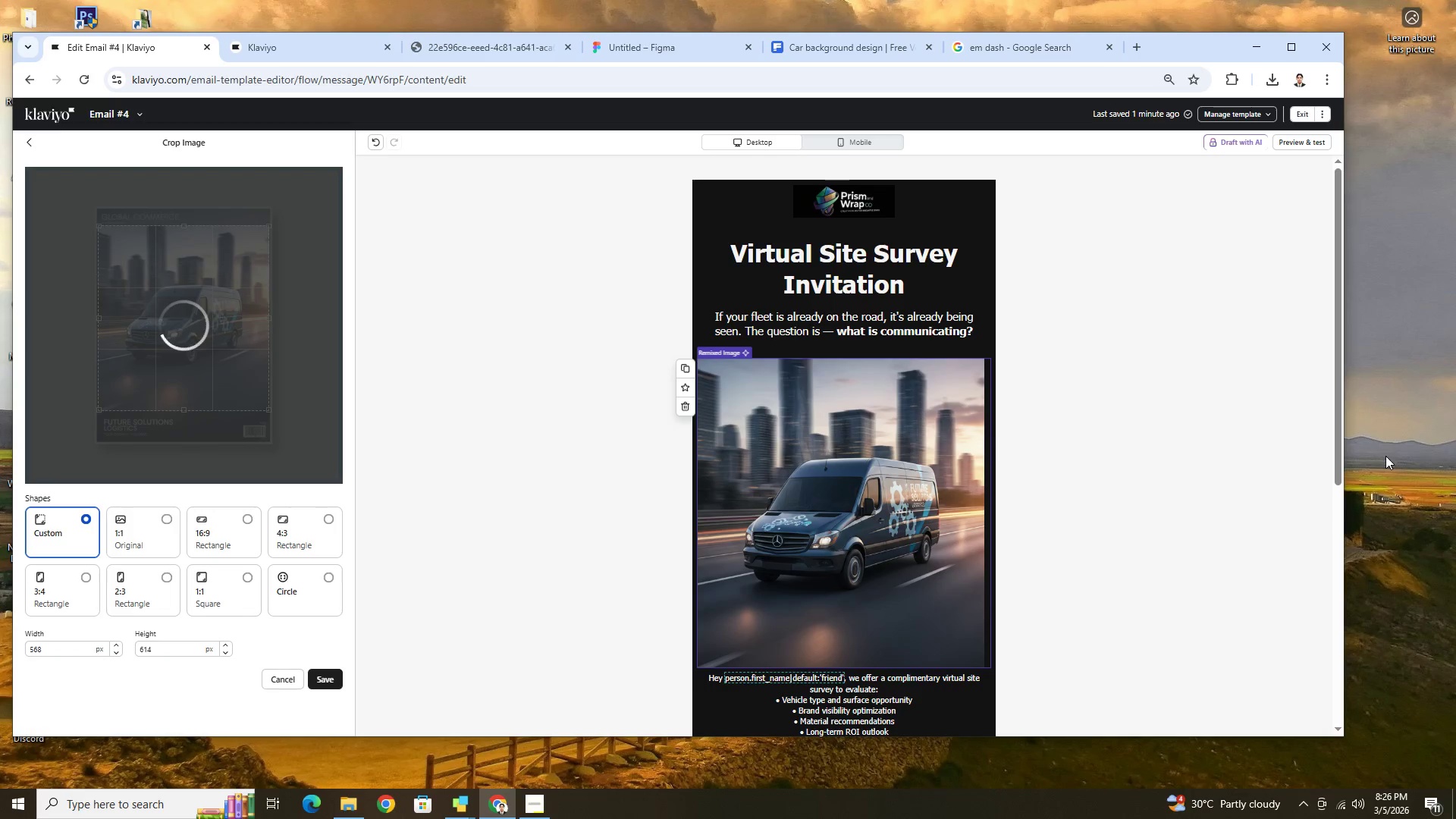 
left_click([1244, 514])
 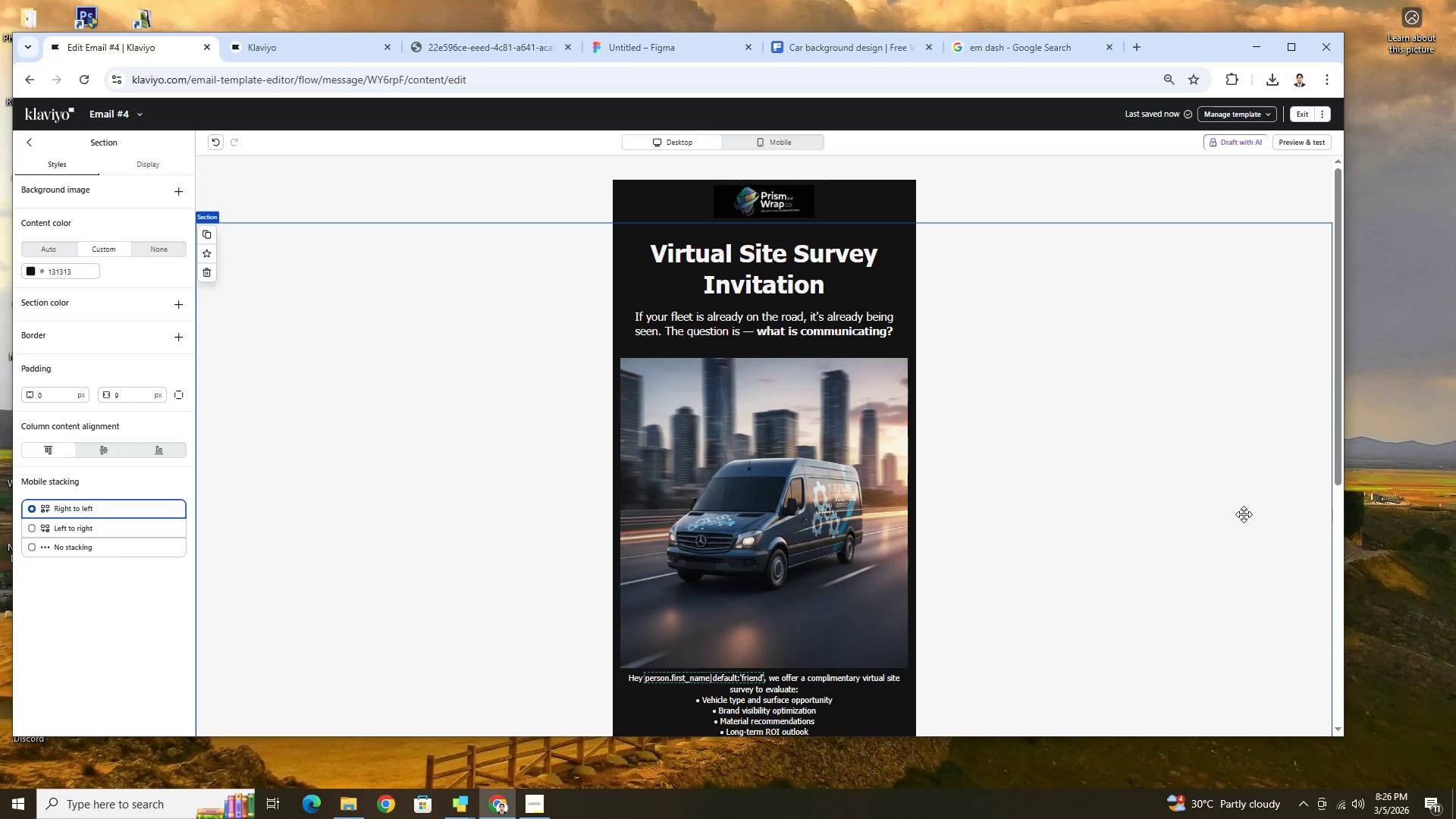 
scroll: coordinate [1244, 514], scroll_direction: down, amount: 3.0
 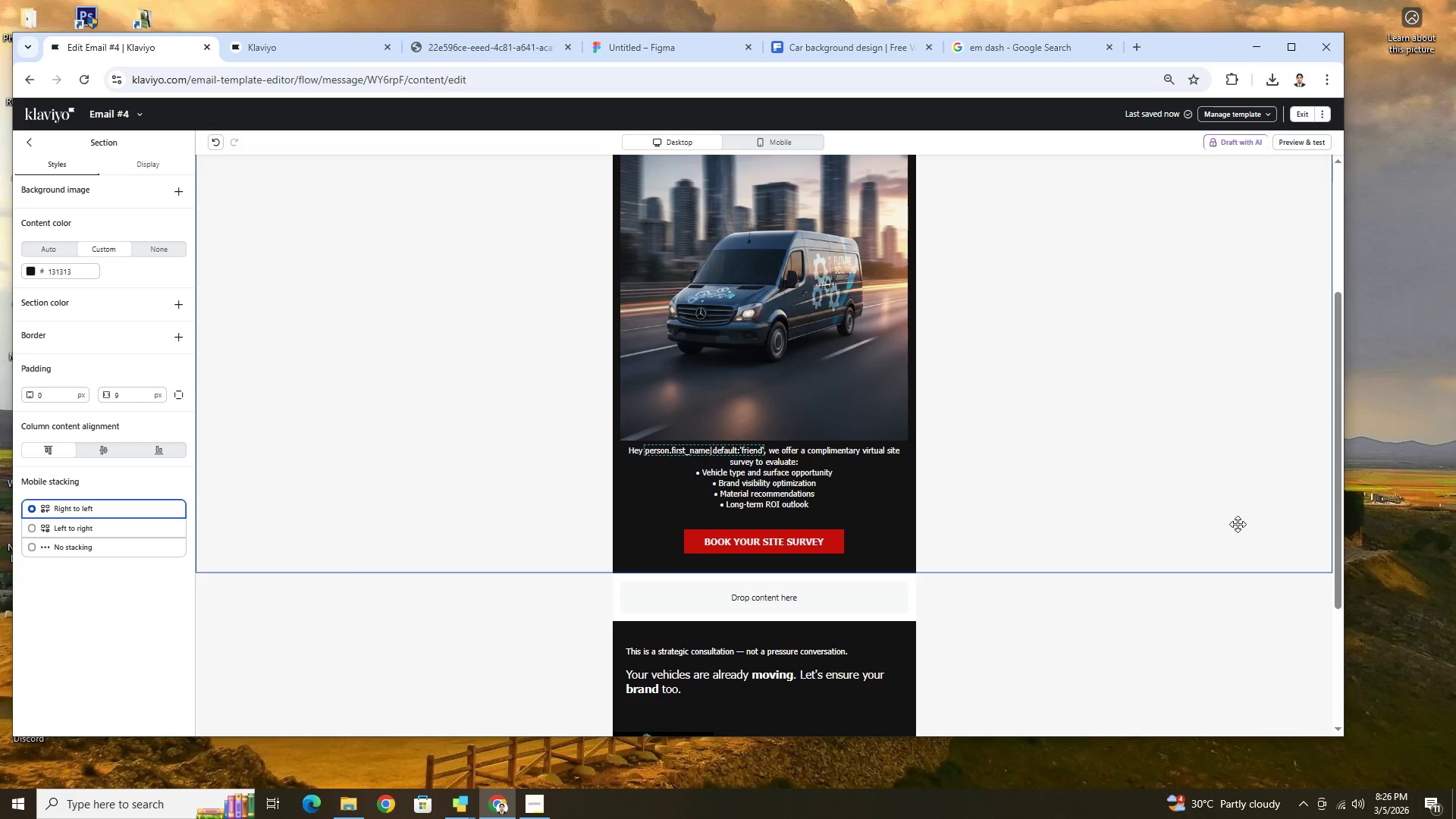 
scroll: coordinate [1238, 524], scroll_direction: up, amount: 2.0
 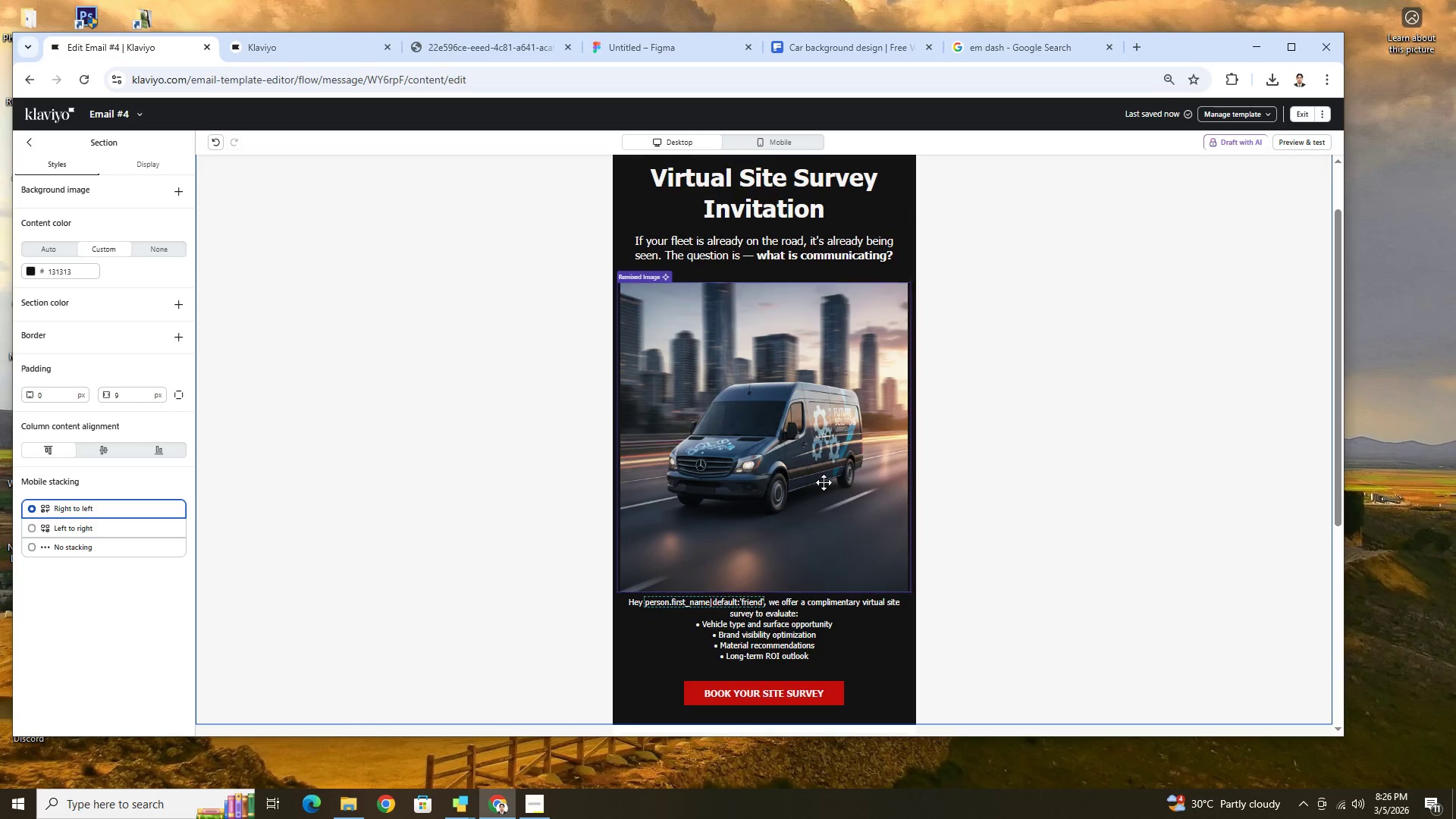 
left_click([787, 466])
 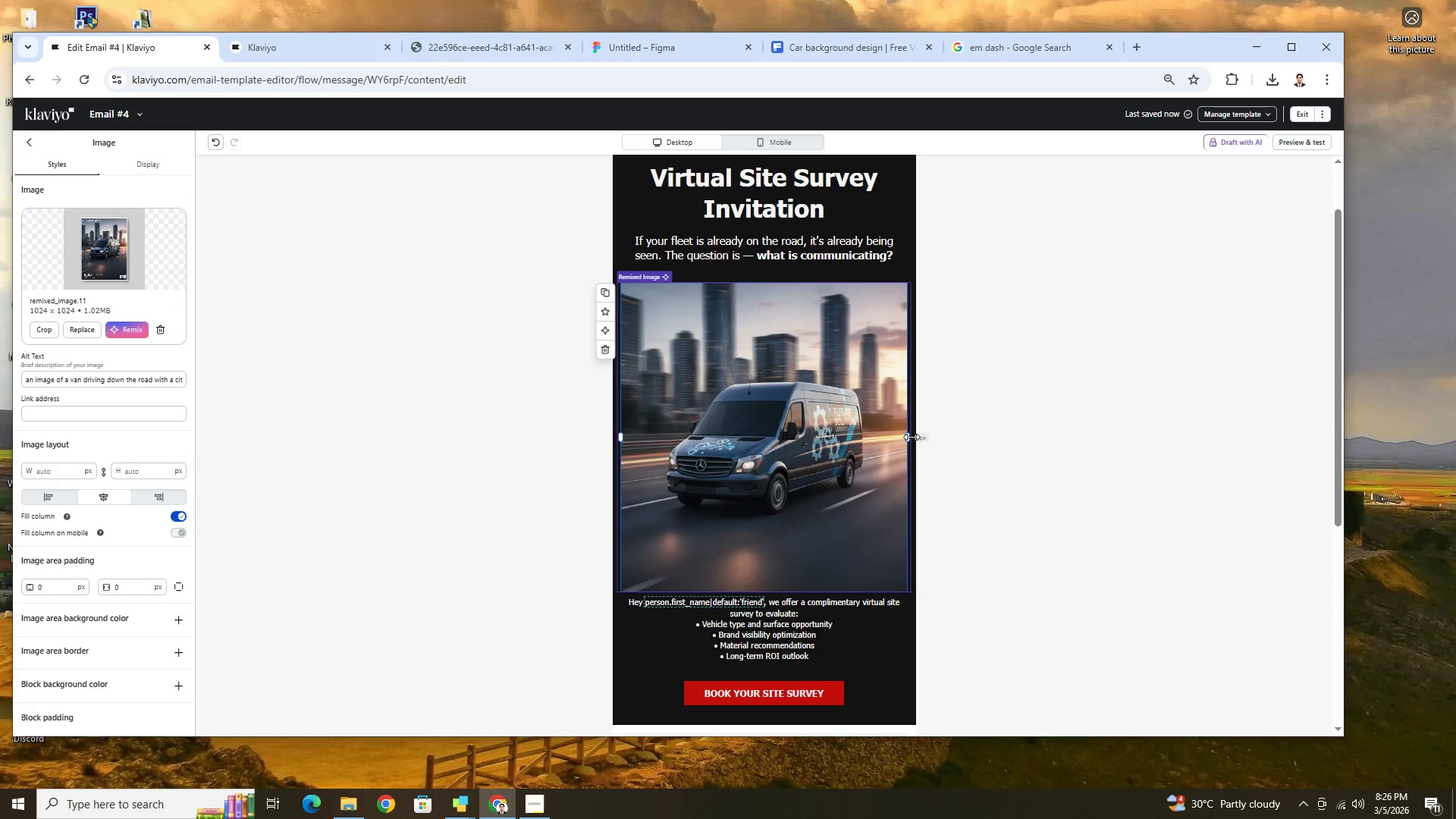 
left_click_drag(start_coordinate=[911, 437], to_coordinate=[929, 436])
 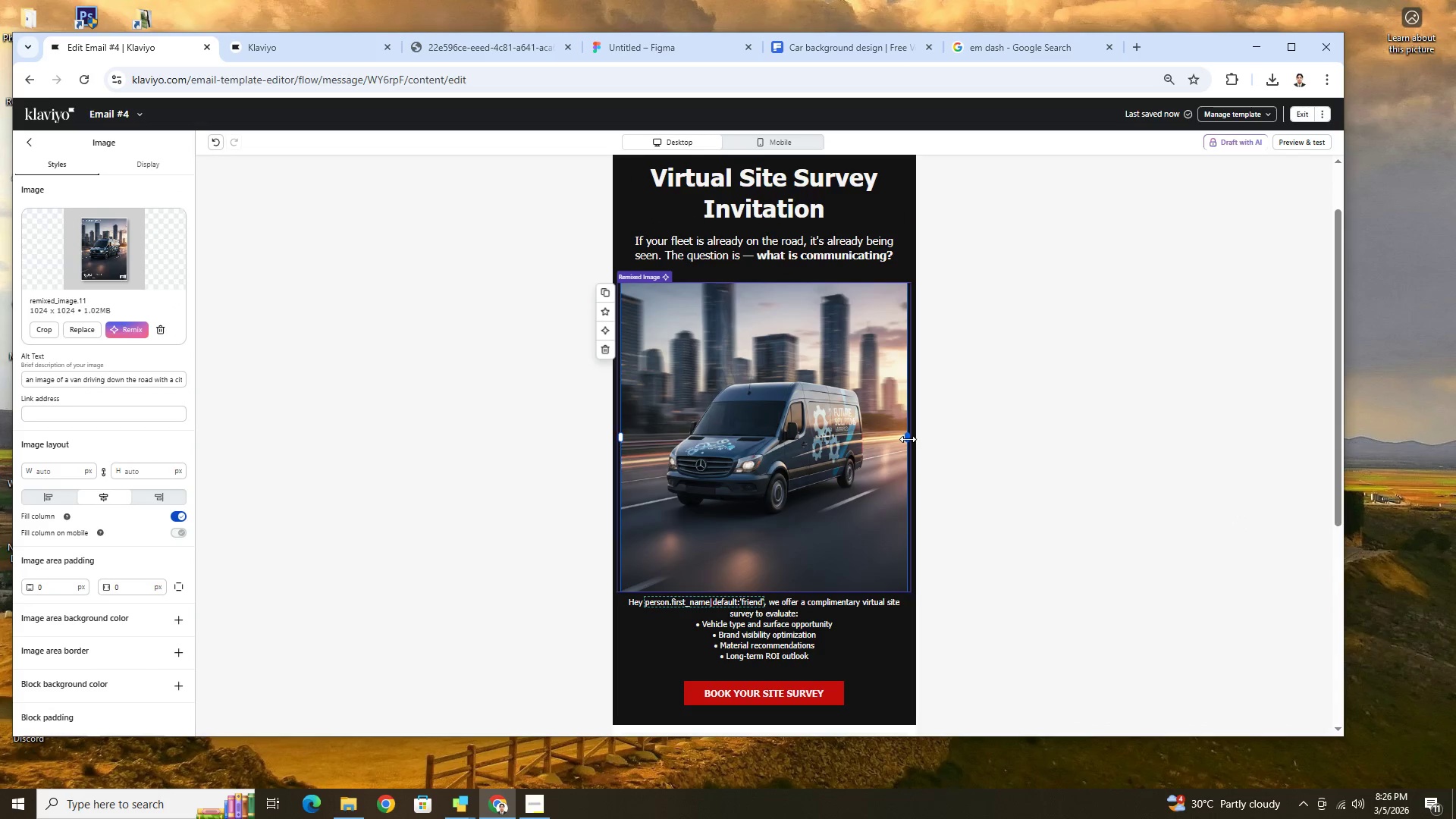 
left_click_drag(start_coordinate=[908, 439], to_coordinate=[940, 431])
 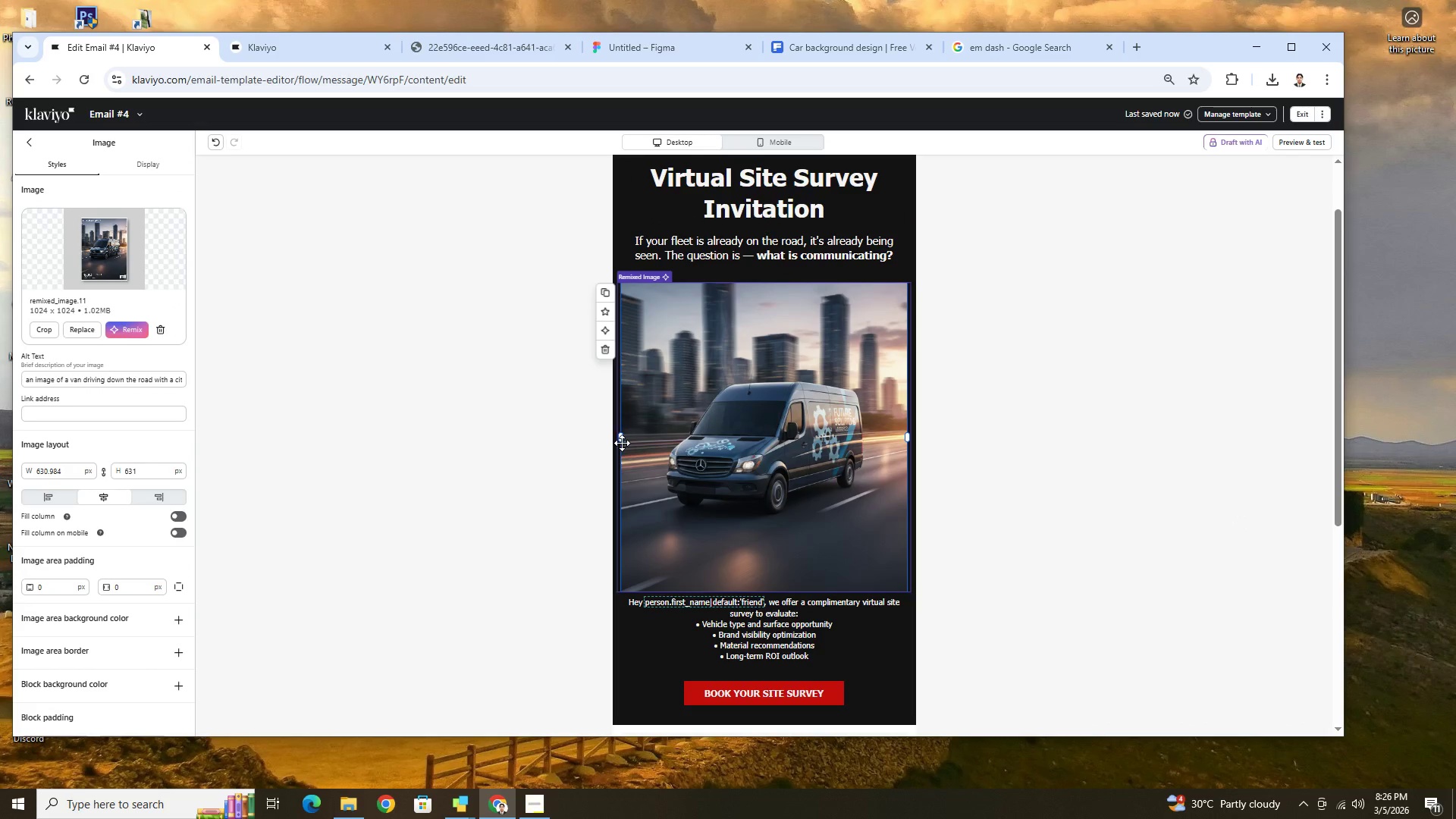 
left_click_drag(start_coordinate=[622, 435], to_coordinate=[595, 433])
 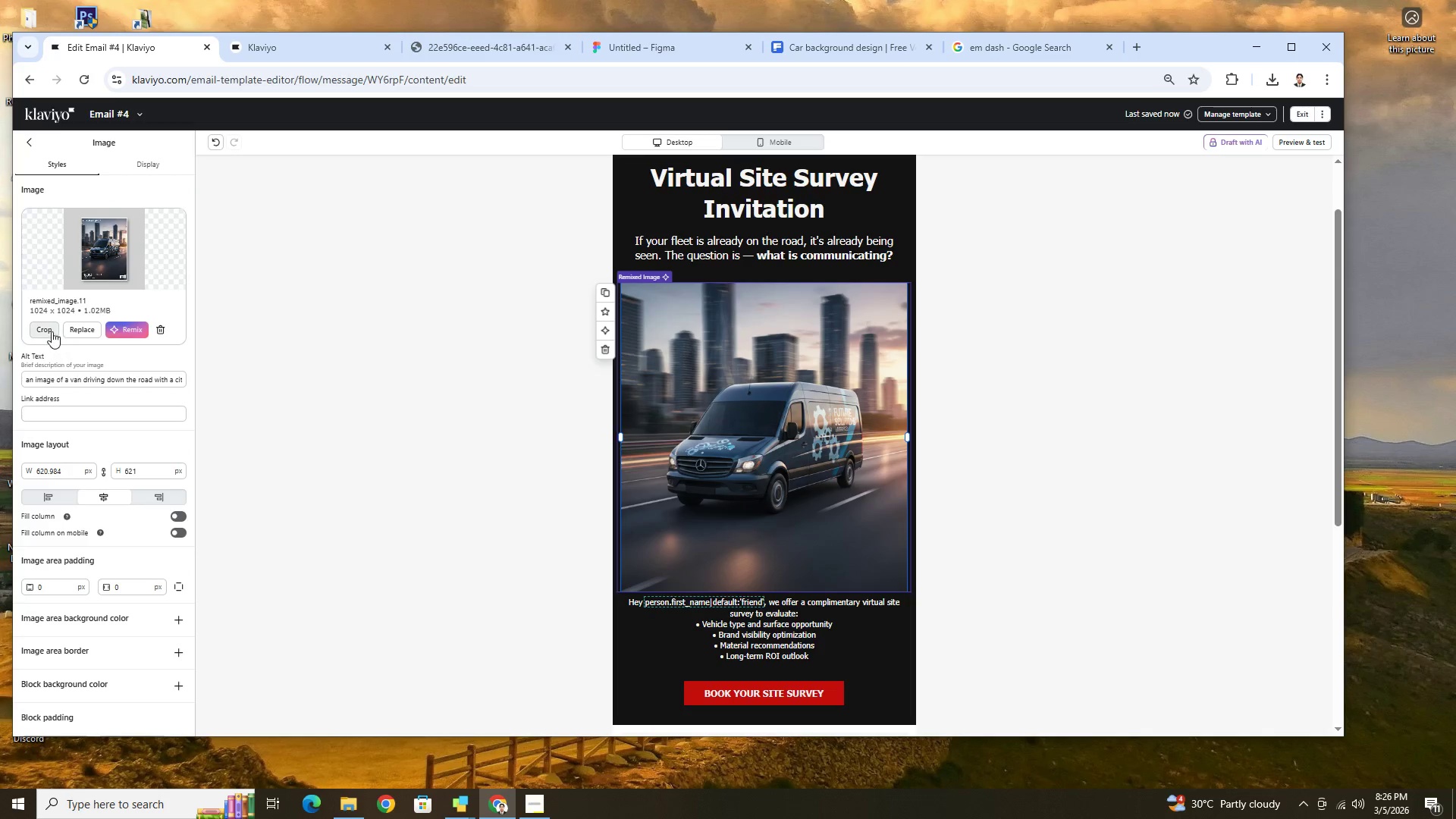 
left_click([50, 331])
 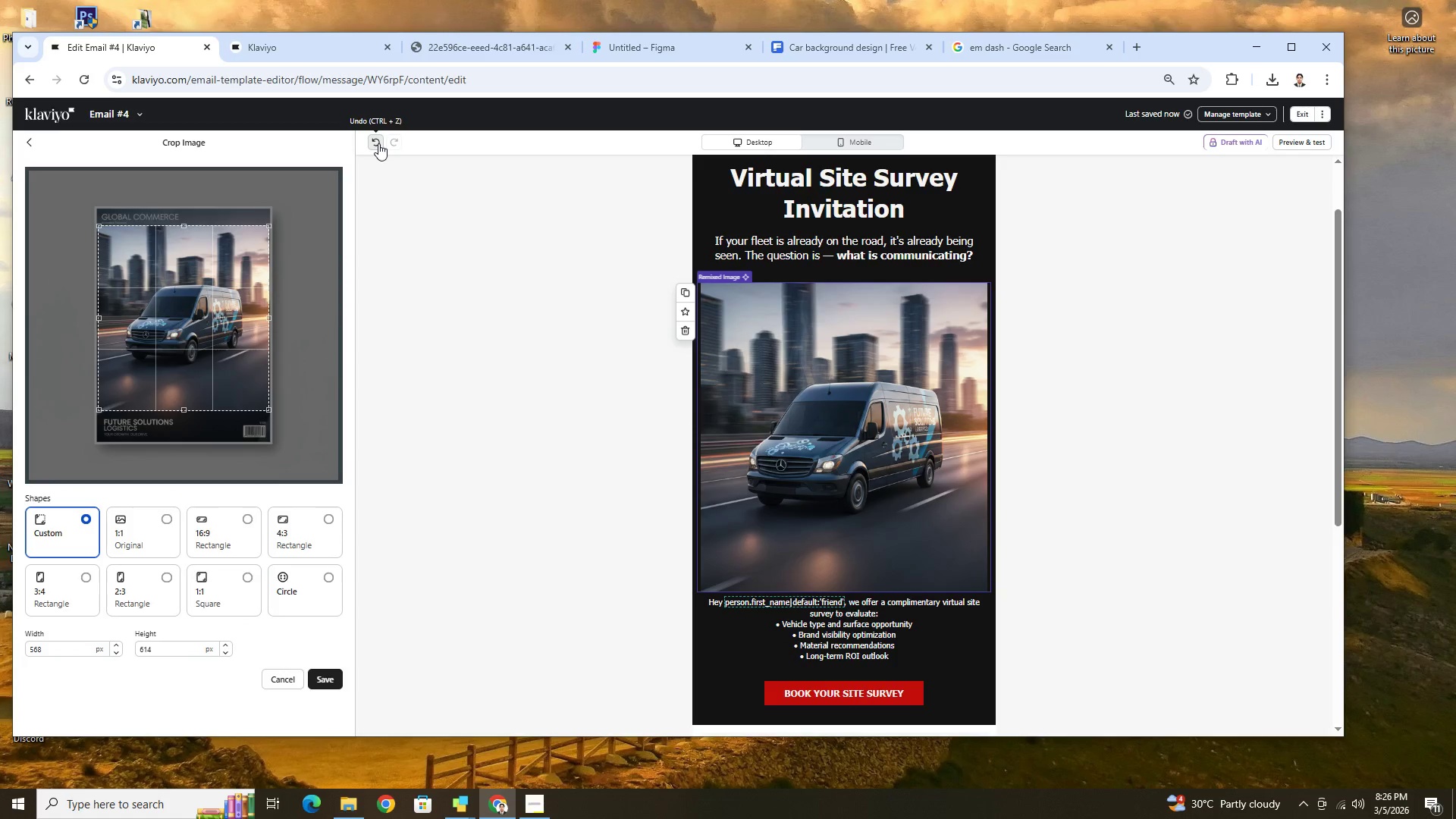 
wait(6.89)
 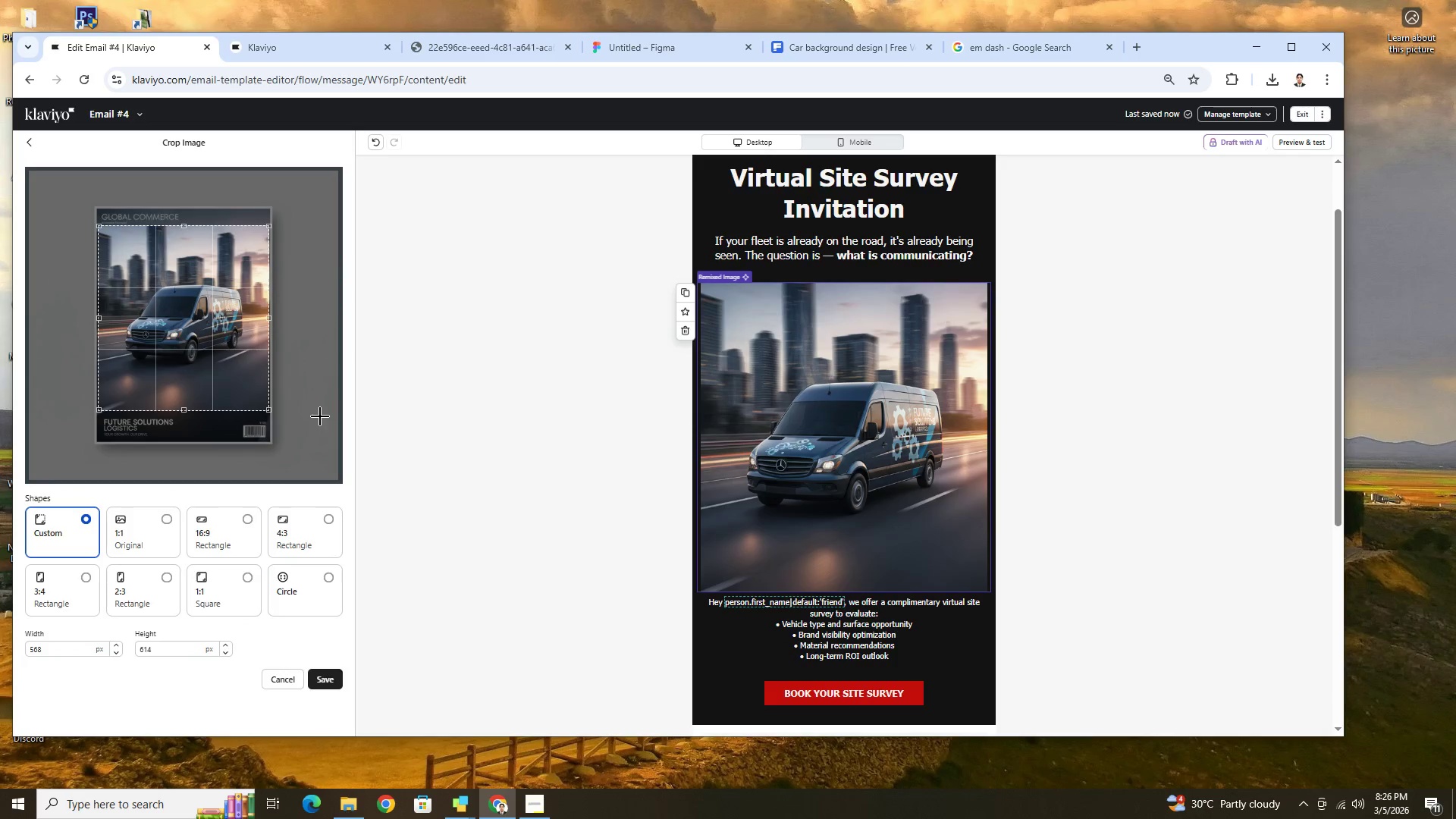 
left_click([378, 143])
 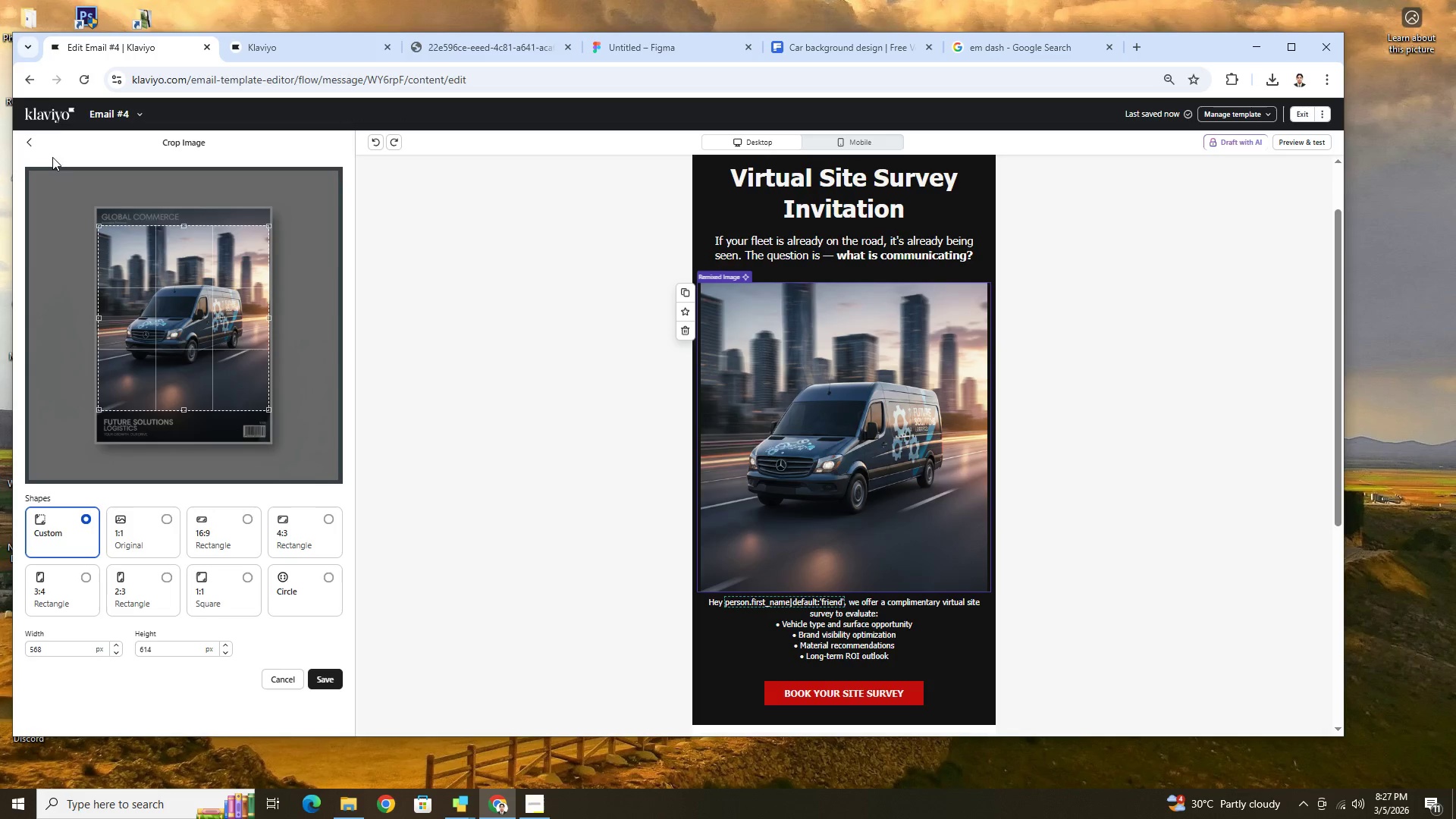 
left_click([33, 143])
 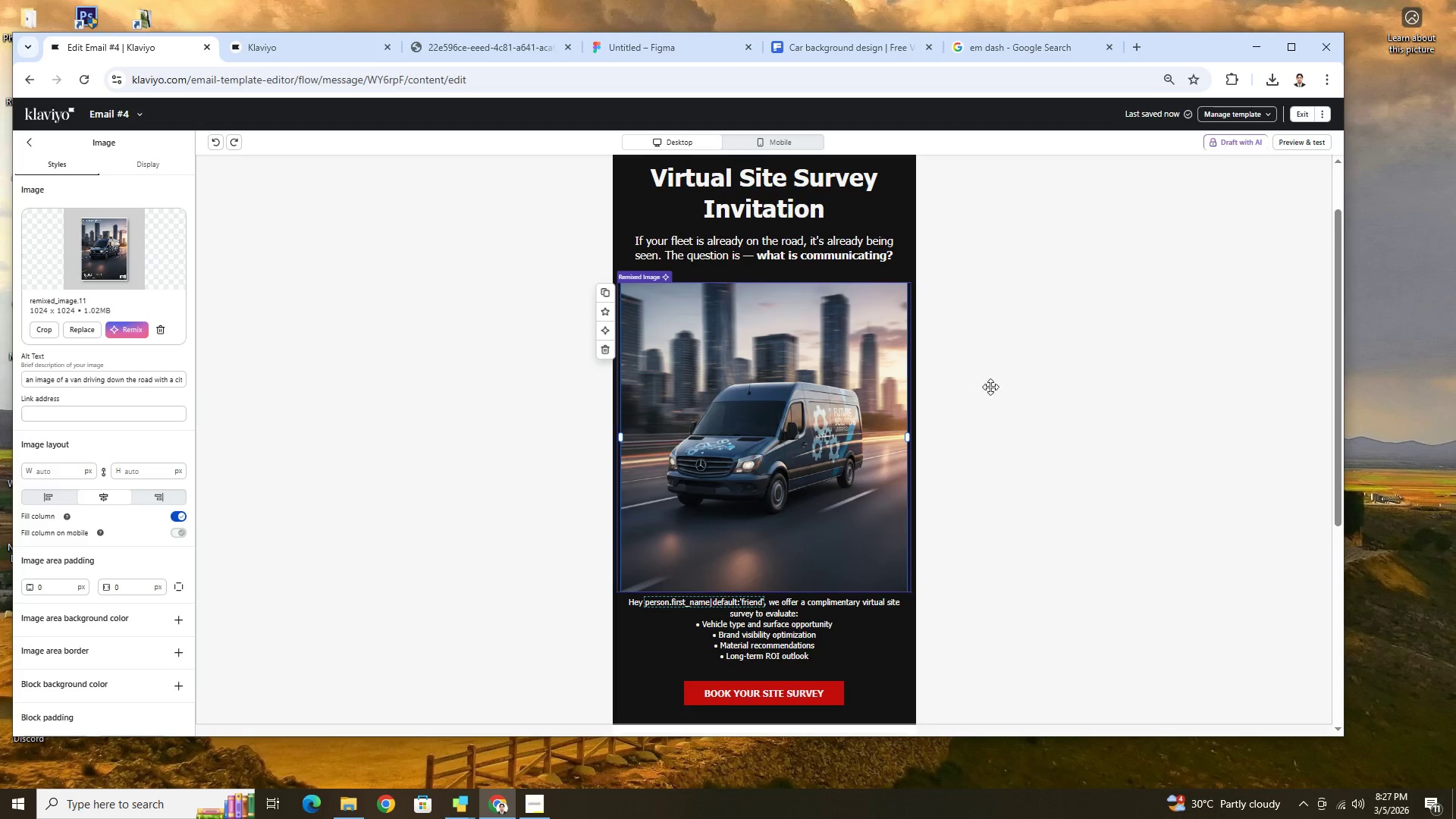 
left_click([1015, 399])
 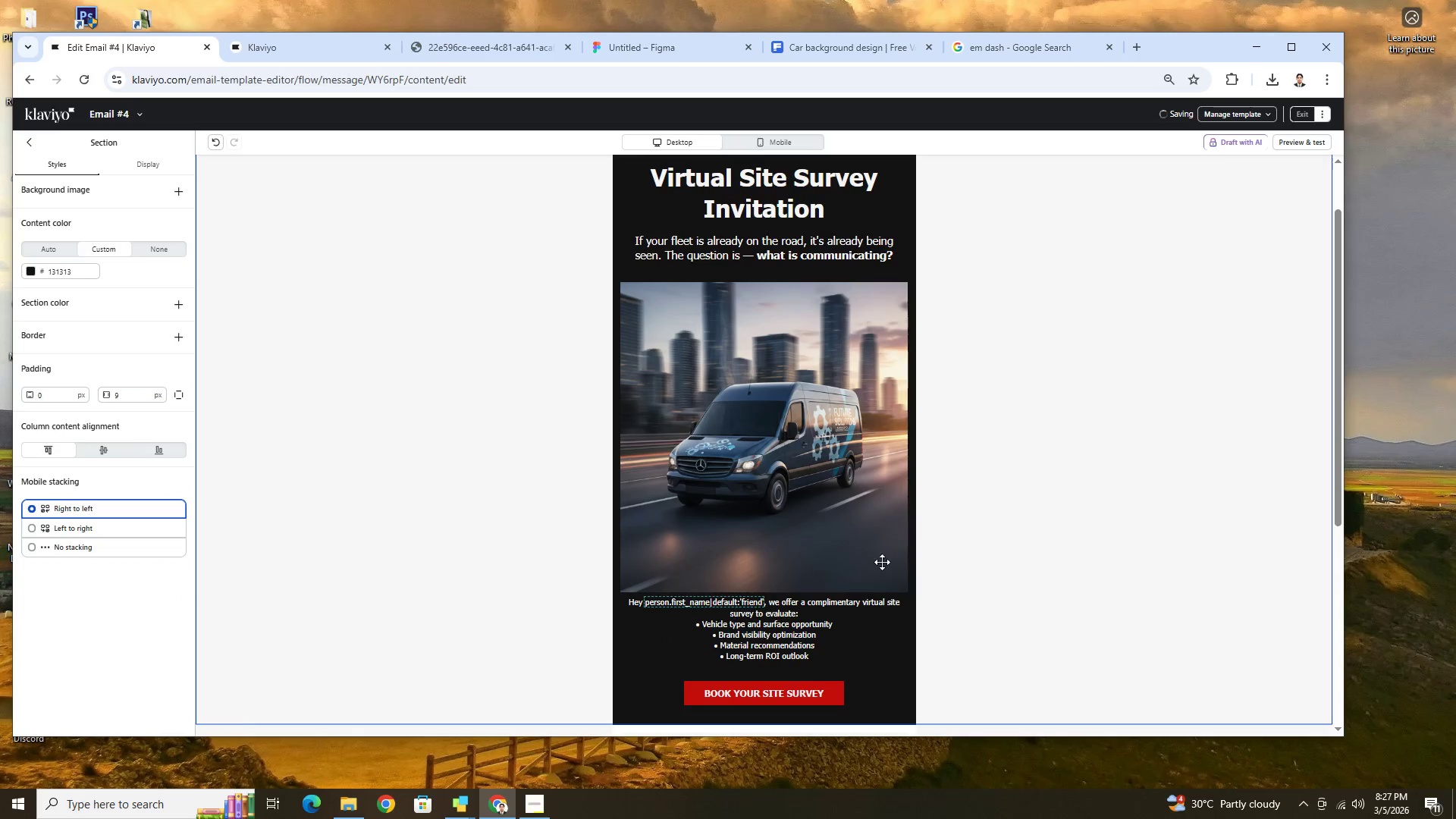 
left_click([855, 556])
 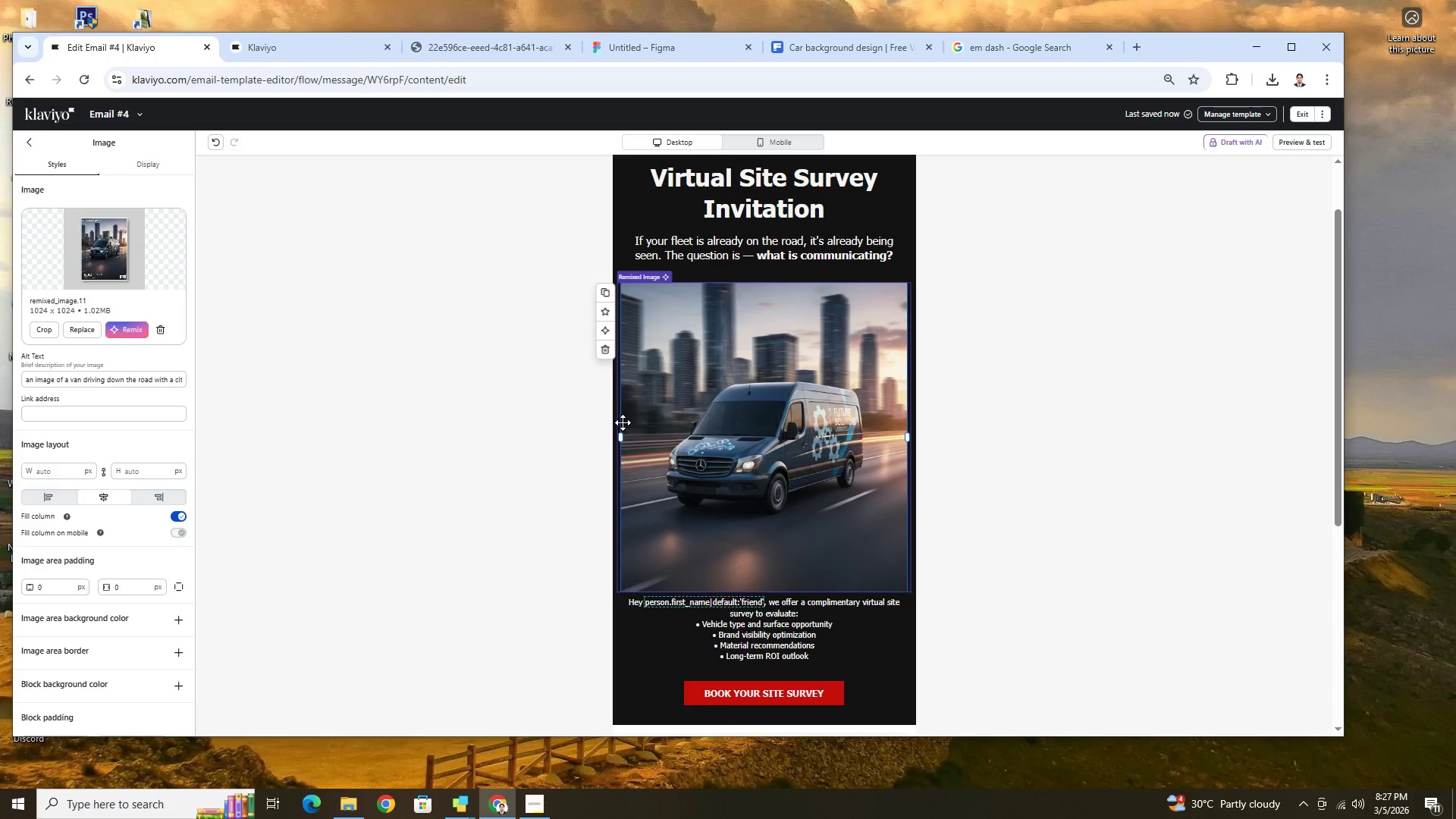 
left_click_drag(start_coordinate=[621, 439], to_coordinate=[589, 432])
 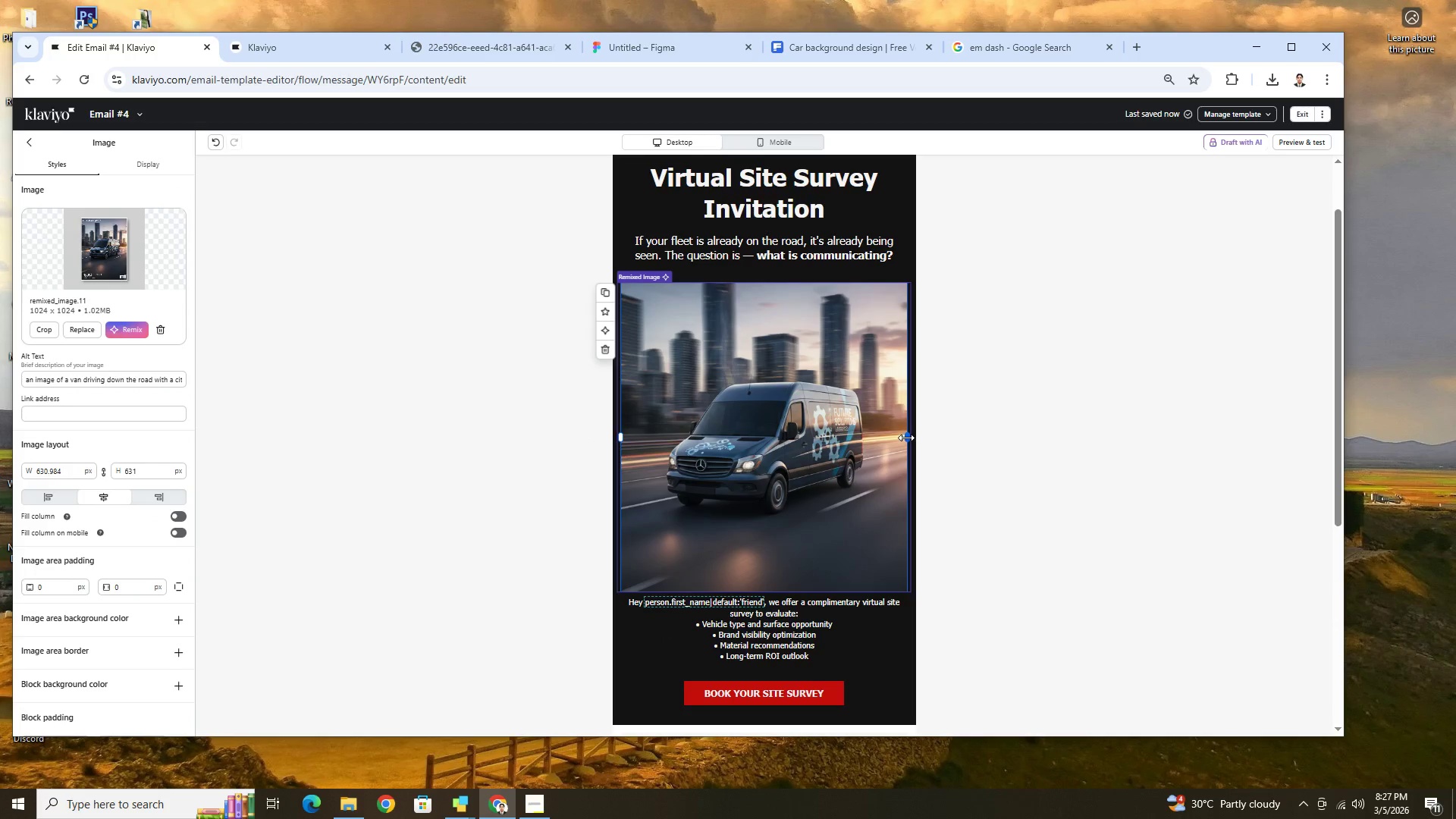 
left_click_drag(start_coordinate=[906, 438], to_coordinate=[939, 435])
 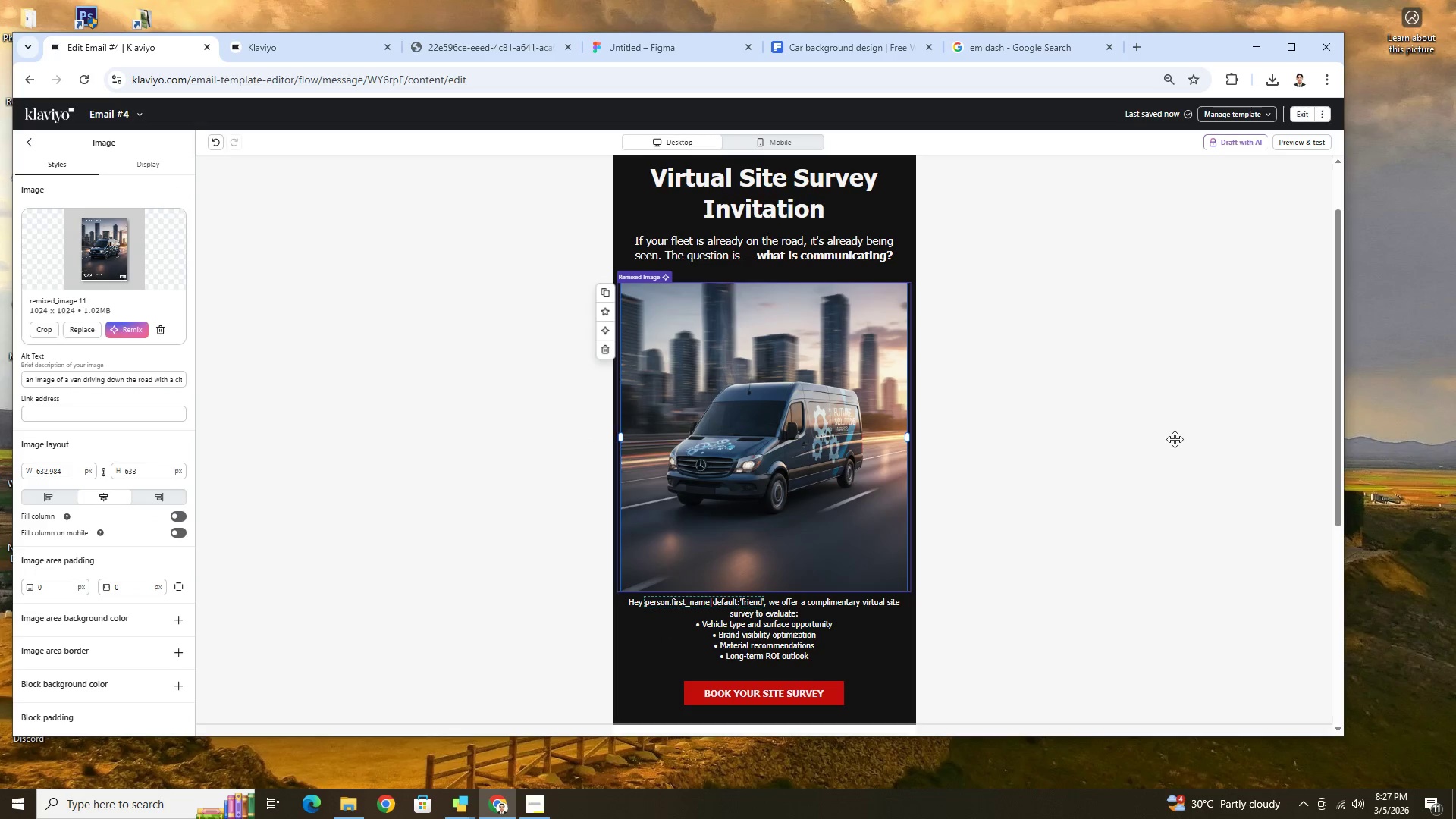 
left_click([1175, 439])
 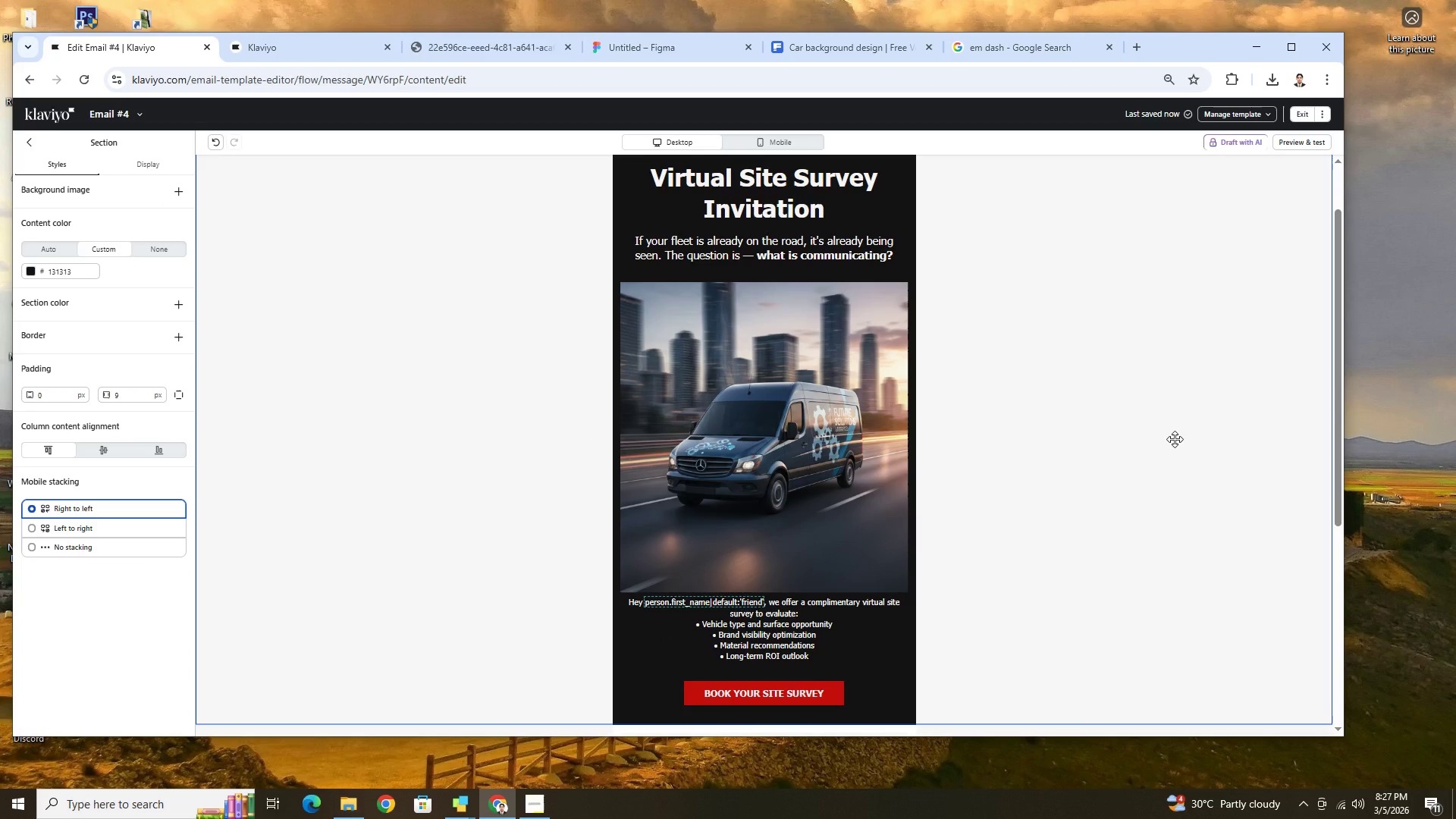 
scroll: coordinate [1175, 439], scroll_direction: up, amount: 2.0
 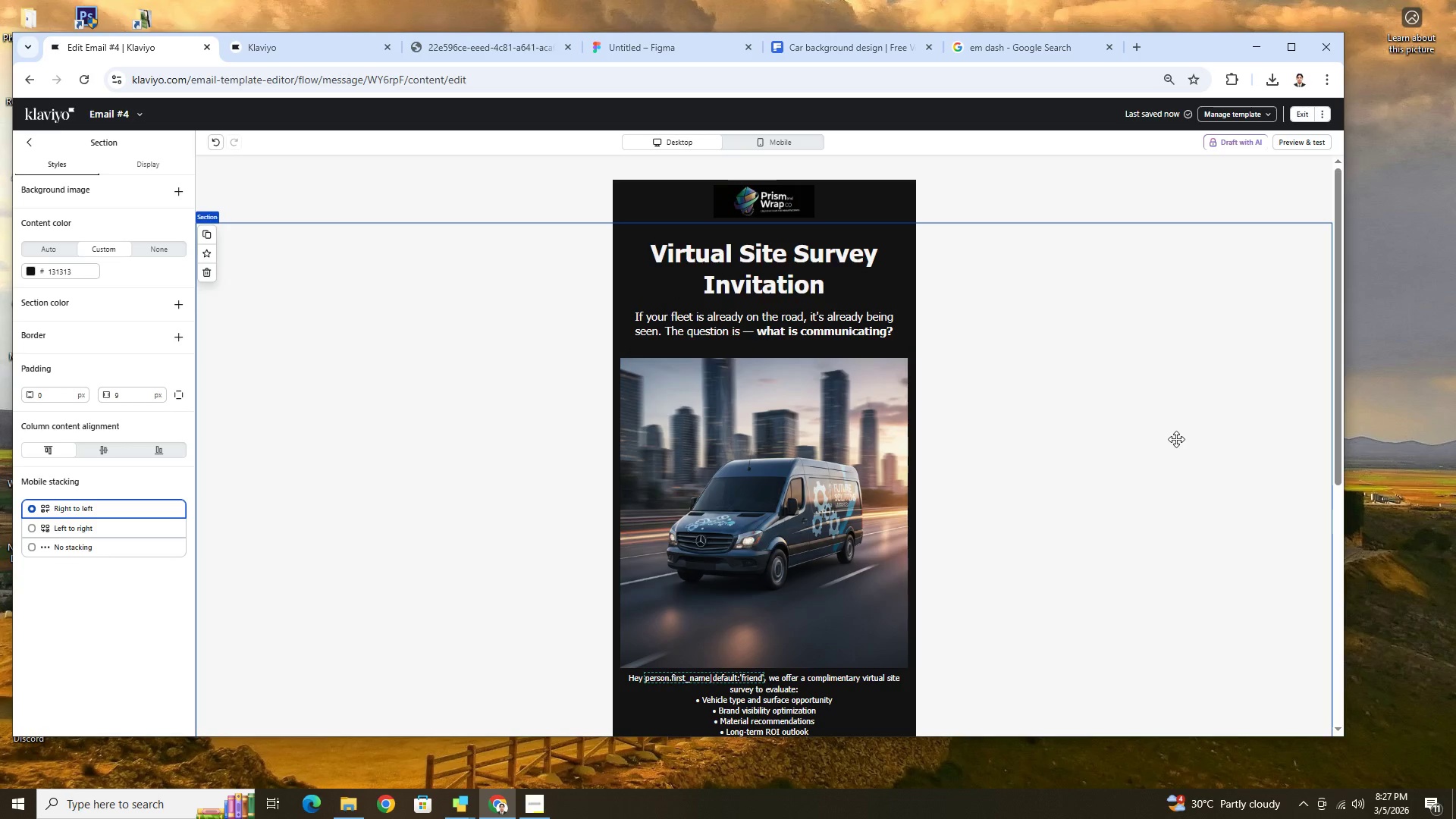 
wait(6.13)
 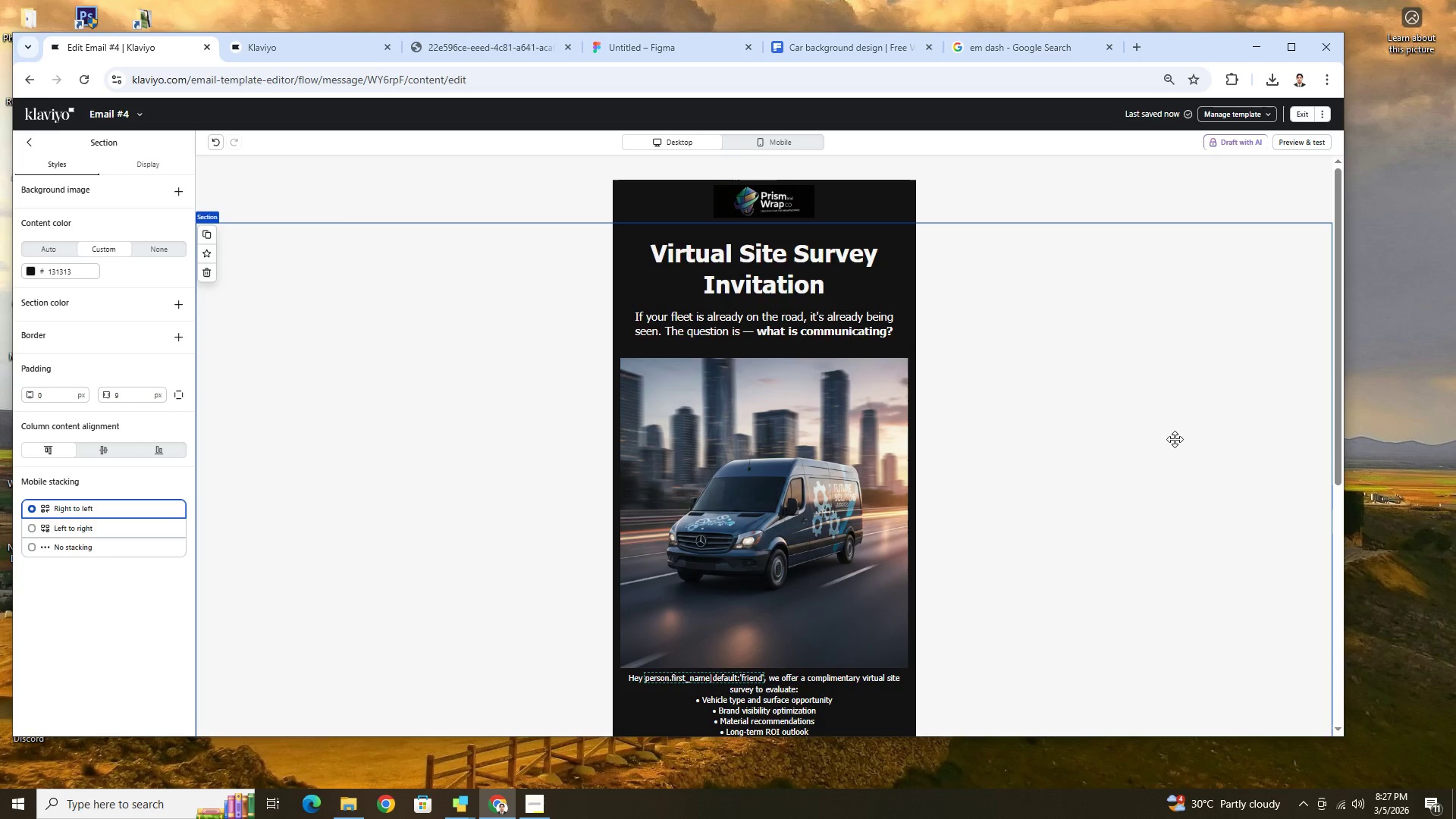 
scroll: coordinate [1182, 438], scroll_direction: down, amount: 2.0
 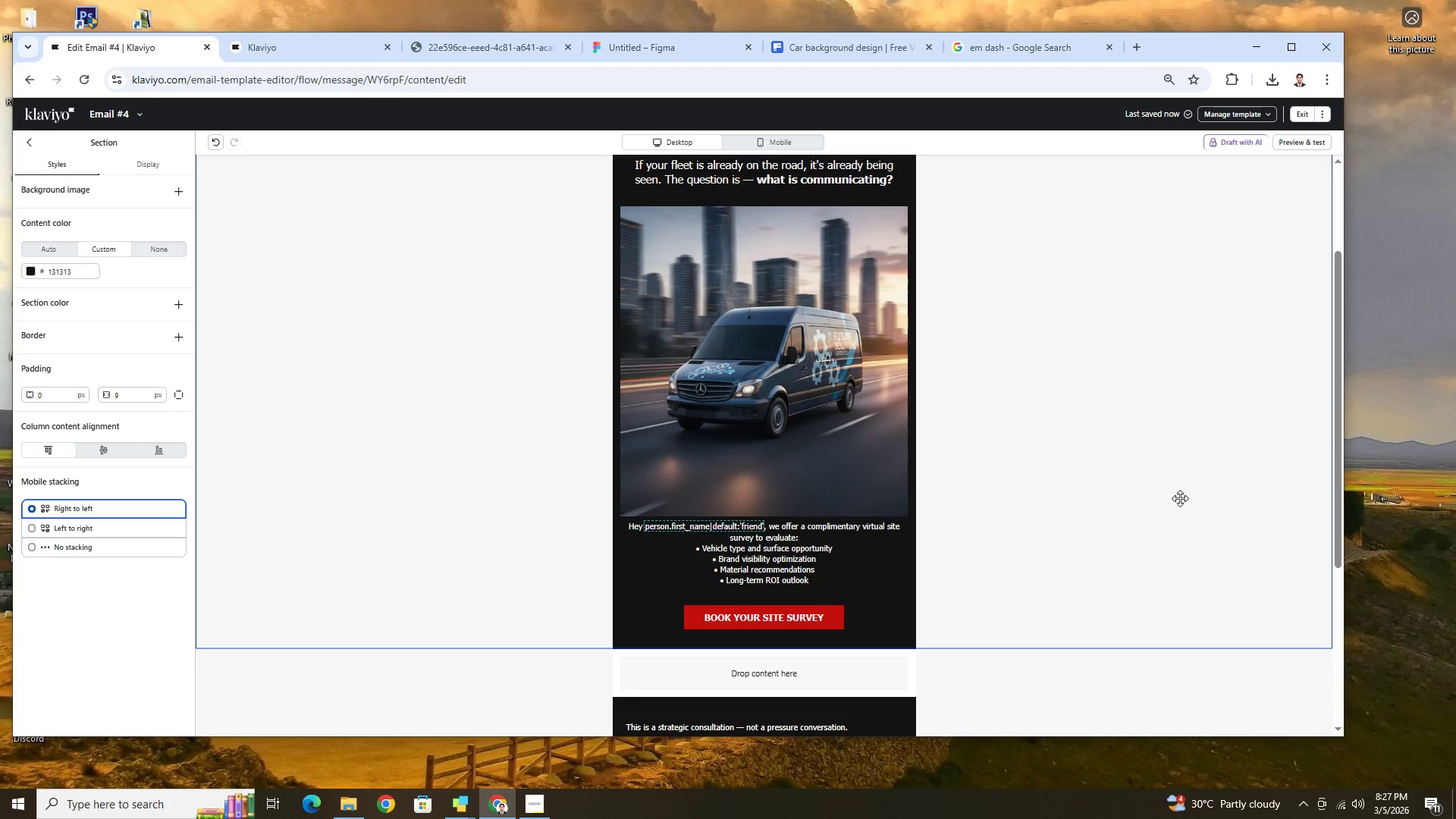 
wait(8.11)
 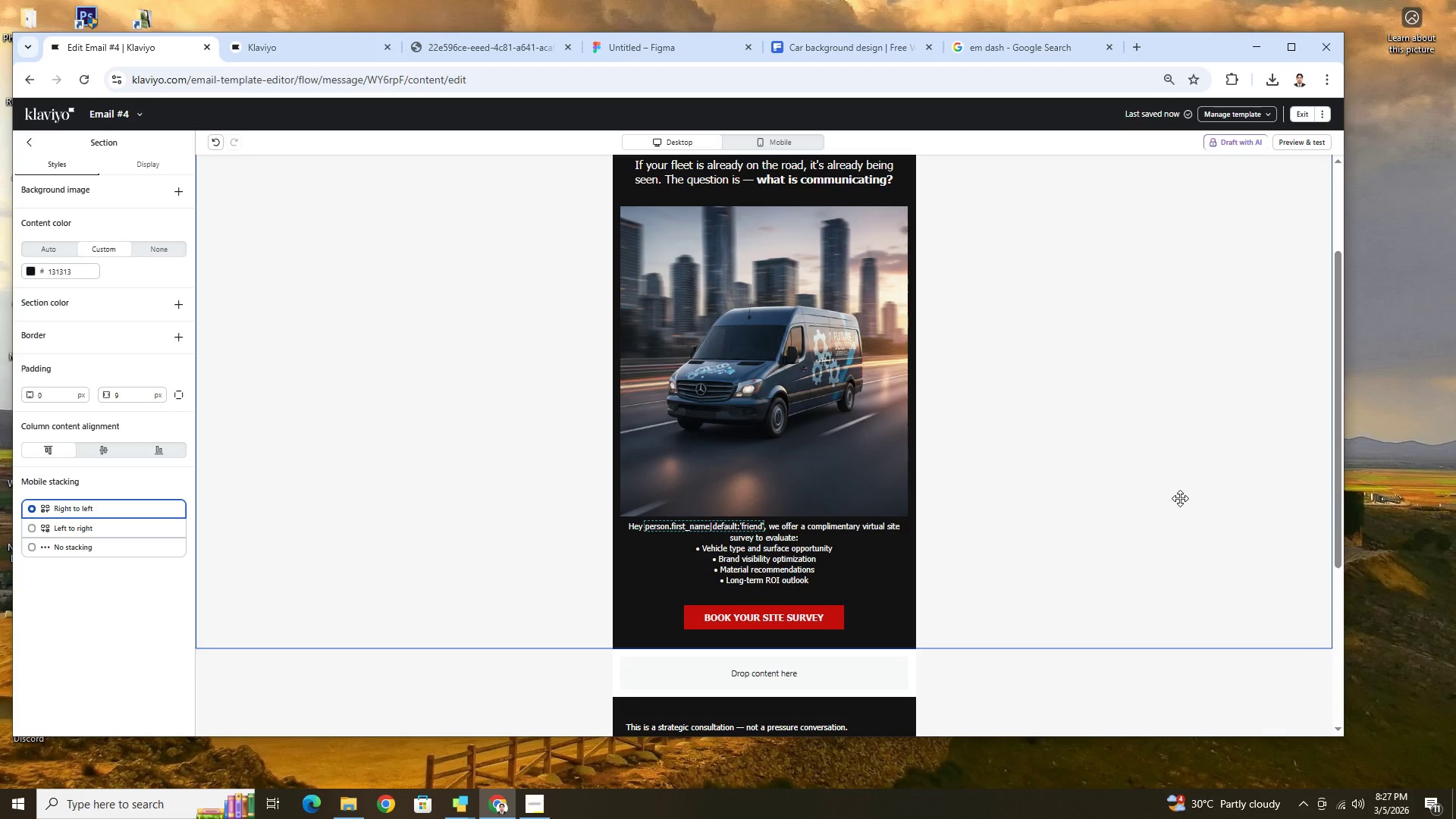 
left_click([26, 145])
 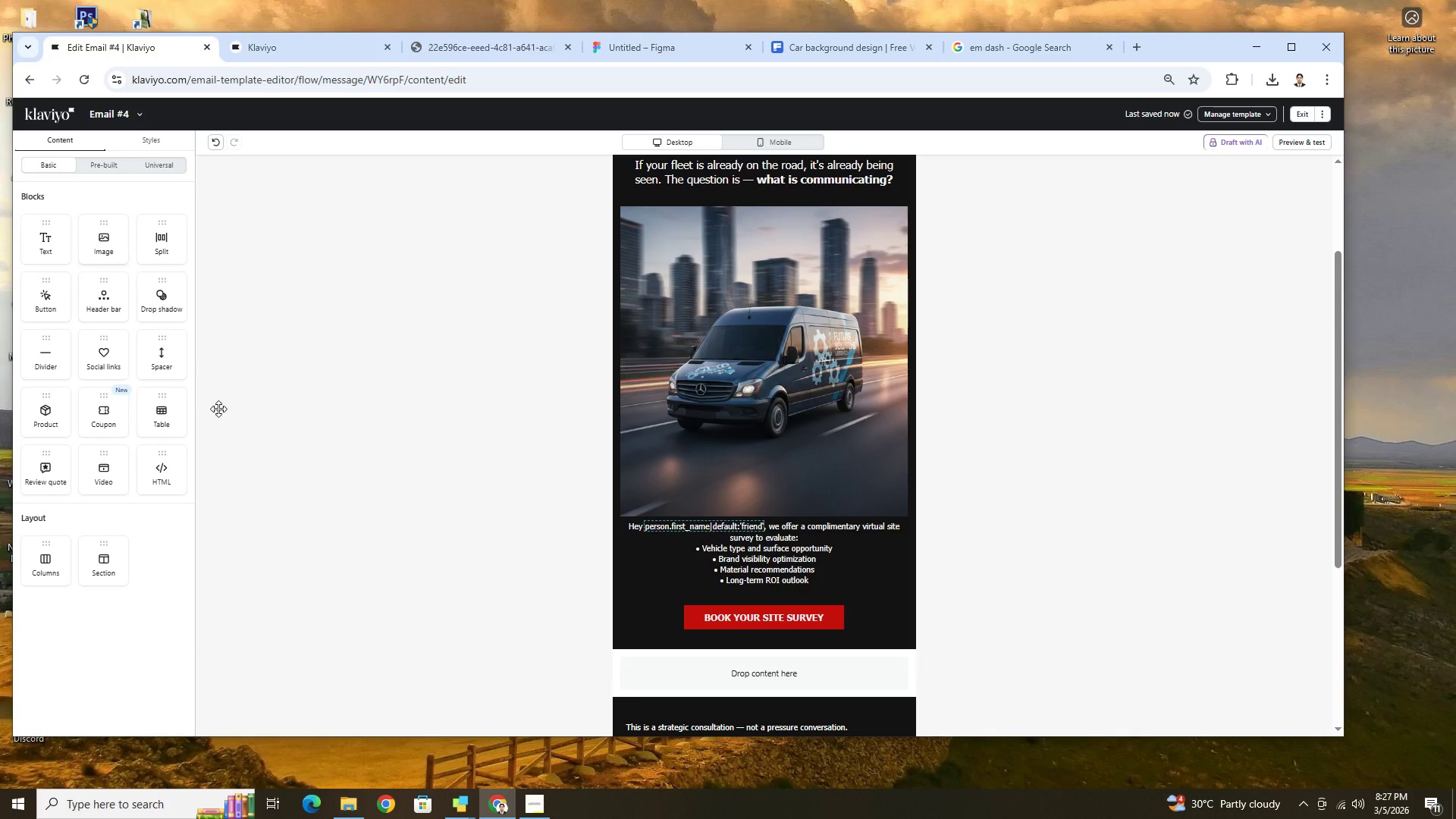 
left_click_drag(start_coordinate=[165, 359], to_coordinate=[755, 518])
 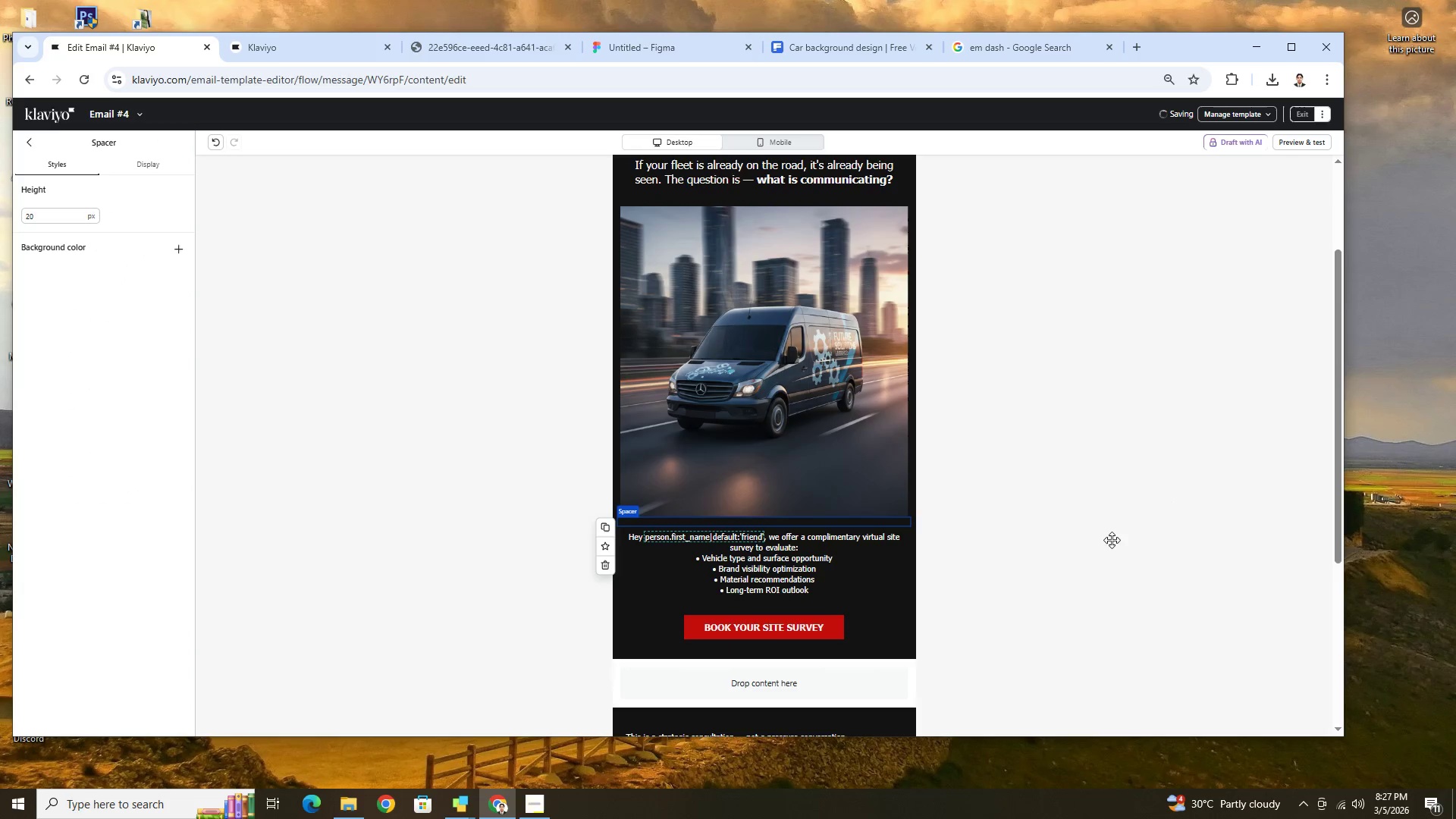 
left_click([1106, 535])
 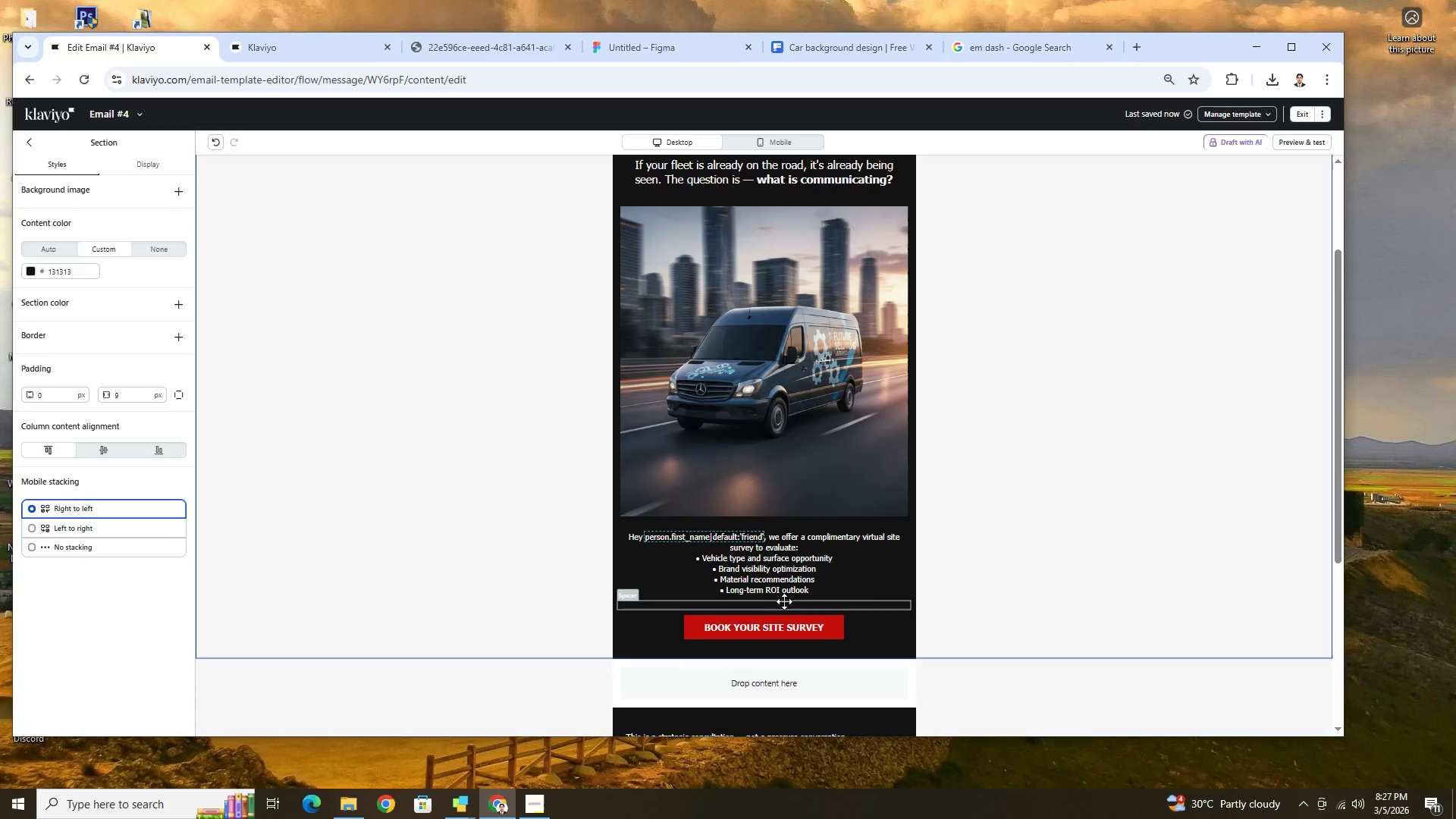 
left_click([785, 601])
 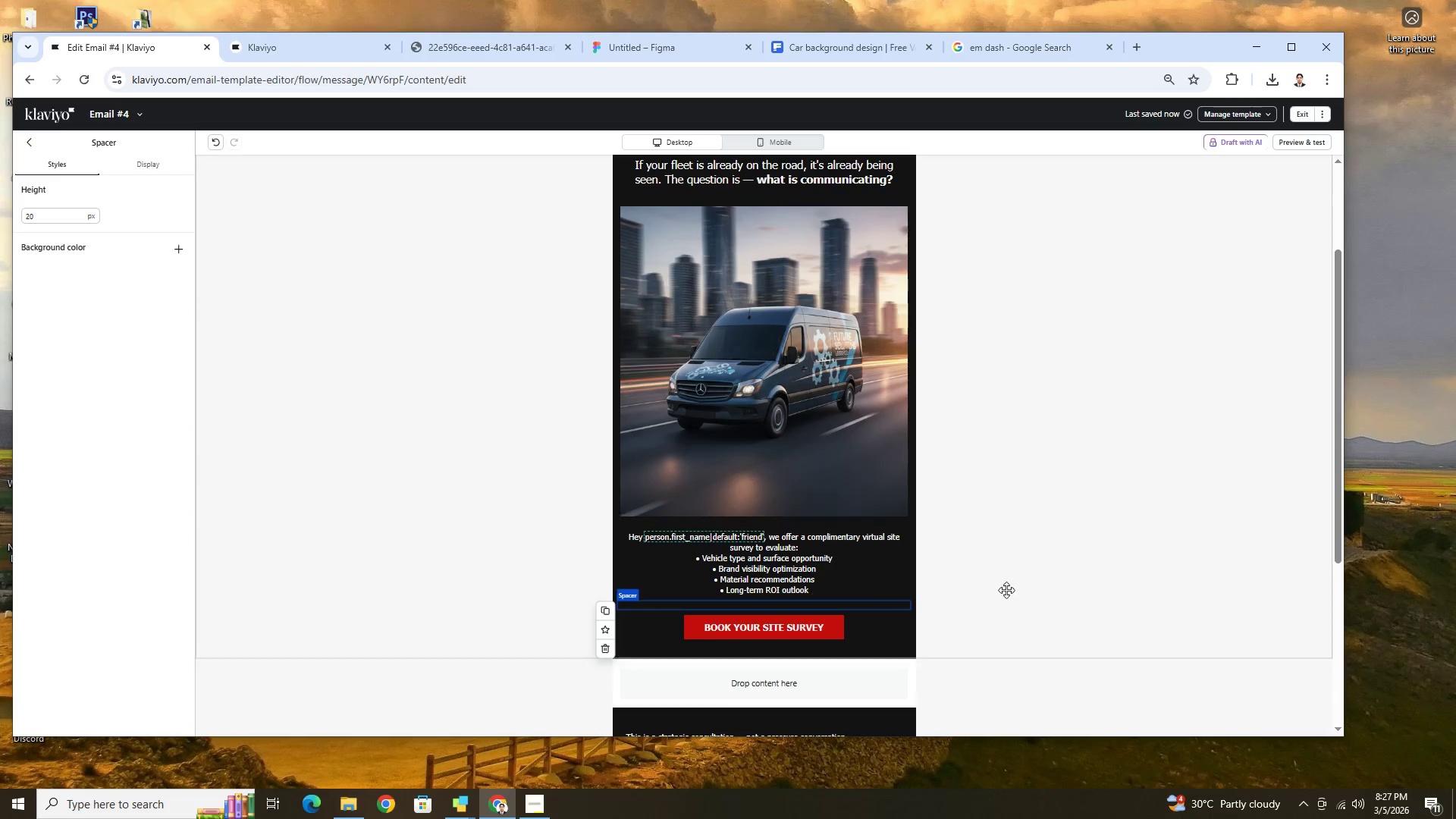 
left_click([1068, 582])
 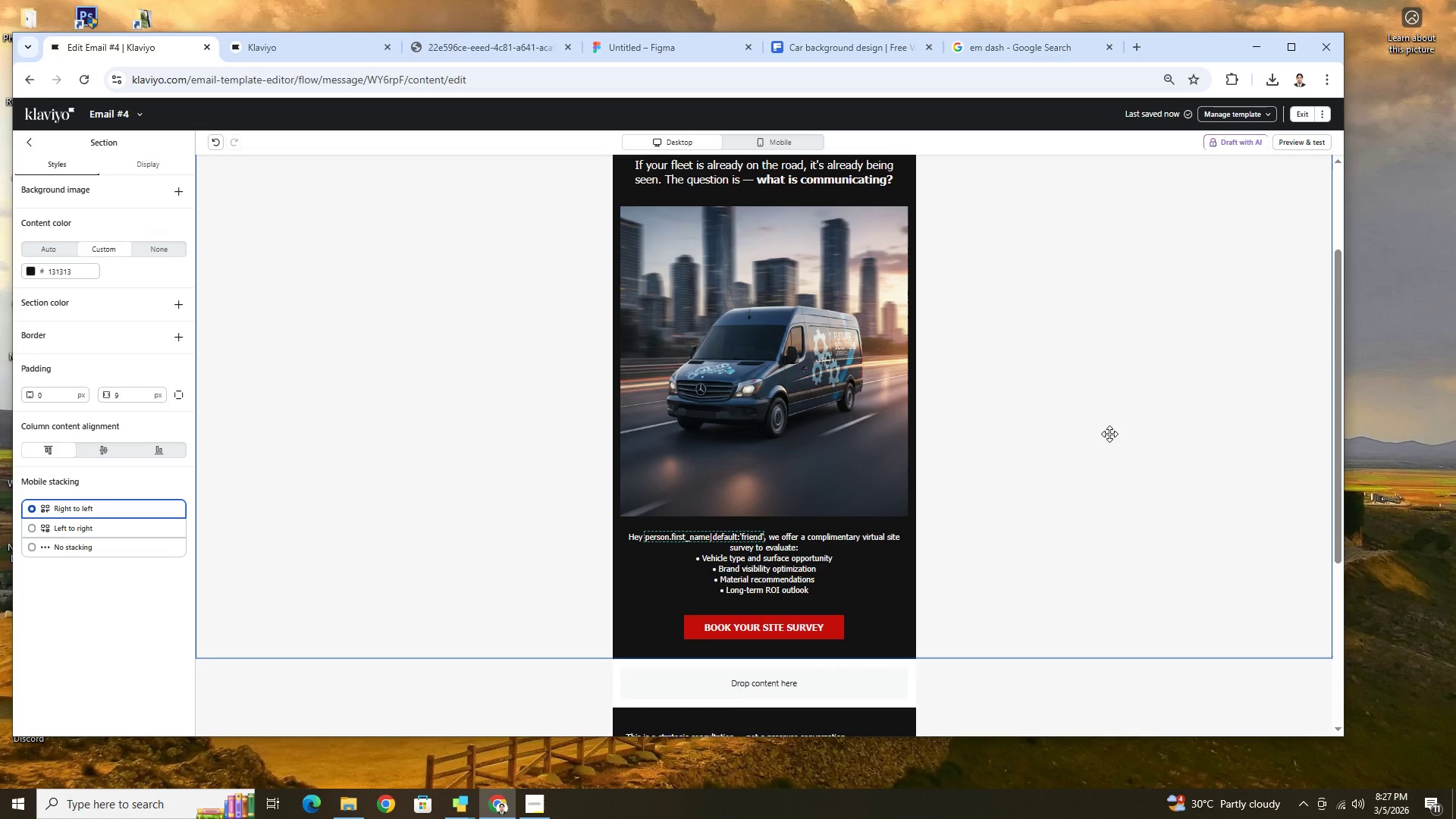 
scroll: coordinate [1109, 432], scroll_direction: up, amount: 2.0
 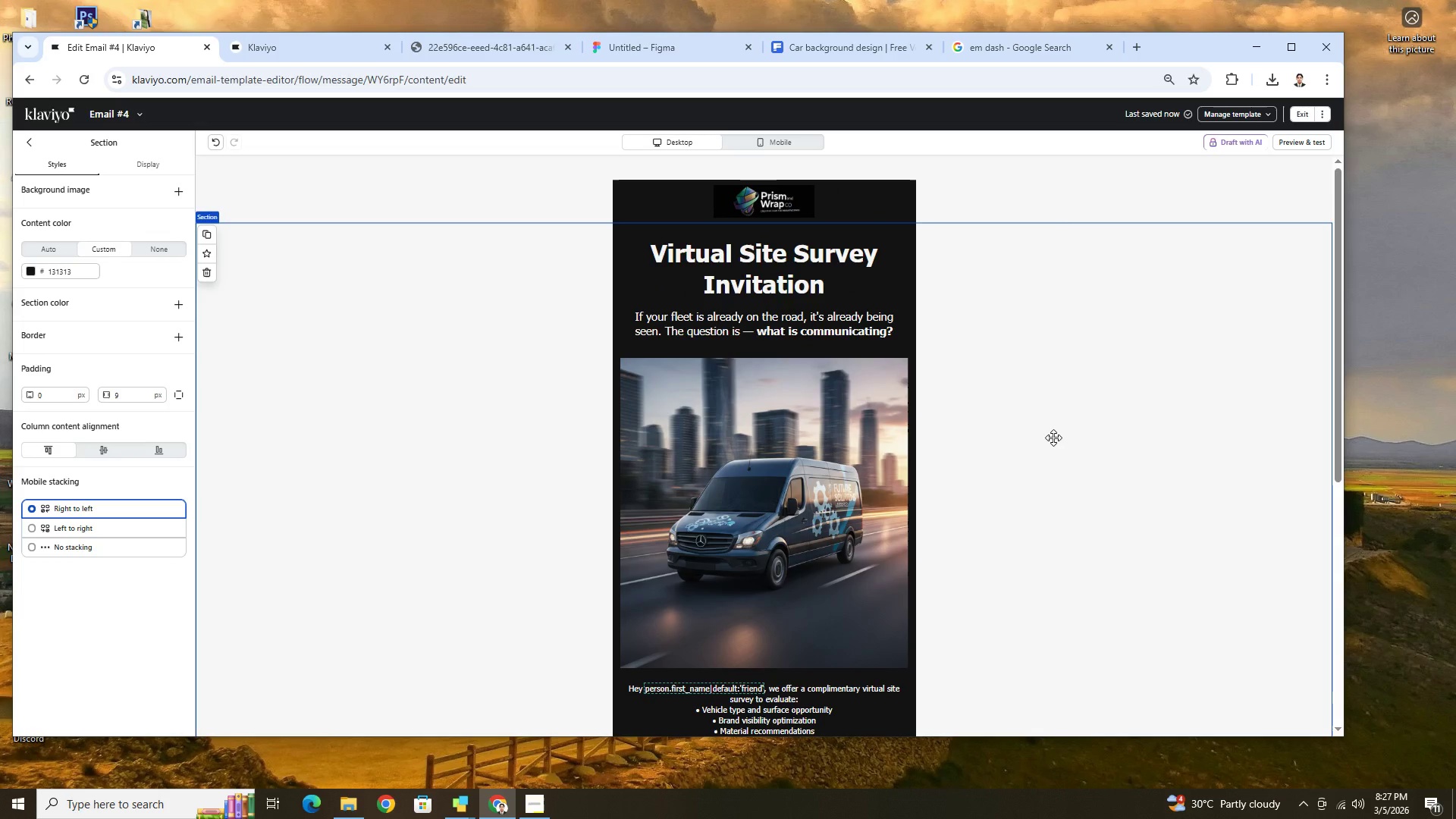 
wait(15.04)
 